 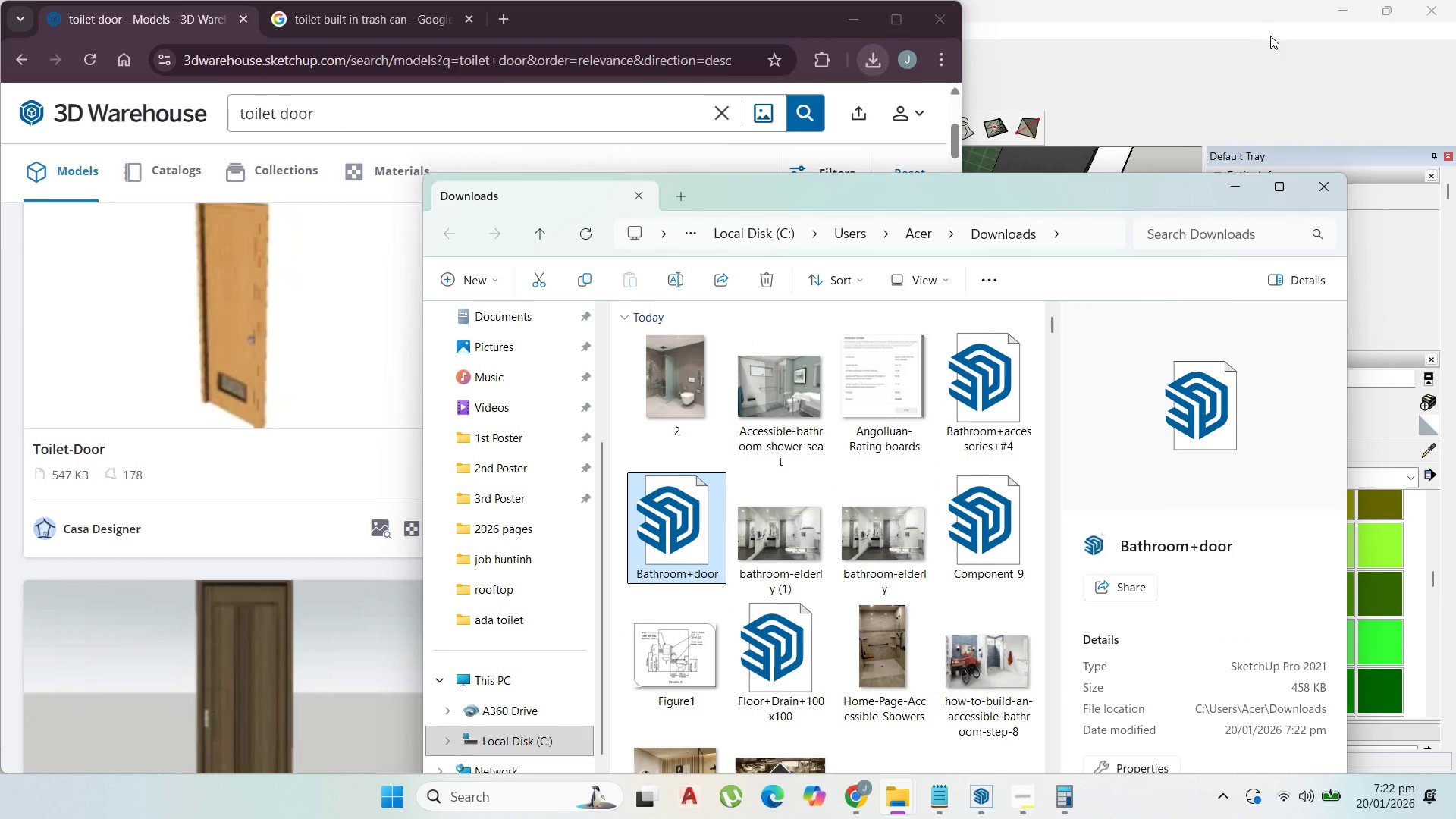 
left_click([859, 17])
 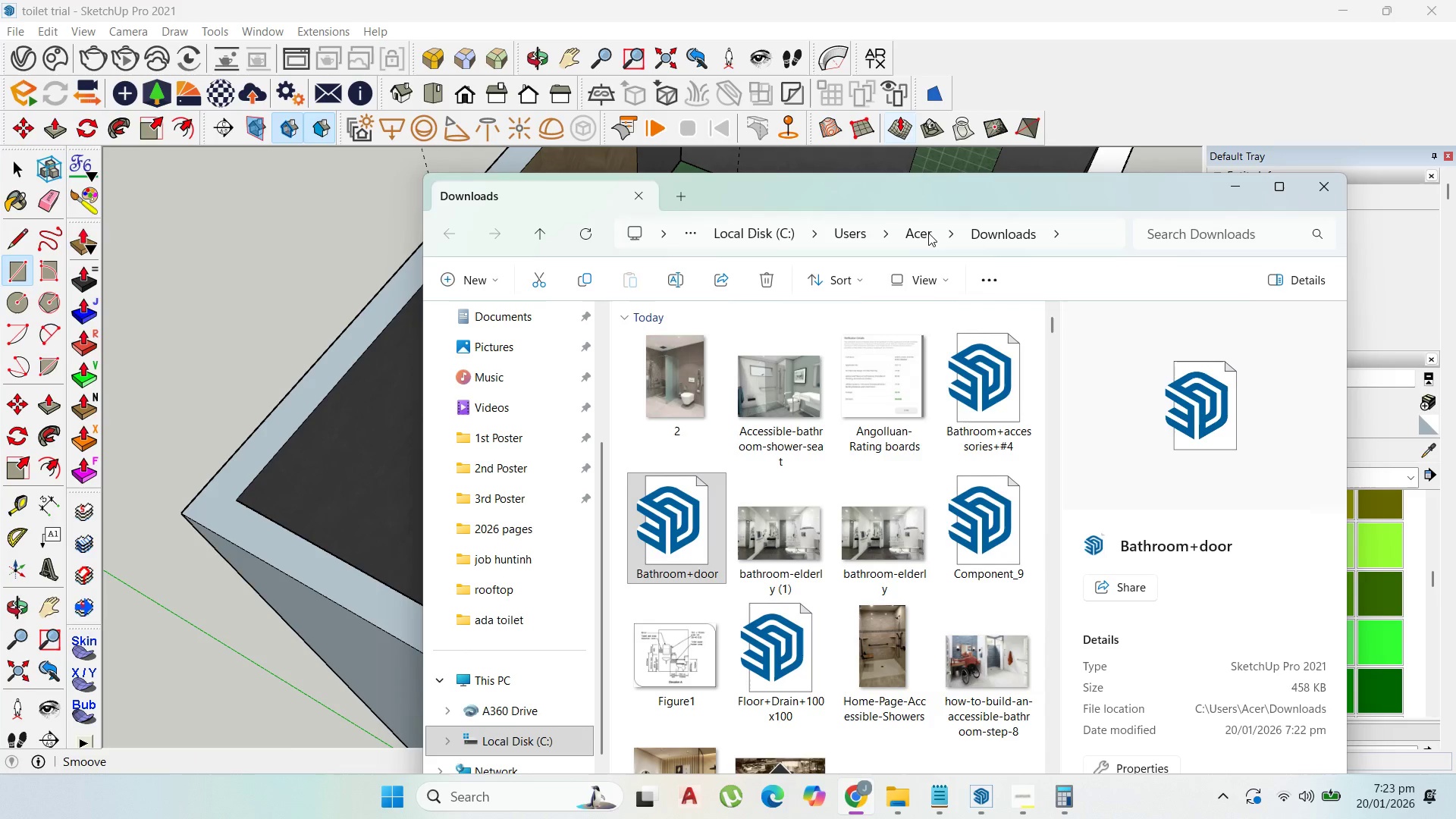 
scroll: coordinate [866, 312], scroll_direction: down, amount: 3.0
 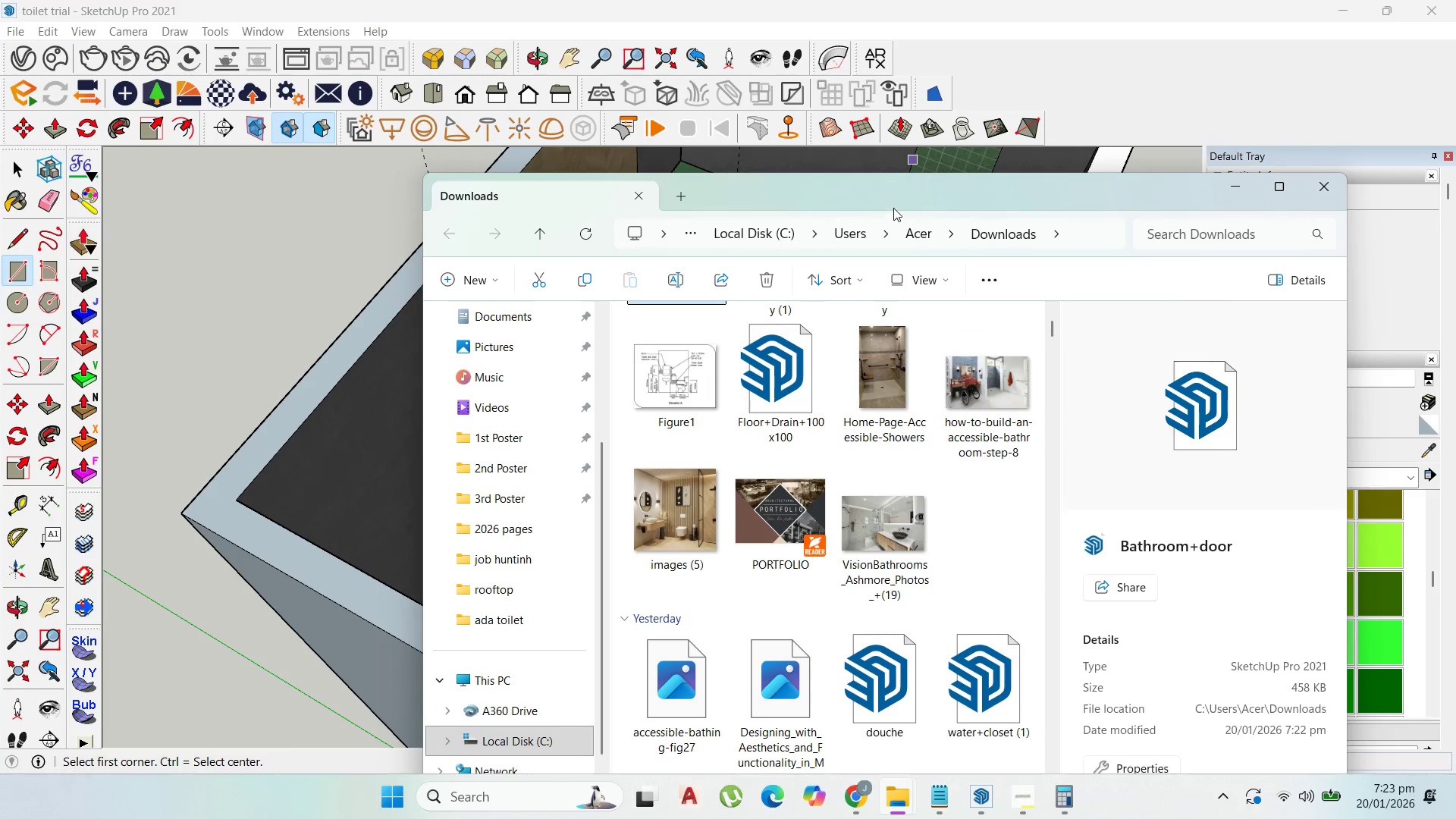 
left_click_drag(start_coordinate=[893, 202], to_coordinate=[875, 282])
 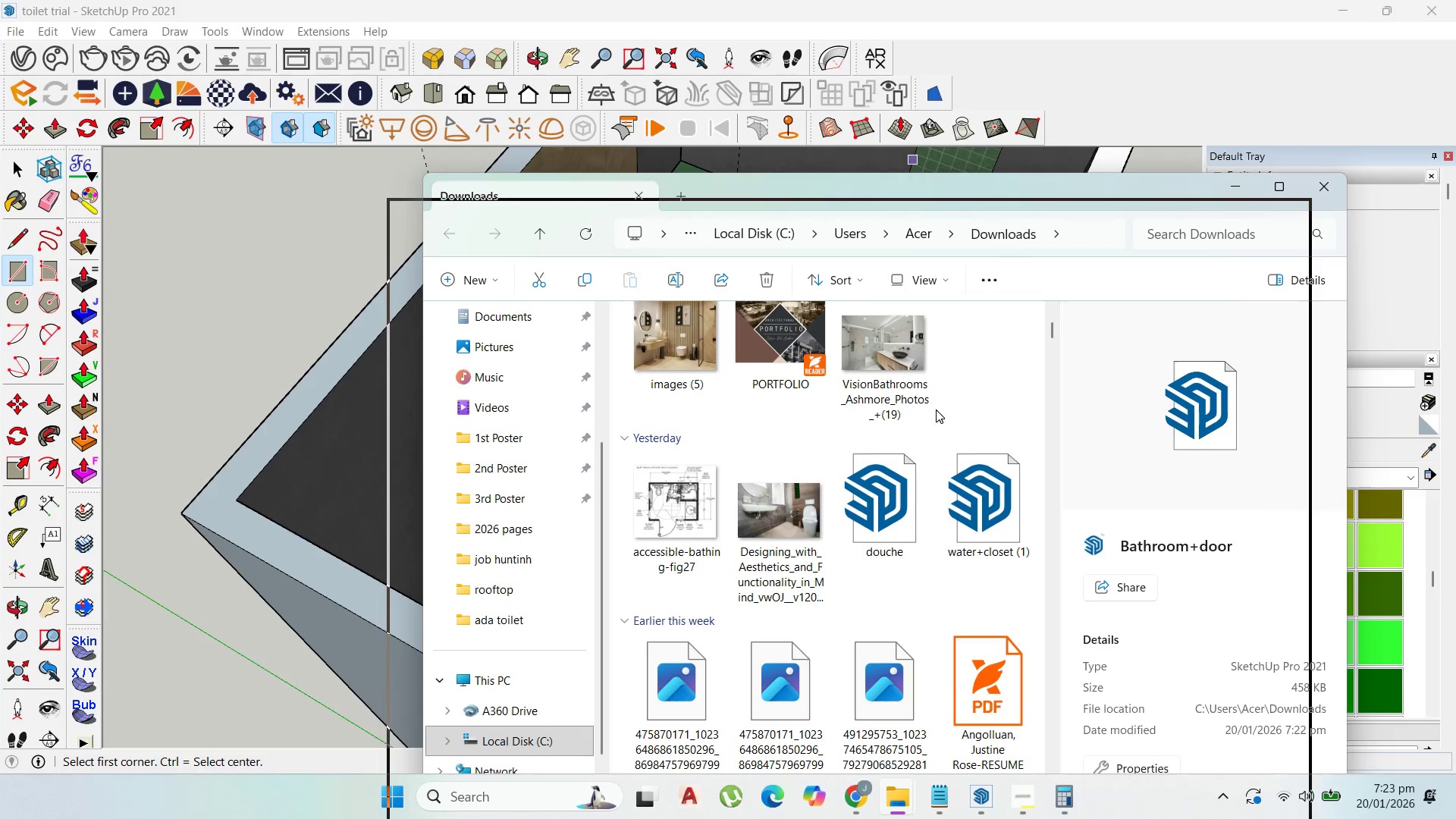 
scroll: coordinate [985, 450], scroll_direction: up, amount: 7.0
 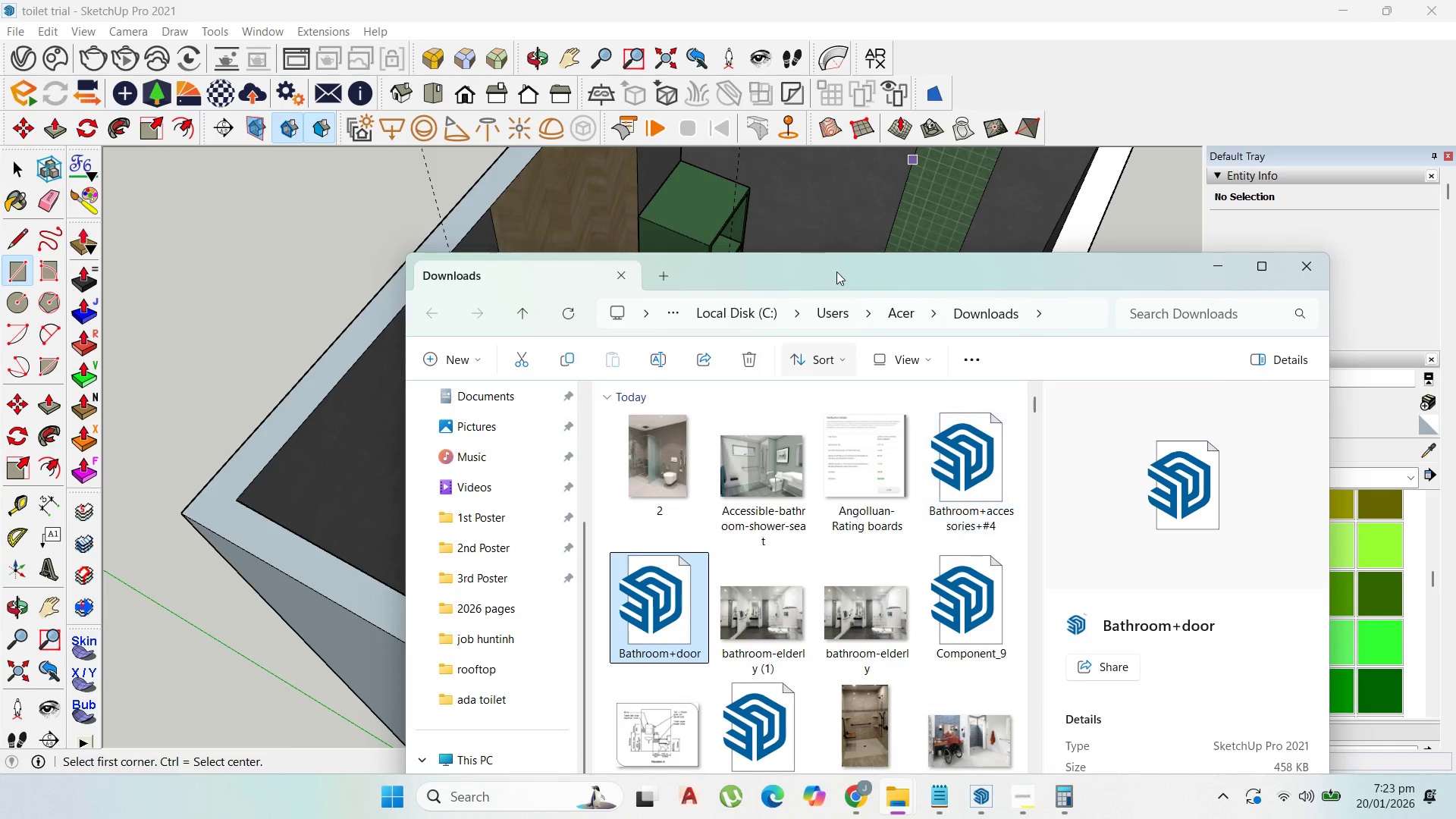 
left_click_drag(start_coordinate=[840, 275], to_coordinate=[550, 244])
 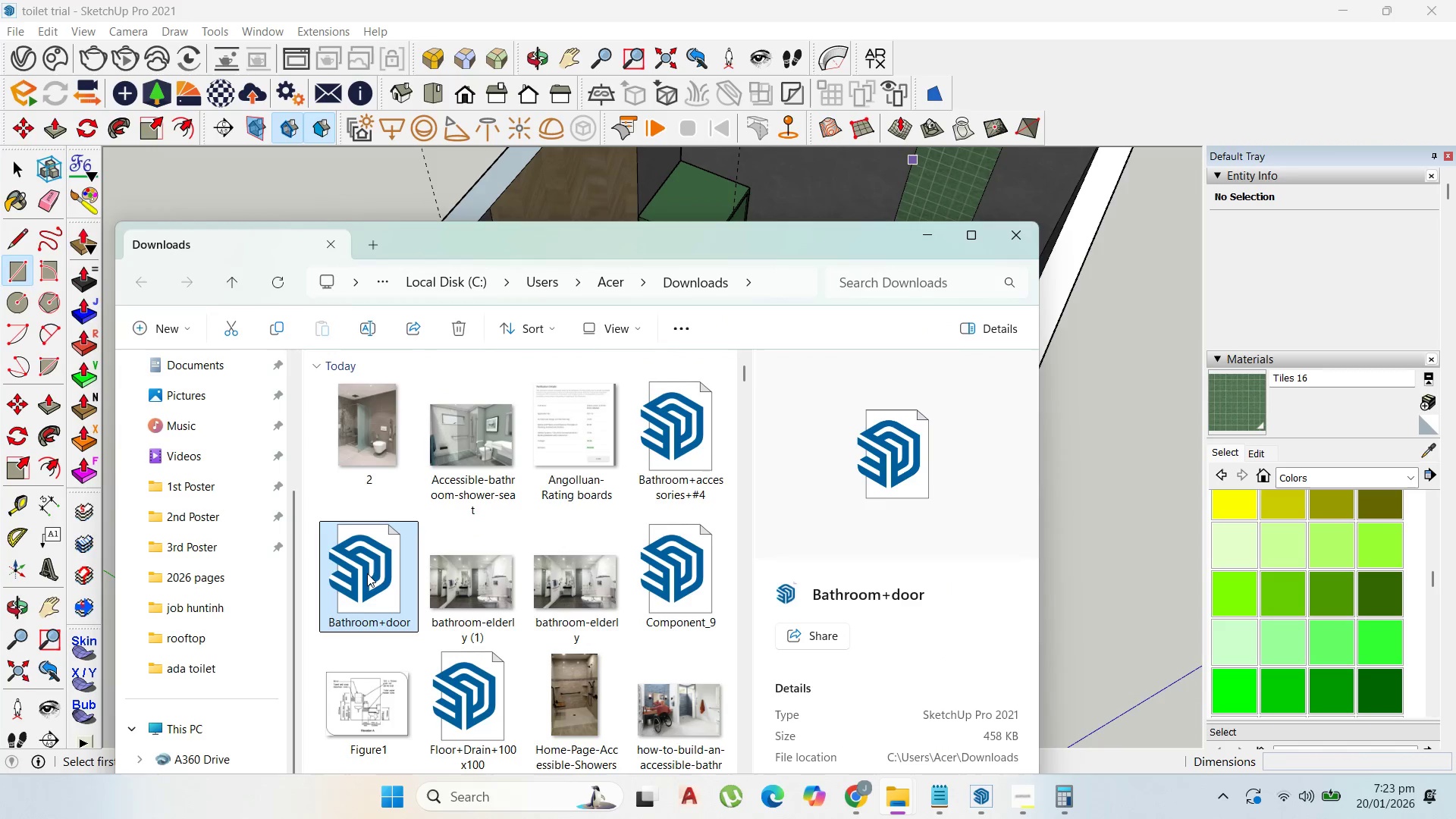 
left_click_drag(start_coordinate=[369, 573], to_coordinate=[1070, 256])
 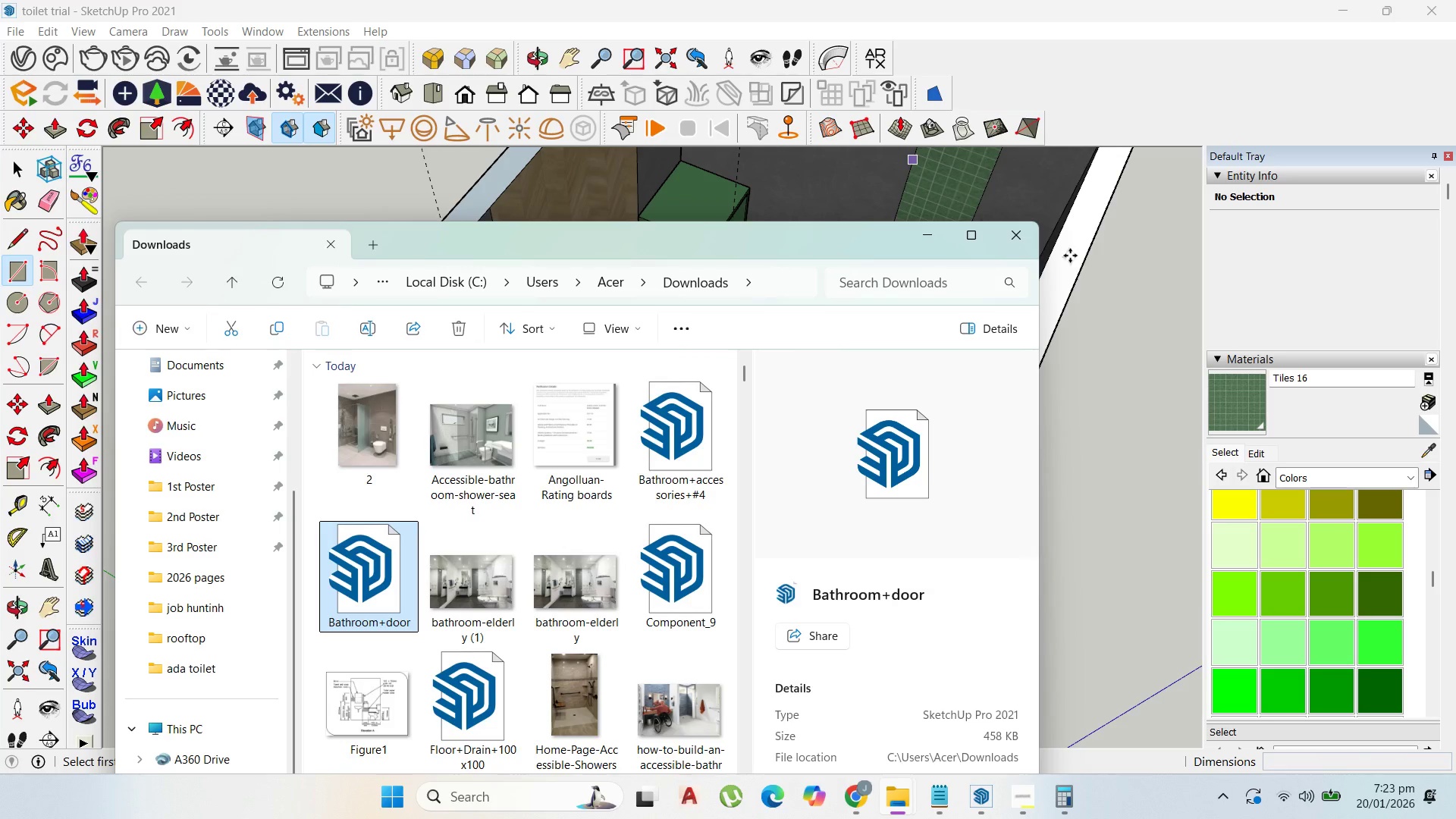 
left_click([1070, 256])
 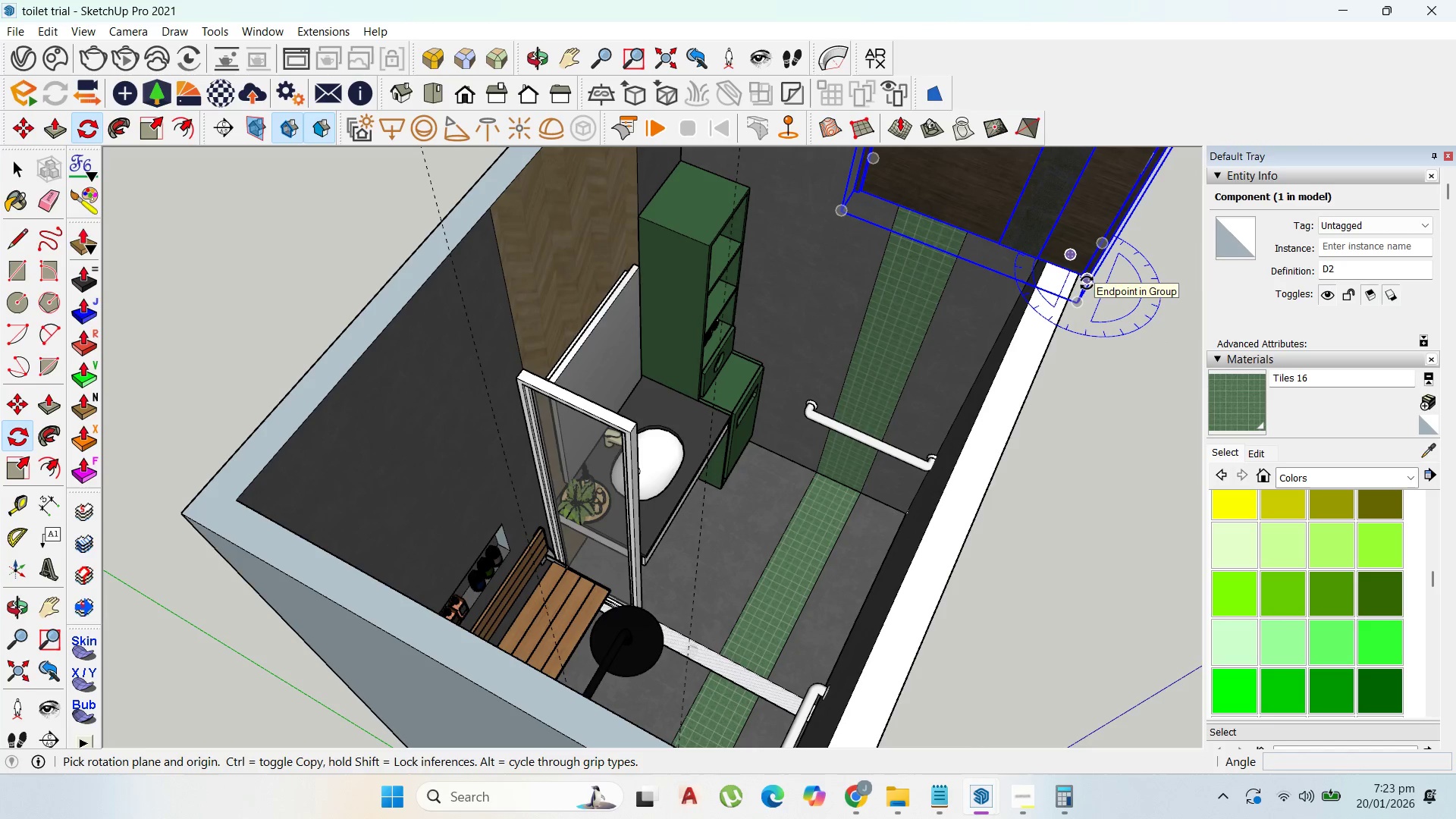 
wait(5.17)
 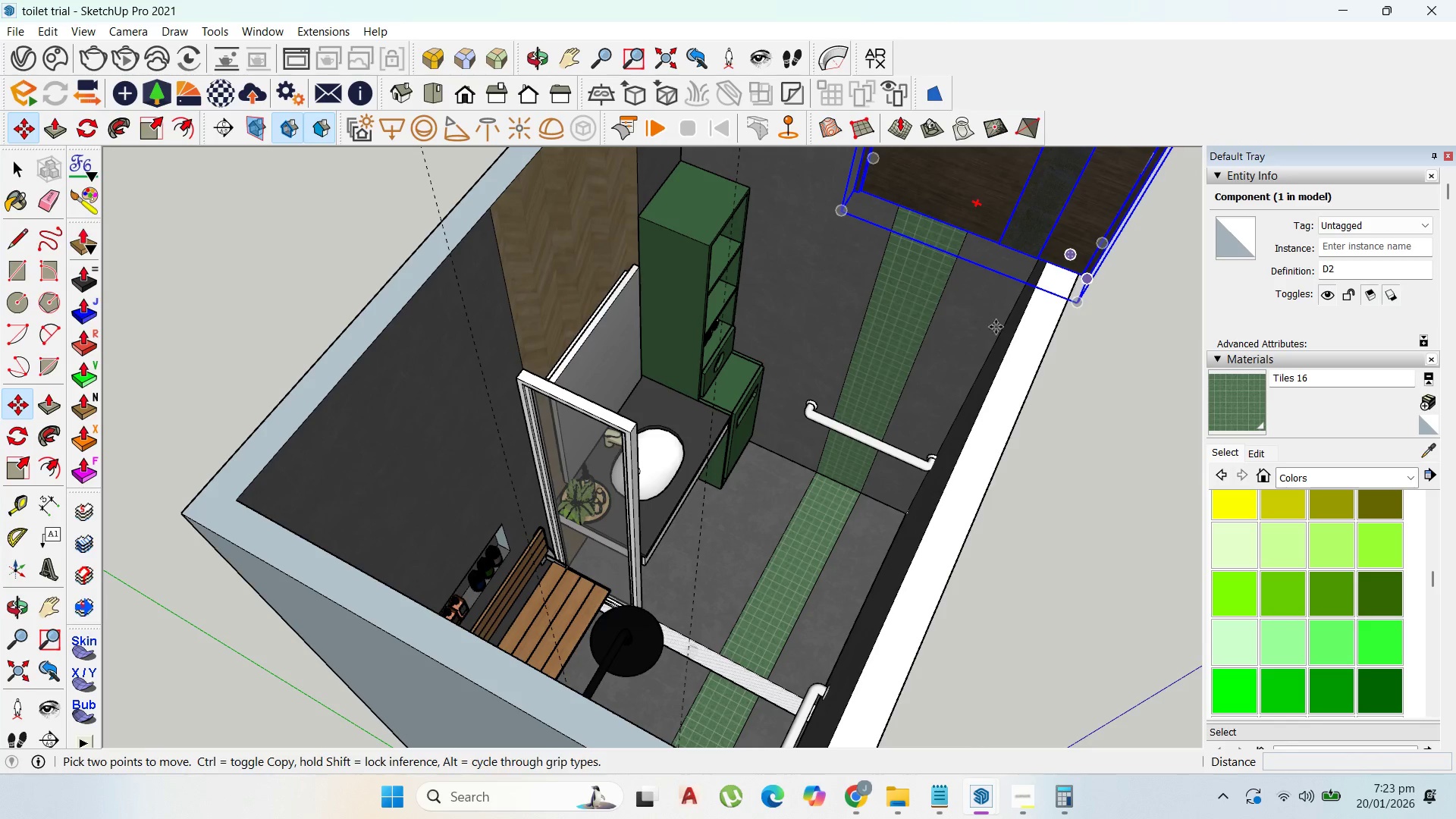 
left_click([907, 228])
 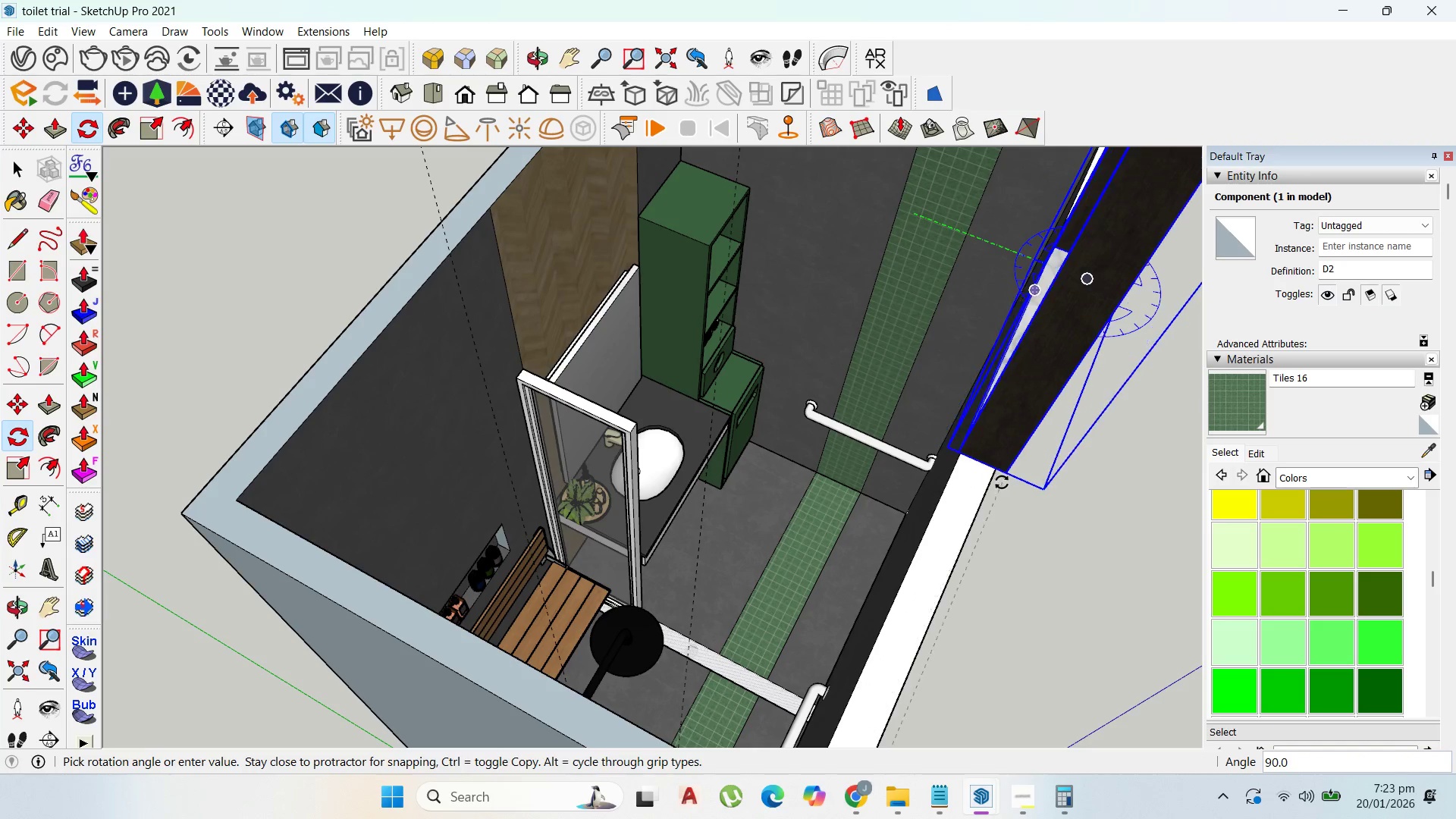 
left_click([1003, 488])
 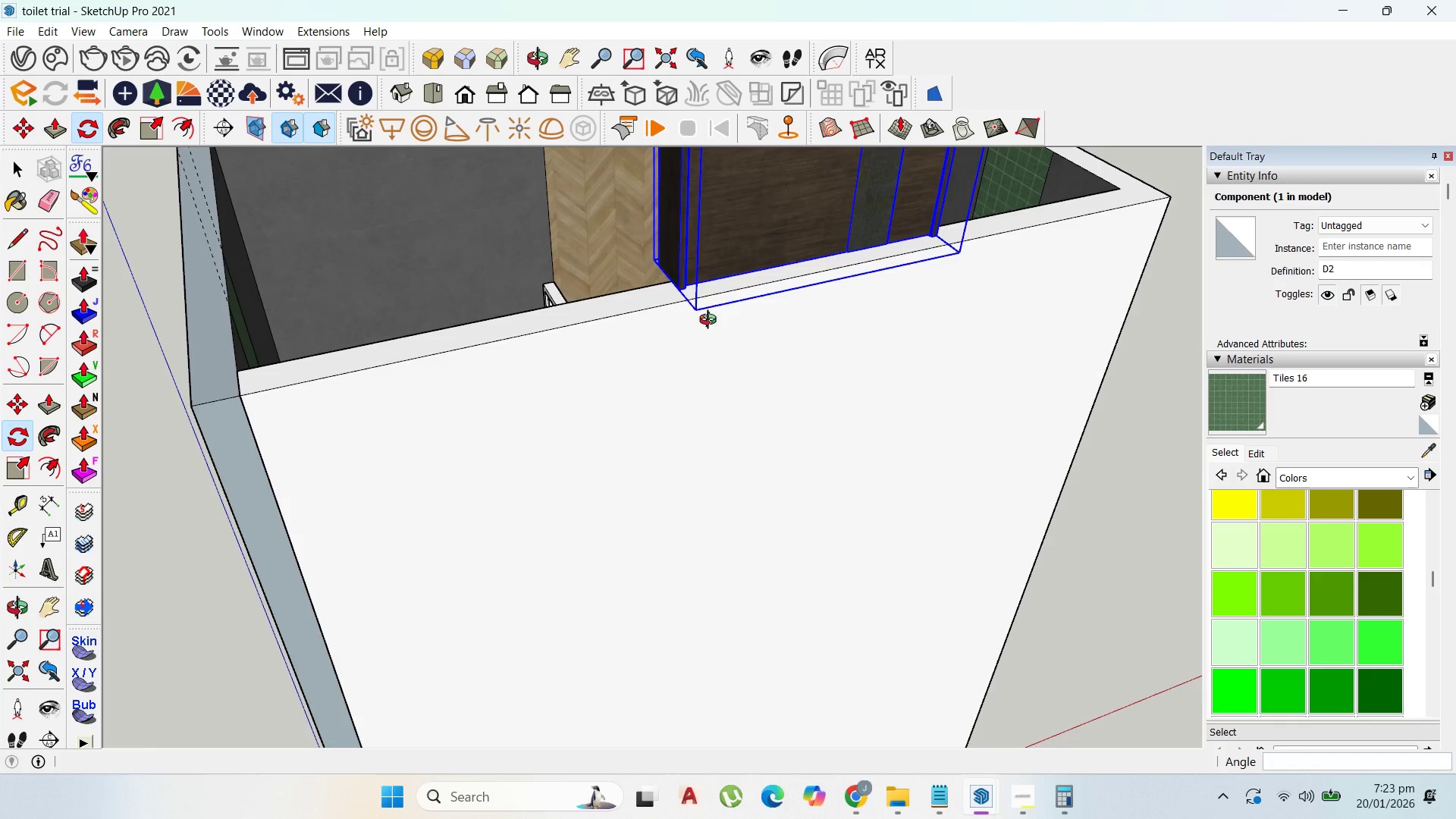 
scroll: coordinate [671, 325], scroll_direction: down, amount: 14.0
 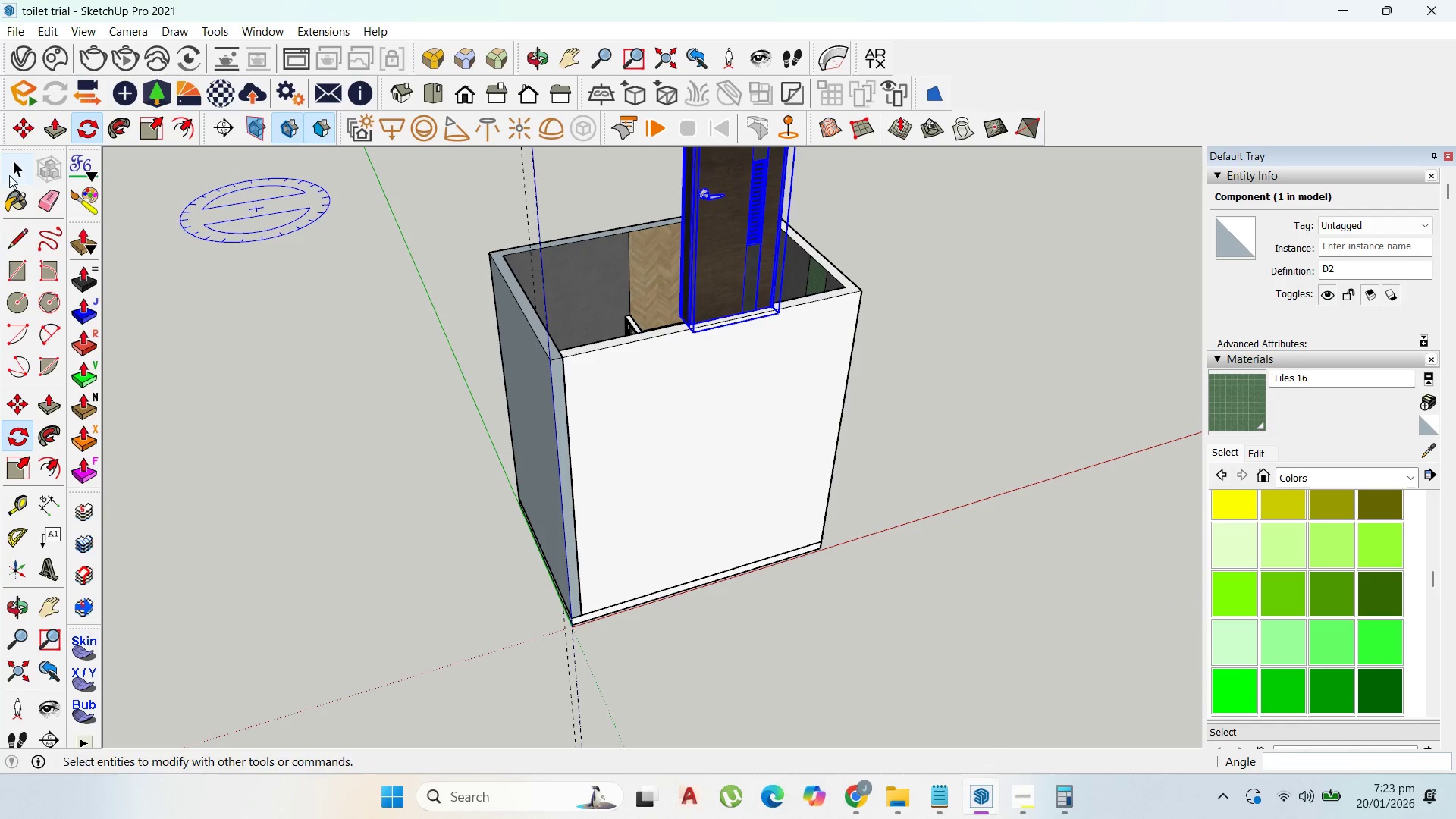 
left_click_drag(start_coordinate=[14, 138], to_coordinate=[20, 138])
 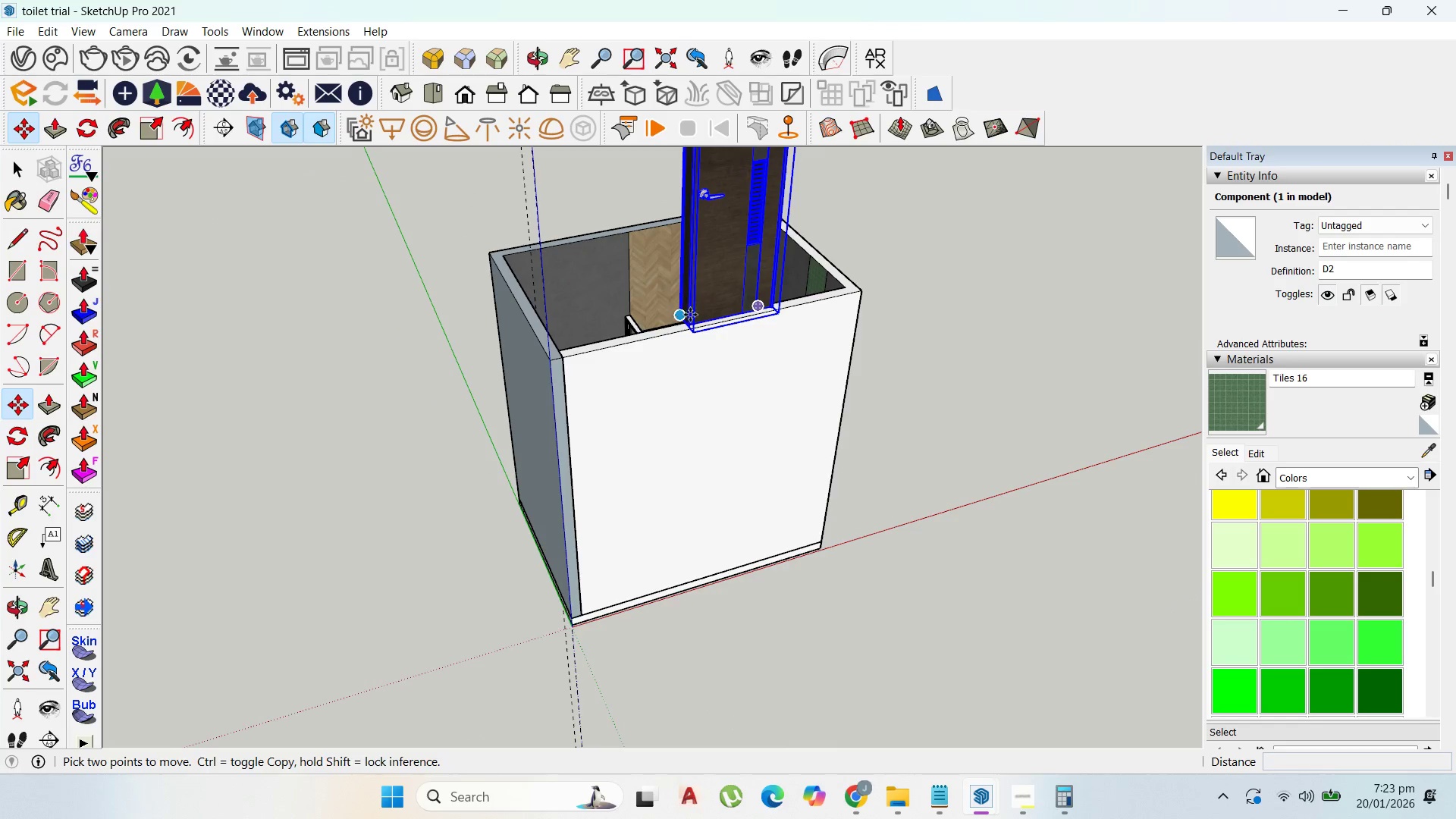 
scroll: coordinate [692, 335], scroll_direction: up, amount: 11.0
 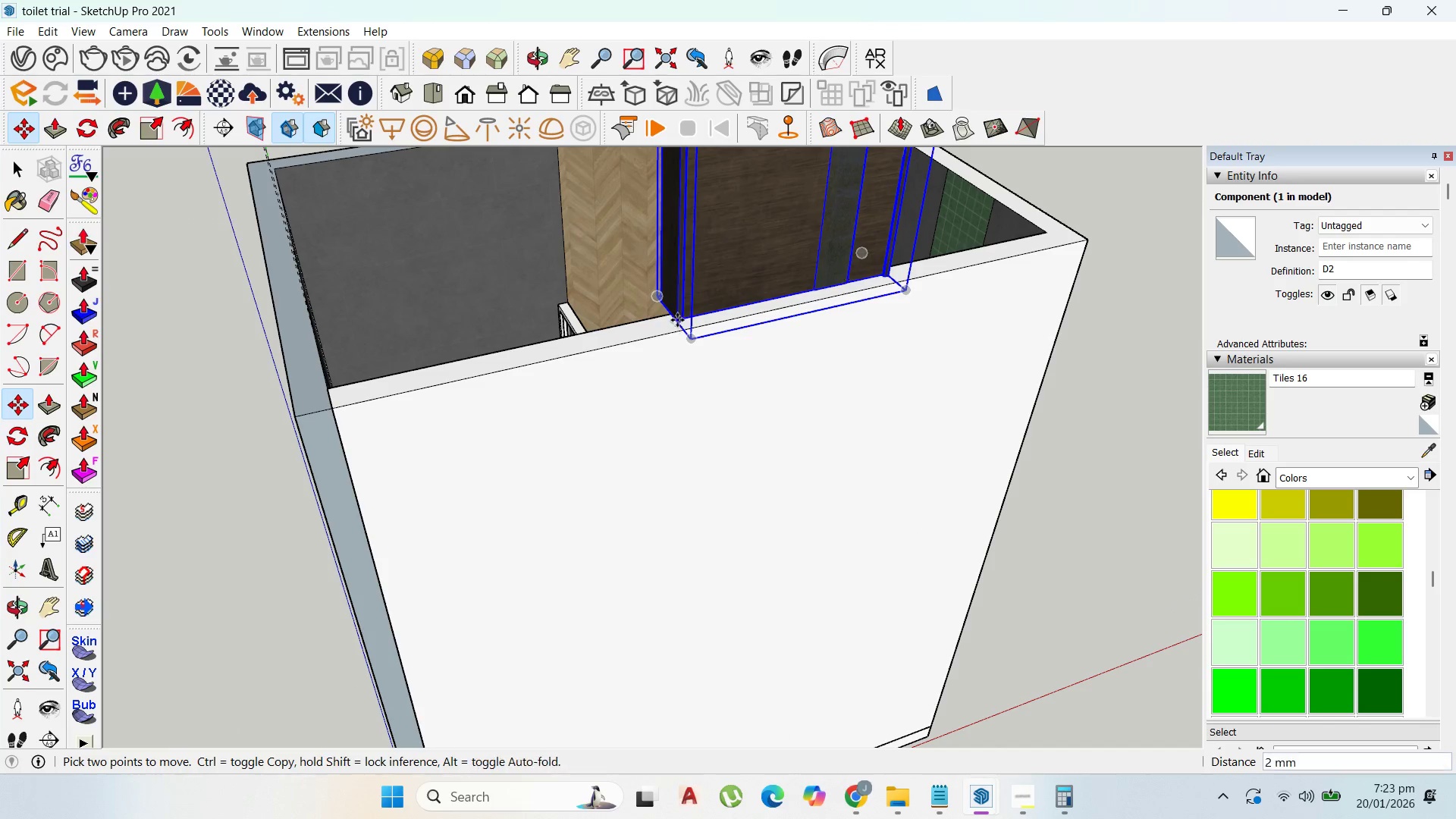 
scroll: coordinate [843, 240], scroll_direction: down, amount: 6.0
 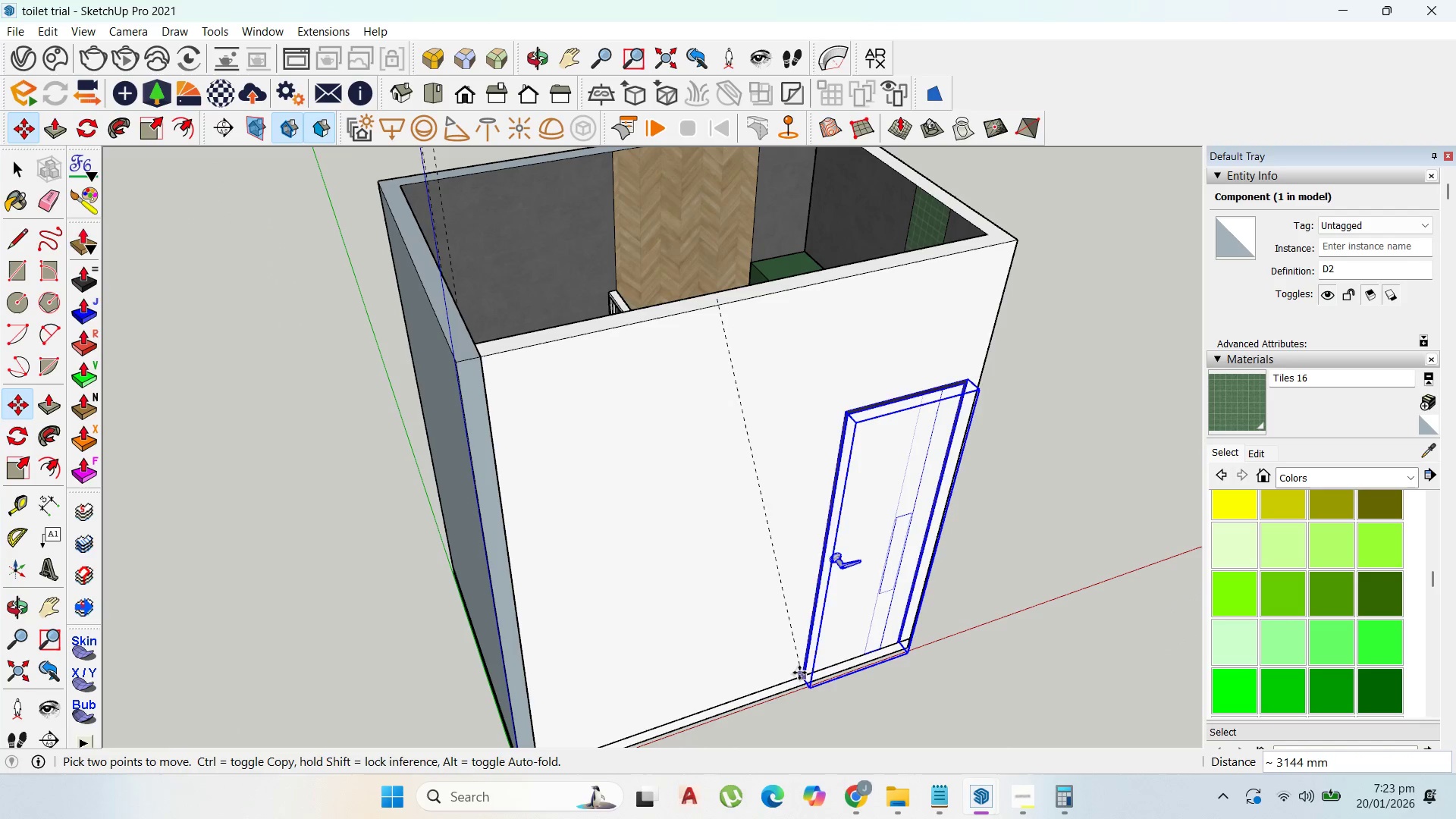 
left_click([793, 673])
 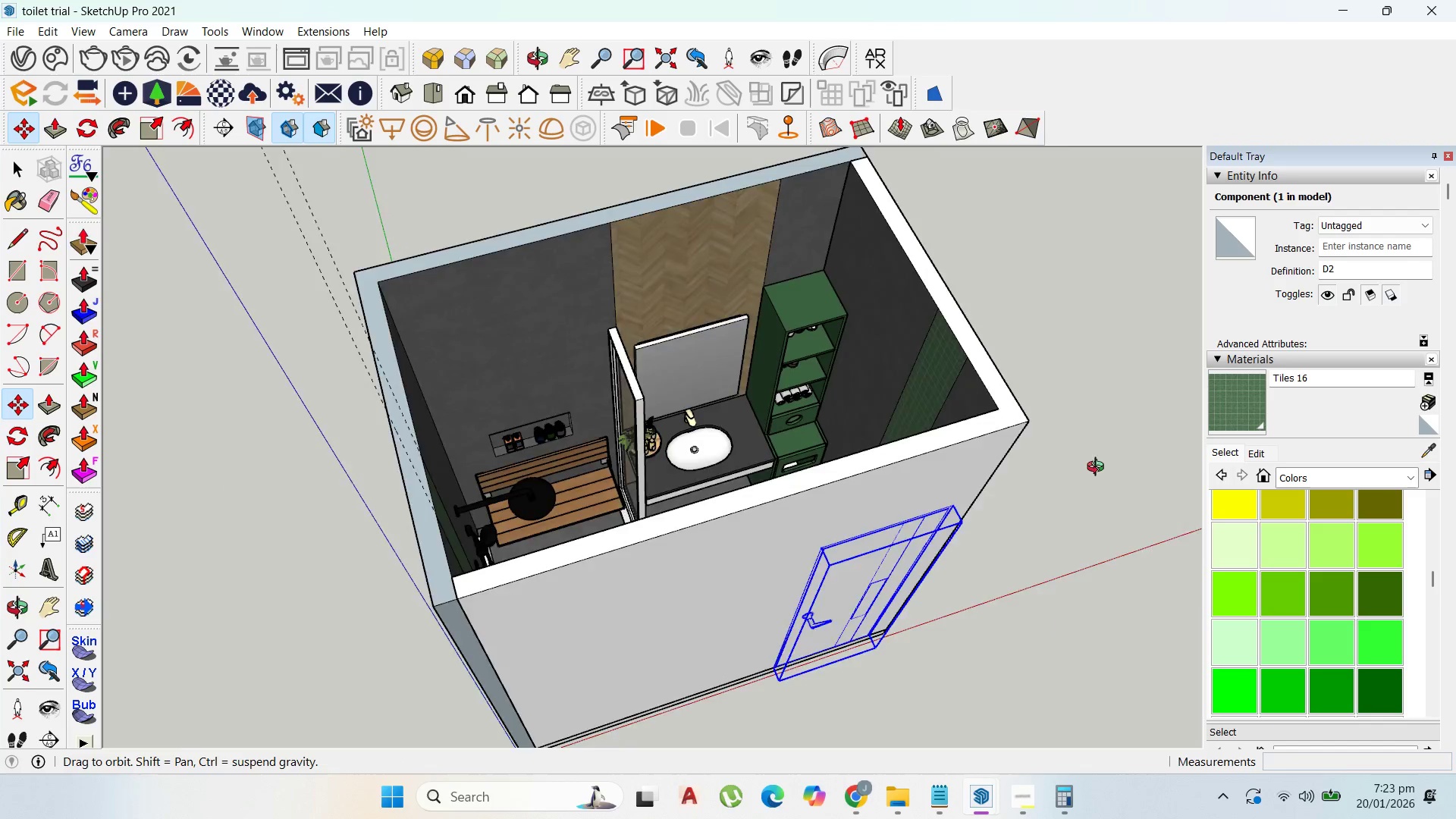 
scroll: coordinate [745, 605], scroll_direction: down, amount: 1.0
 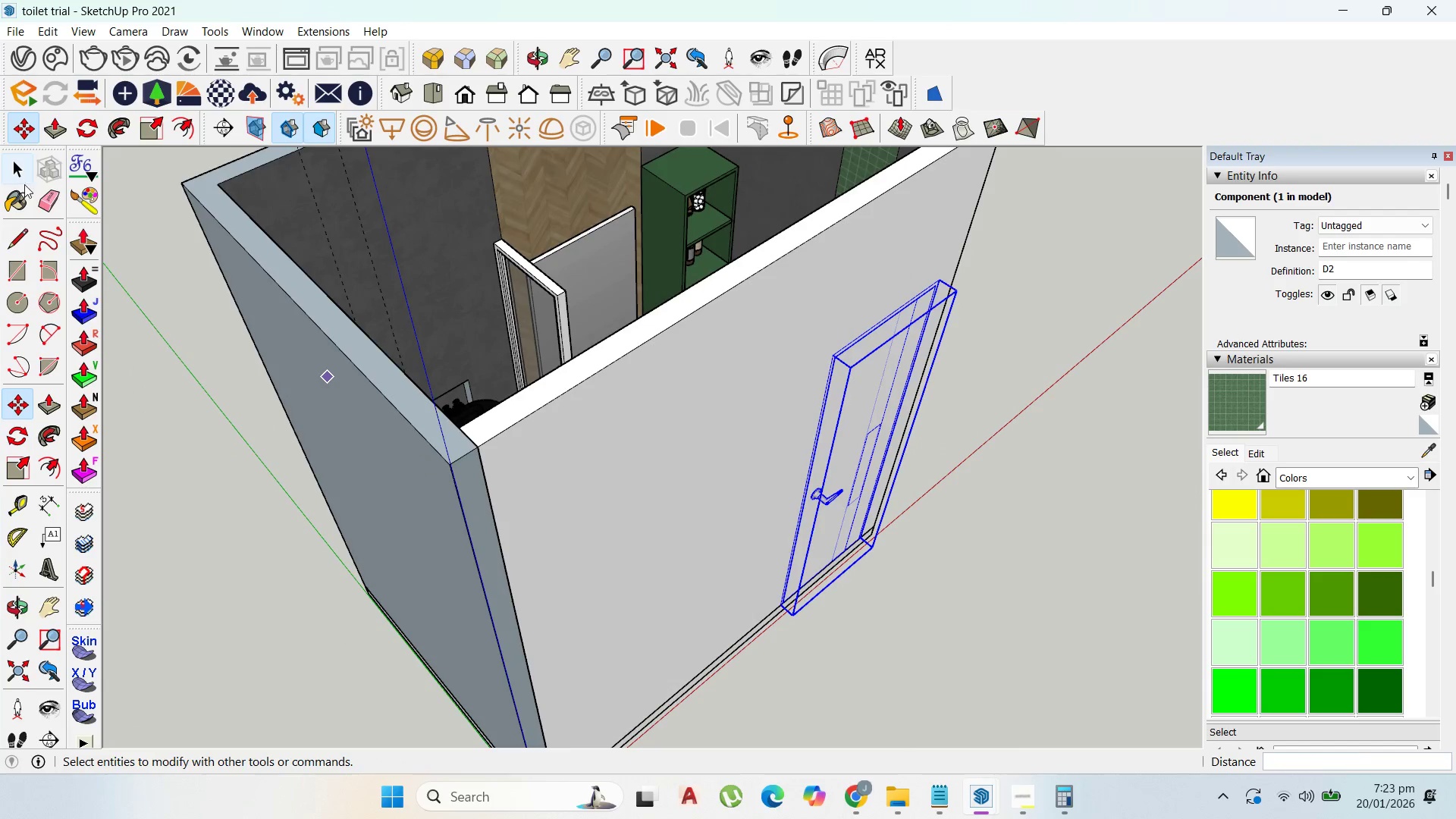 
left_click([24, 173])
 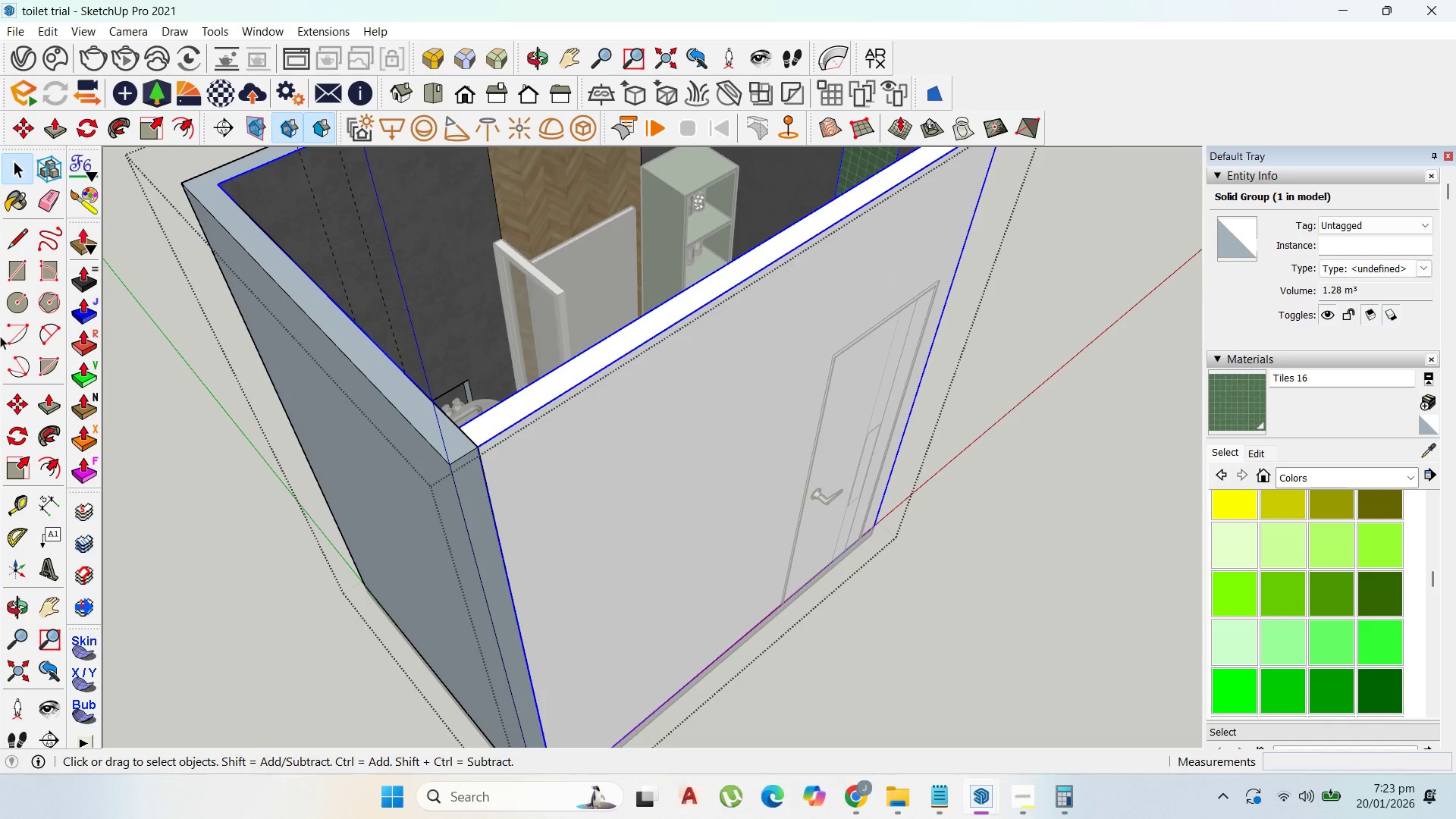 
left_click_drag(start_coordinate=[20, 273], to_coordinate=[42, 271])
 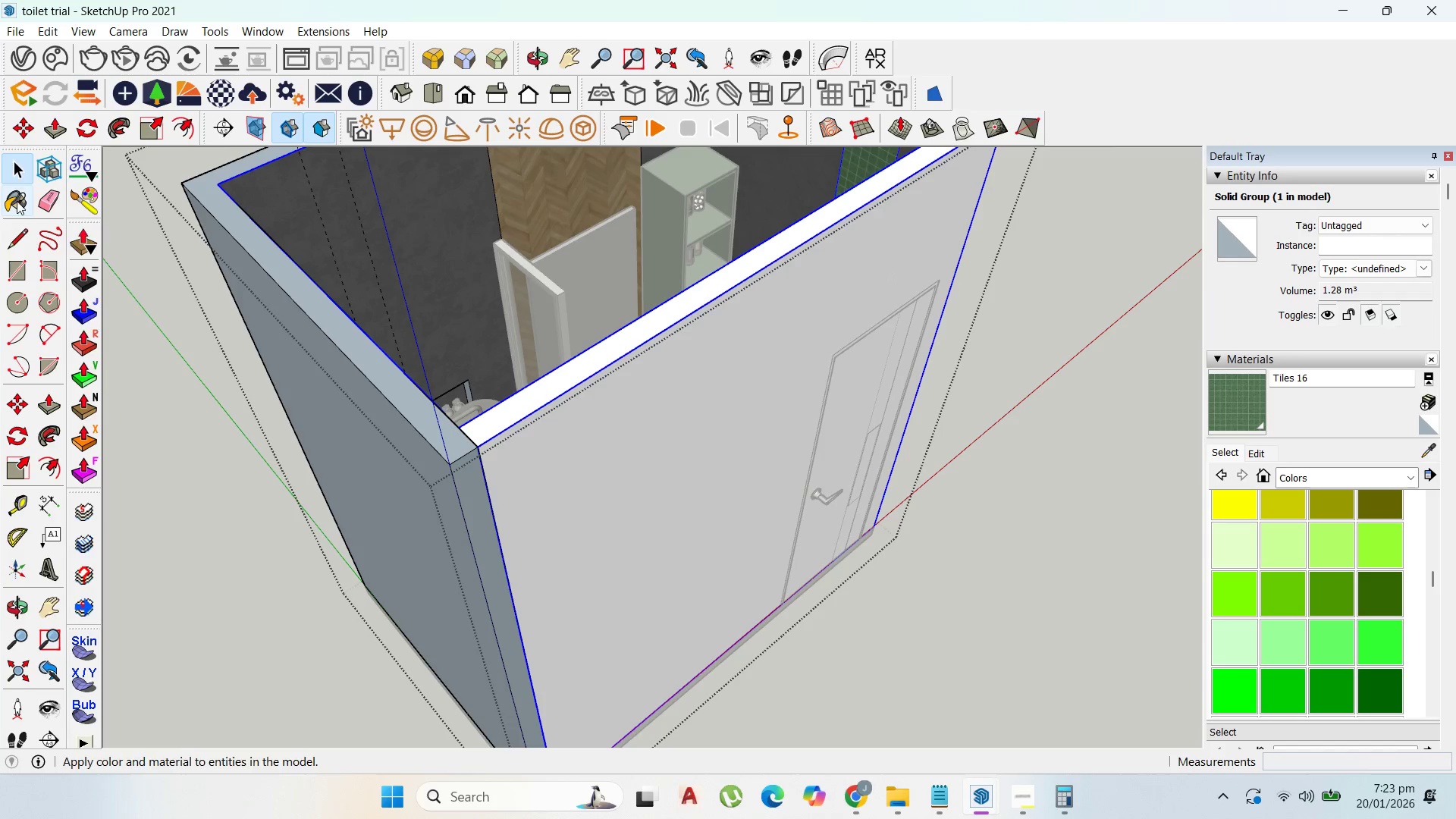 
left_click_drag(start_coordinate=[12, 171], to_coordinate=[30, 168])
 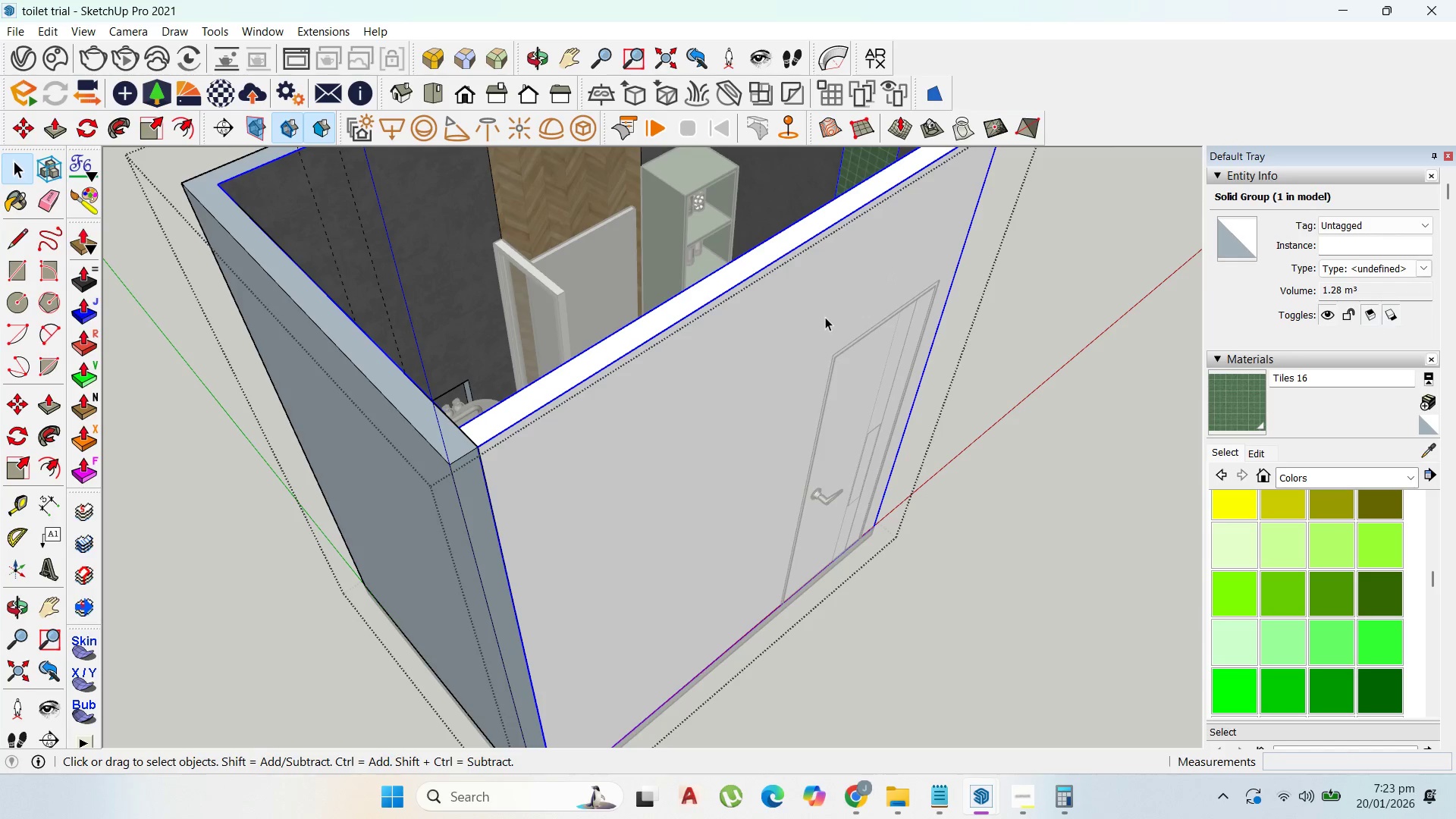 
double_click([824, 309])
 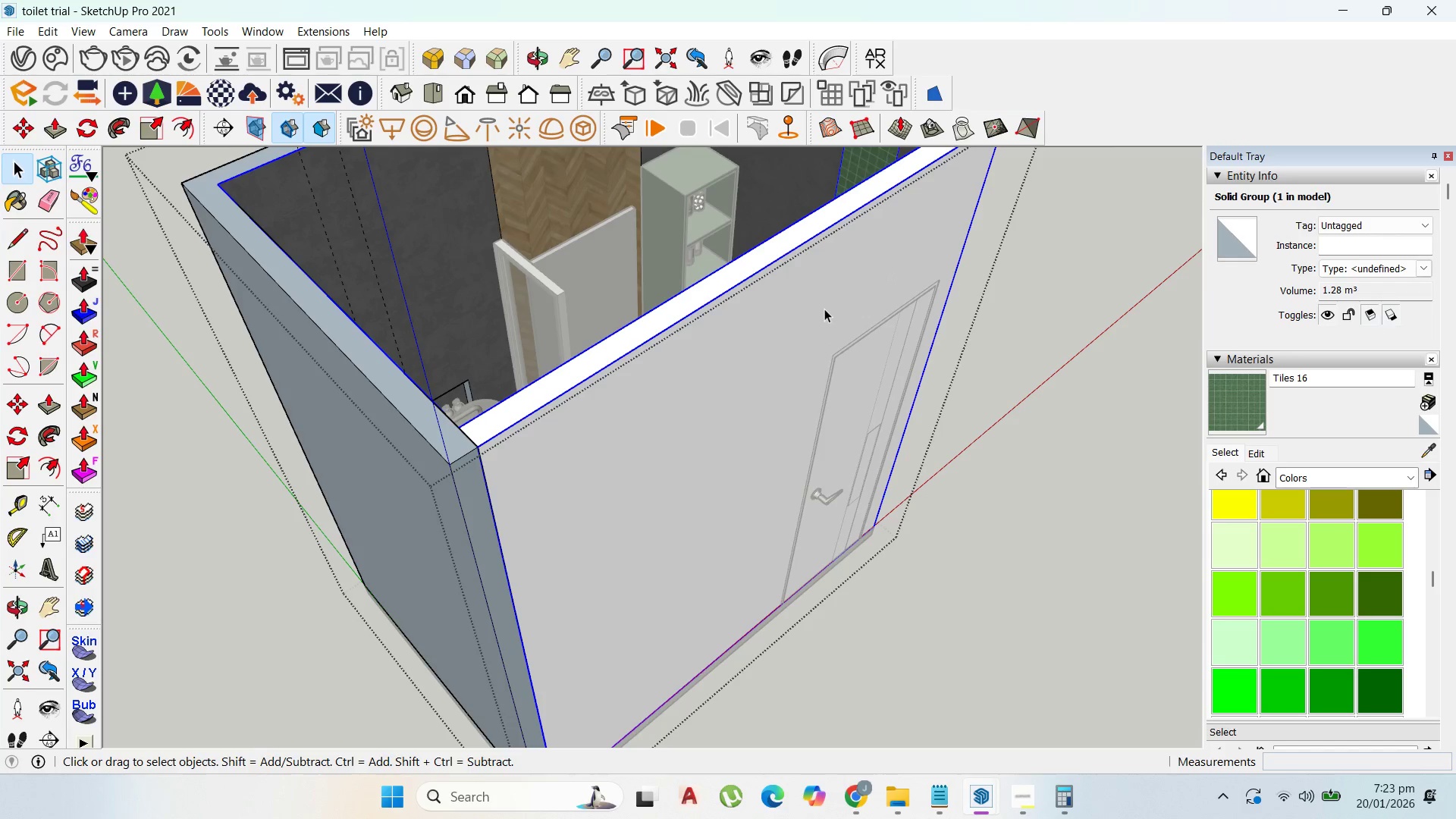 
triple_click([824, 308])
 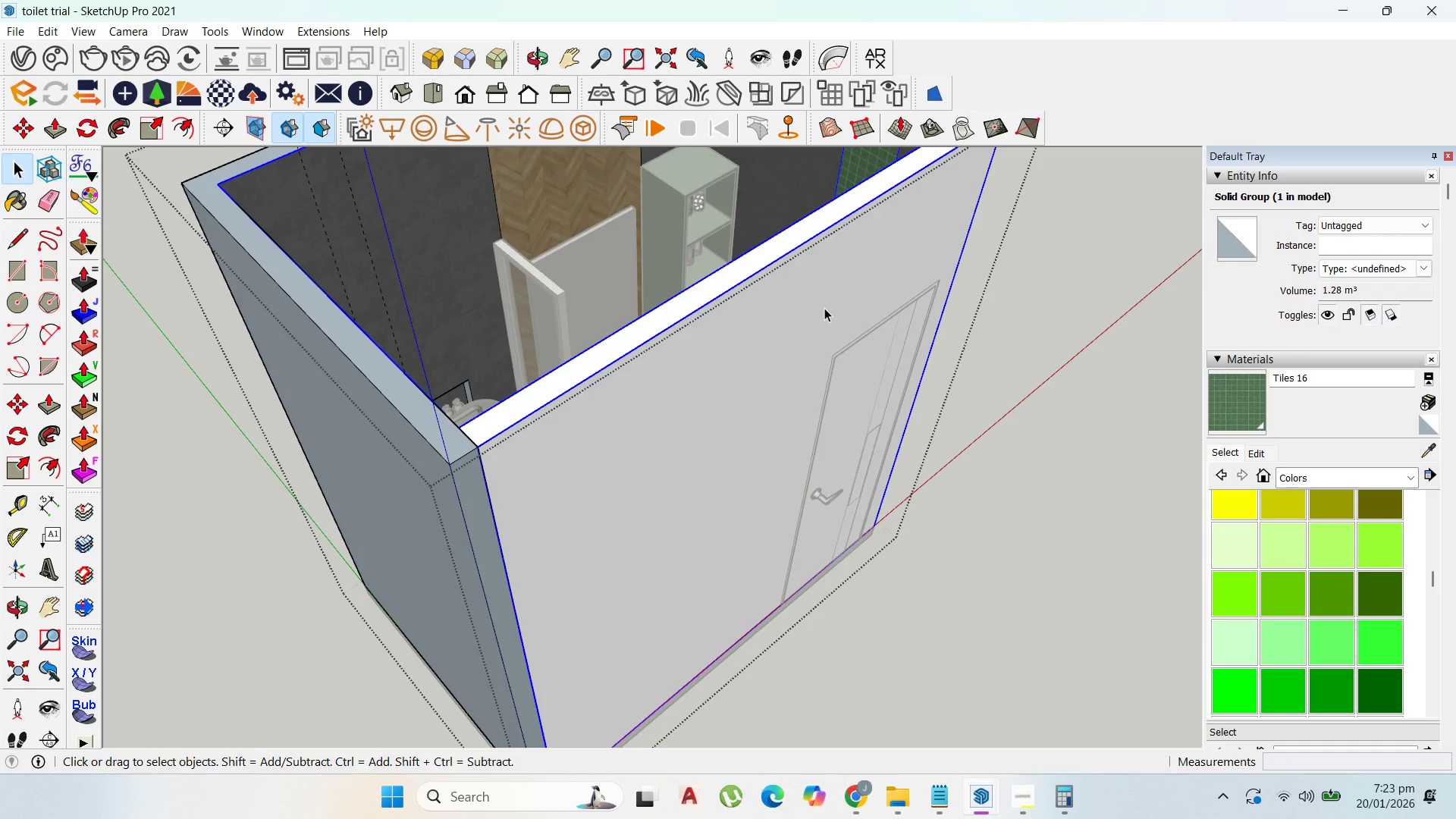 
triple_click([824, 308])
 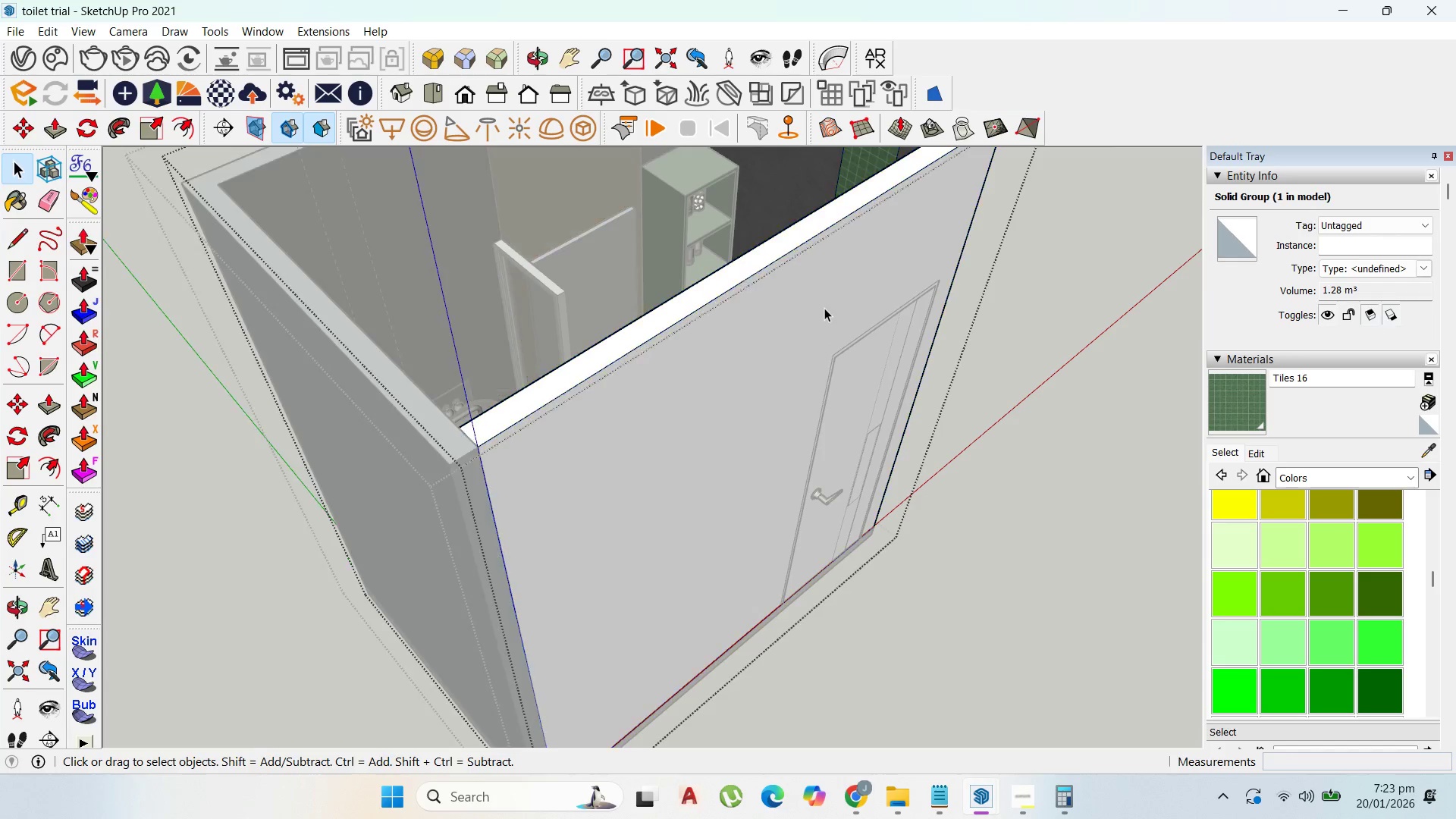 
triple_click([824, 308])
 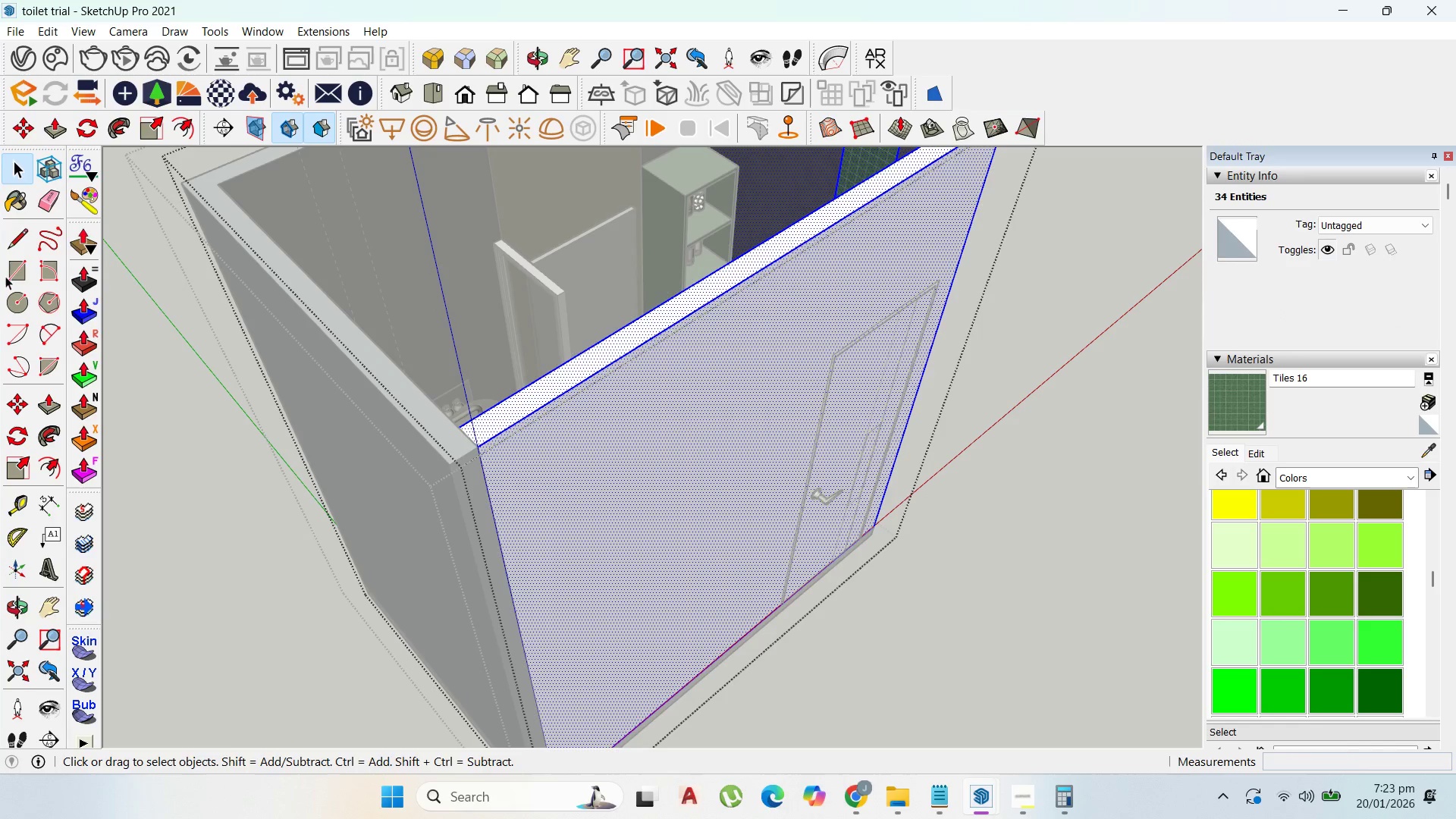 
left_click_drag(start_coordinate=[19, 273], to_coordinate=[38, 273])
 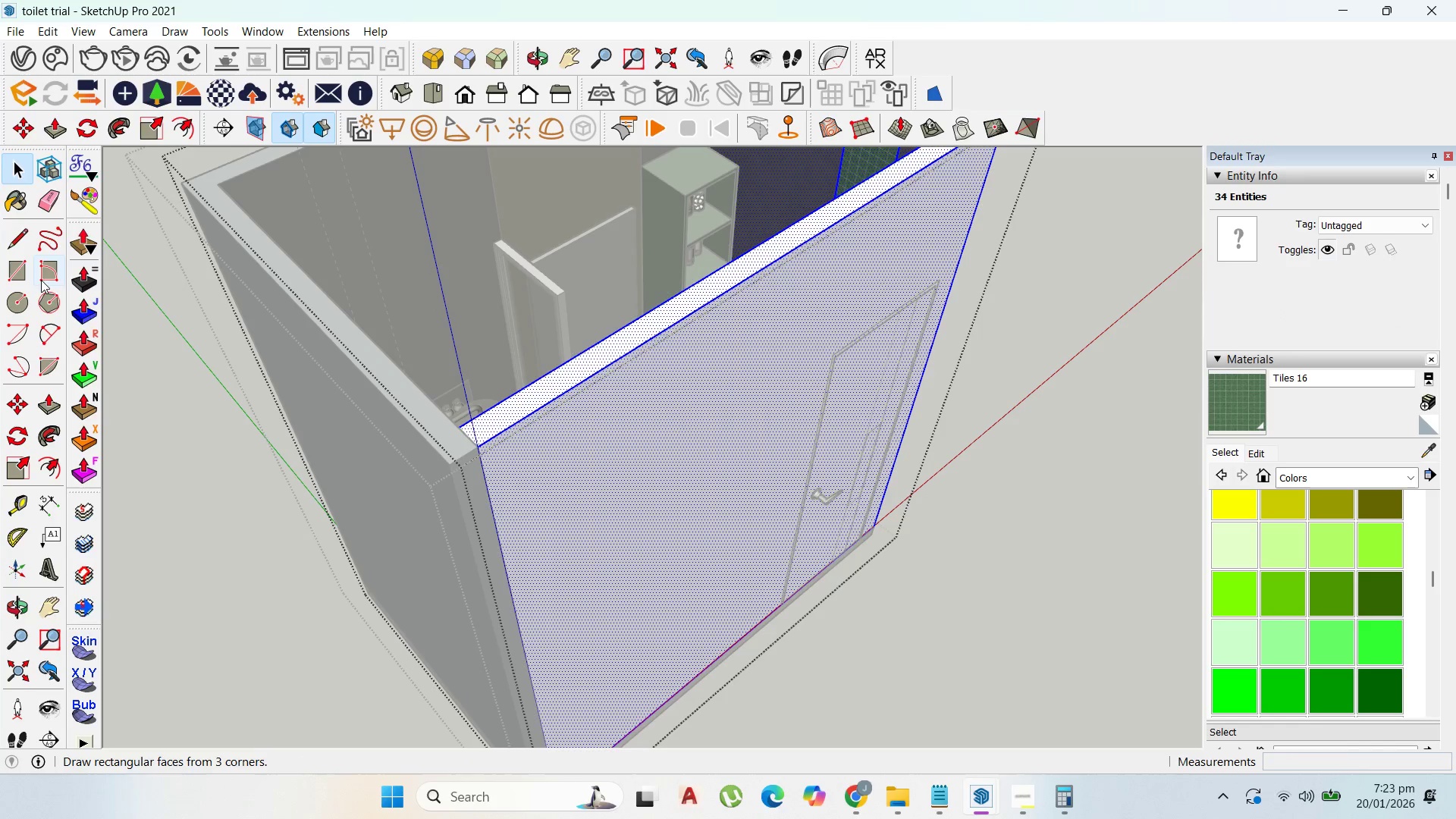 
left_click([17, 275])
 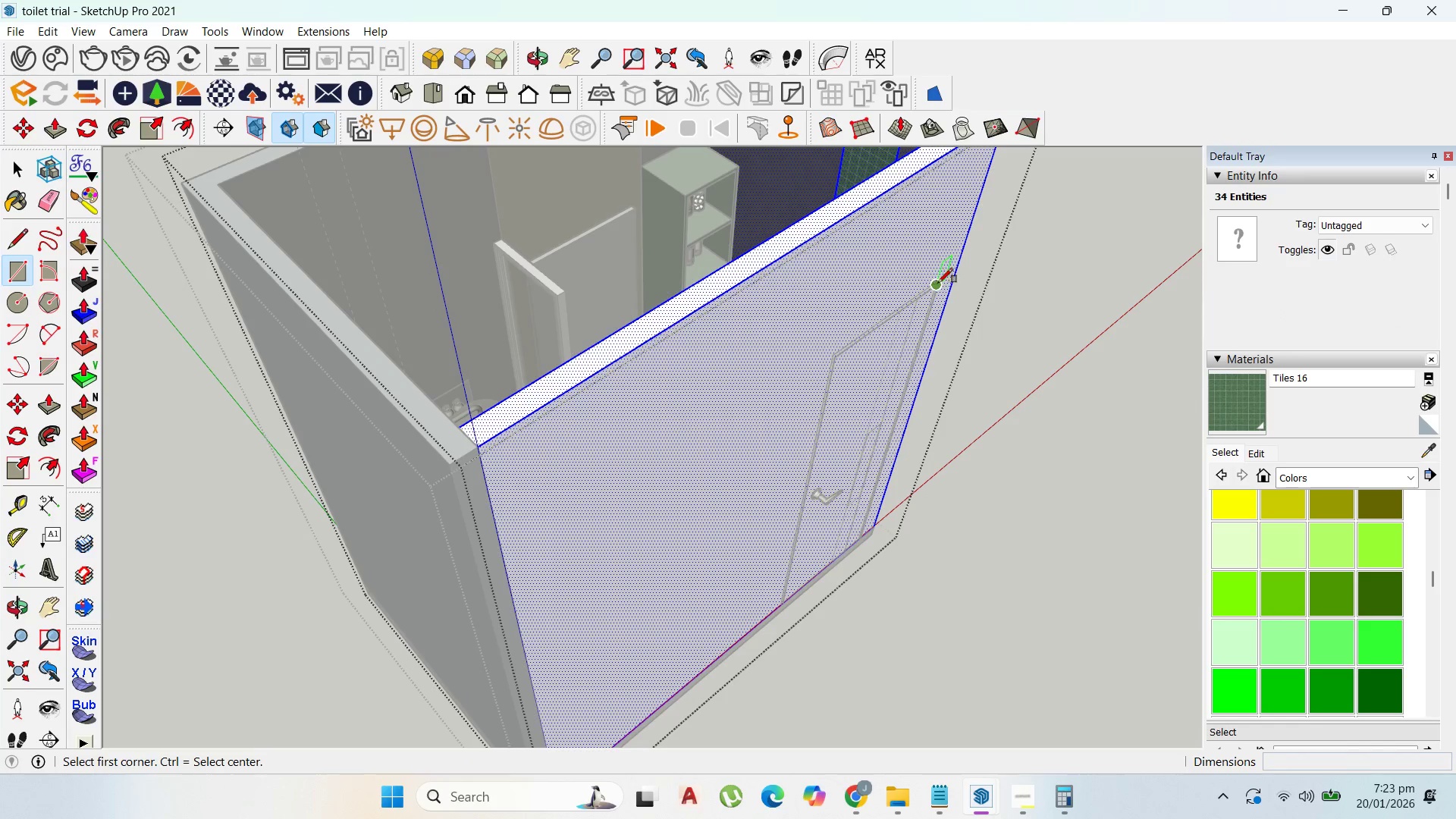 
left_click([941, 282])
 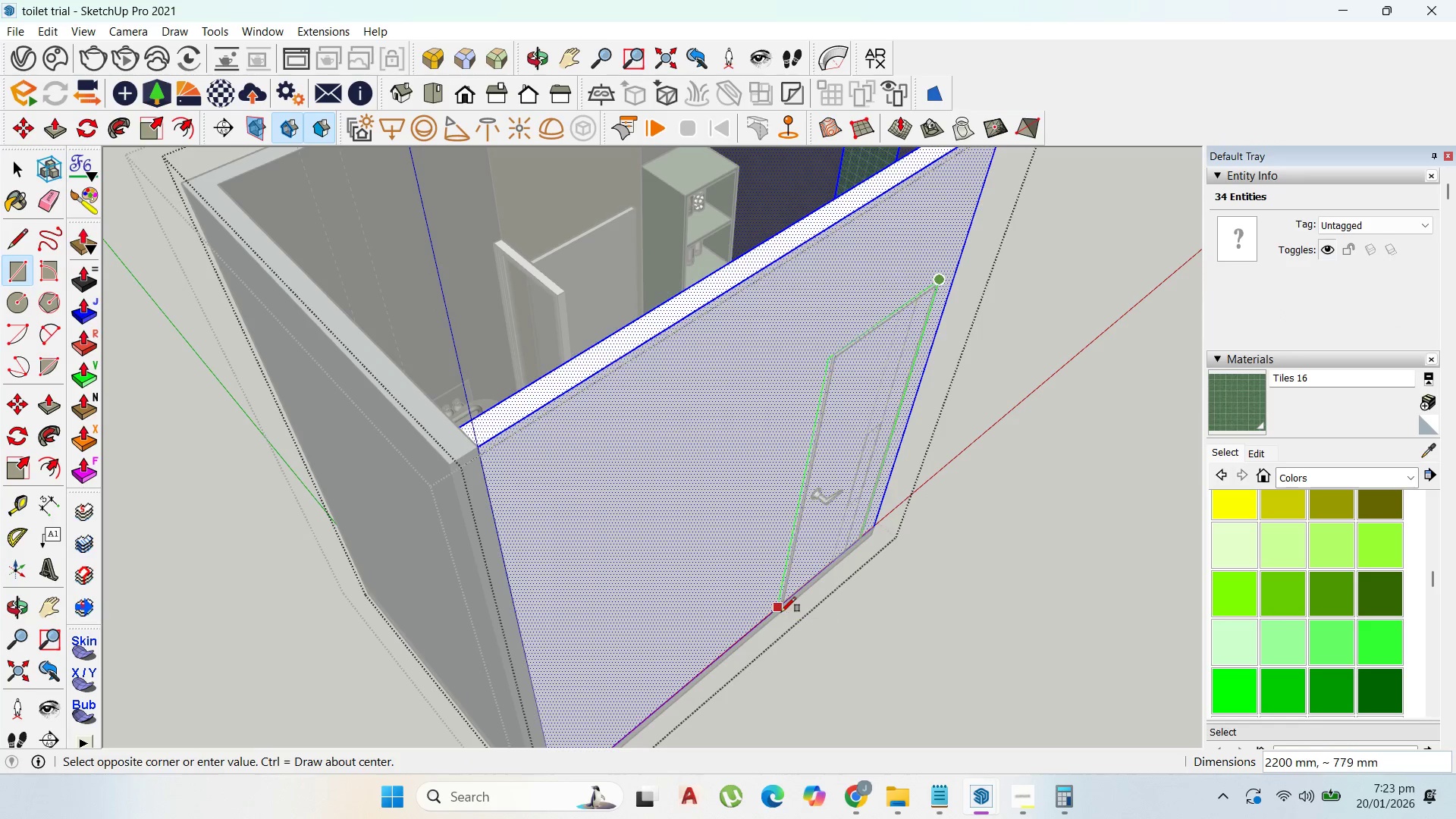 
left_click([782, 609])
 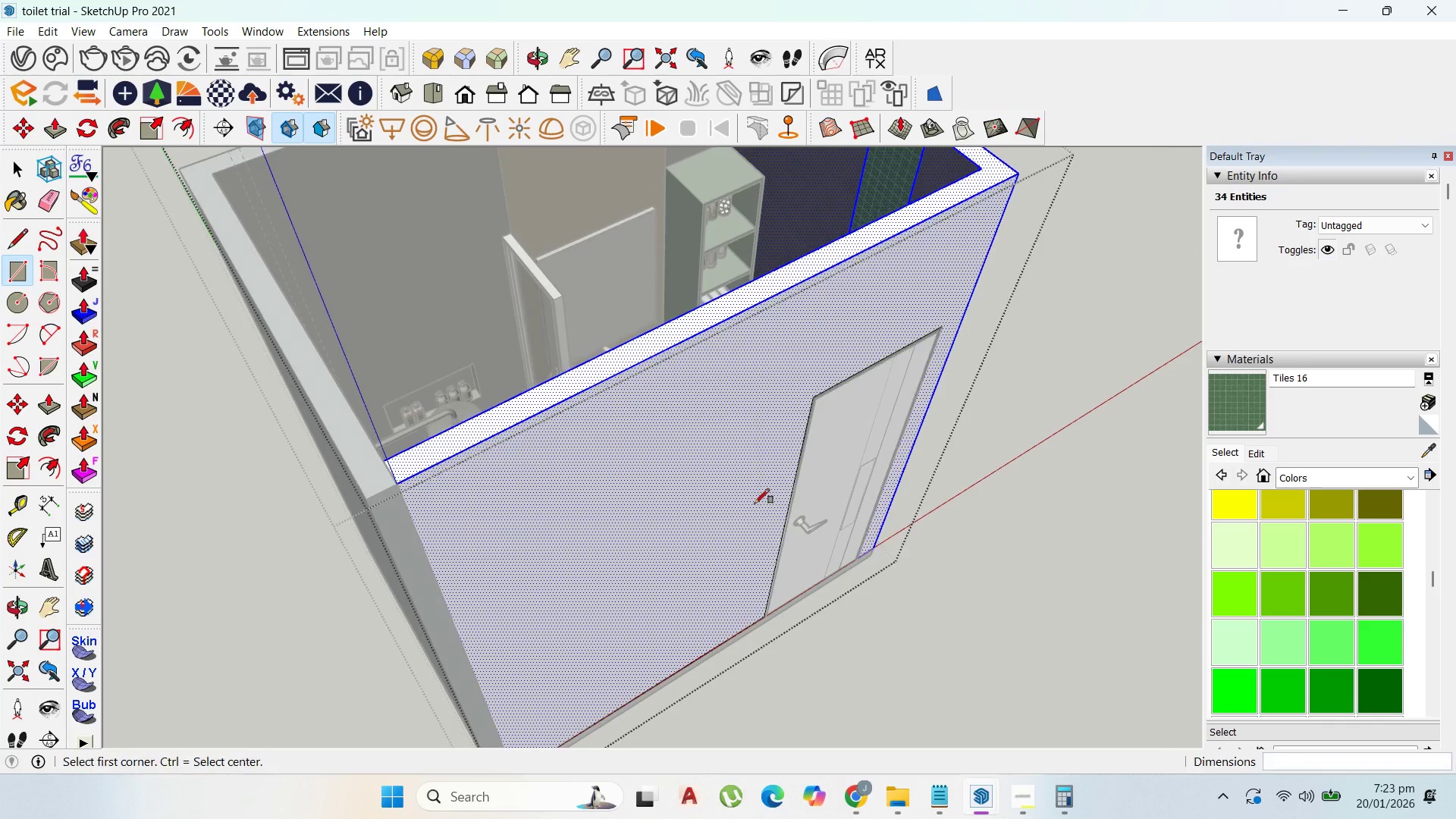 
key(P)
 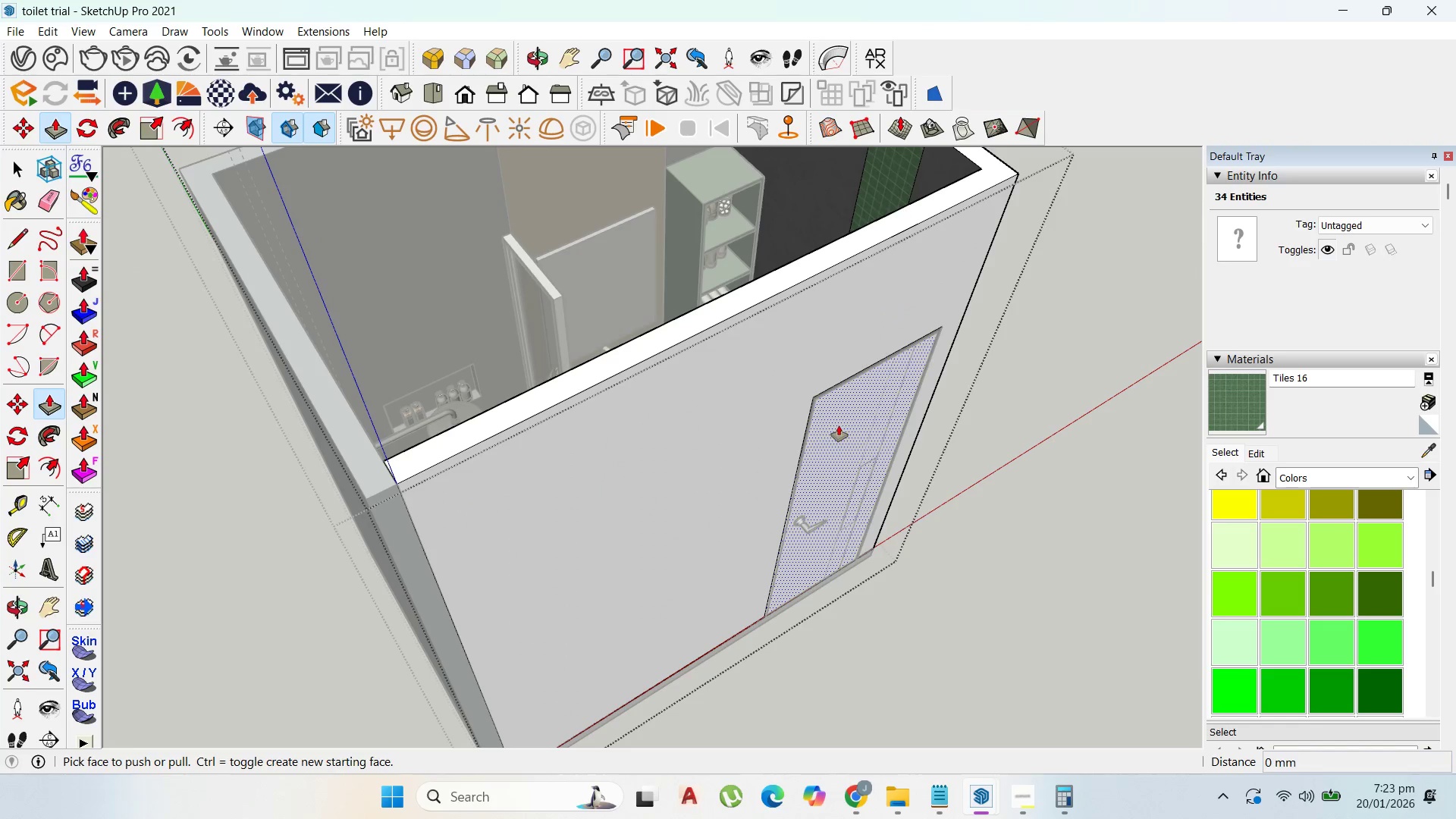 
left_click([839, 425])
 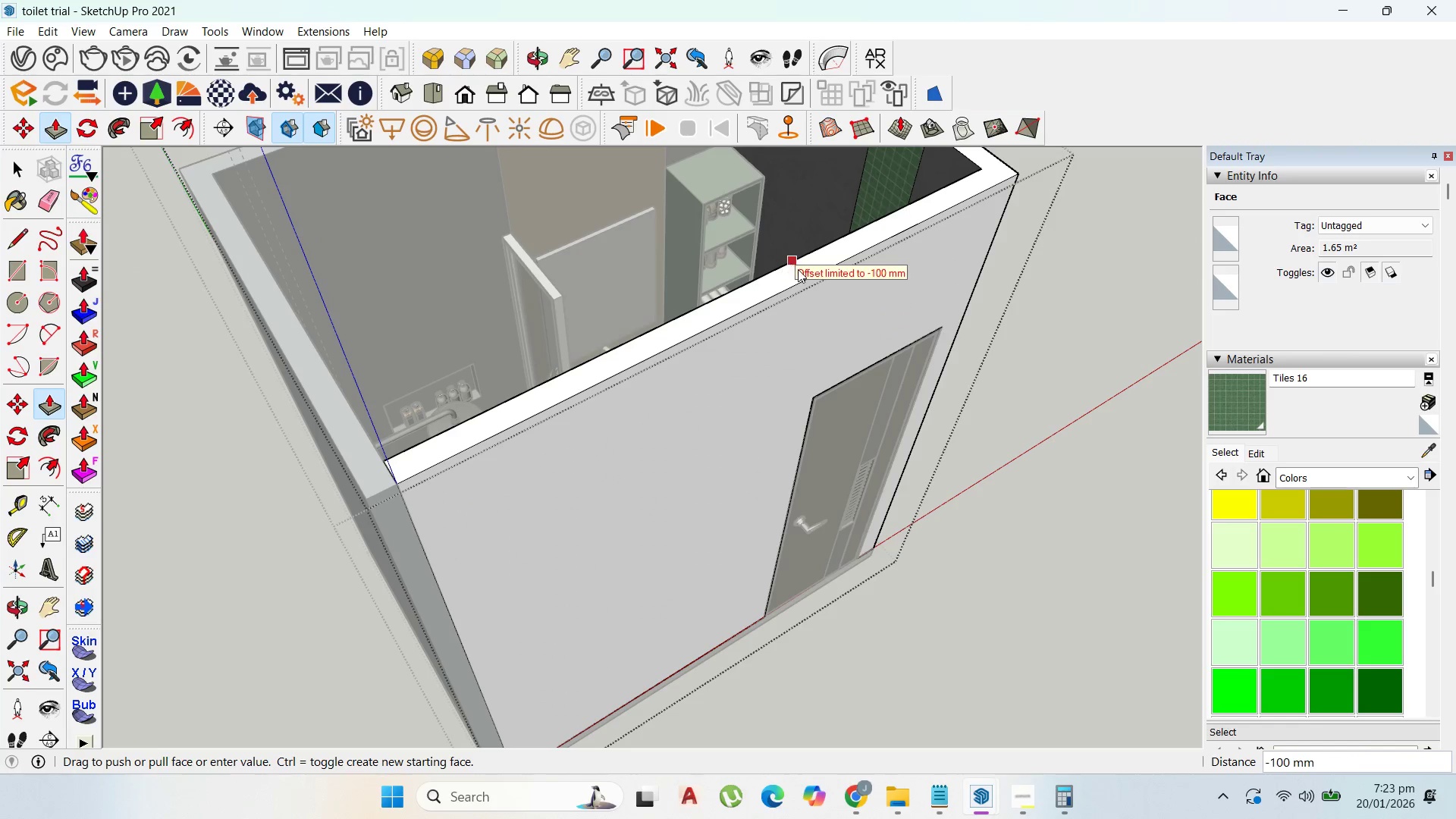 
left_click([799, 265])
 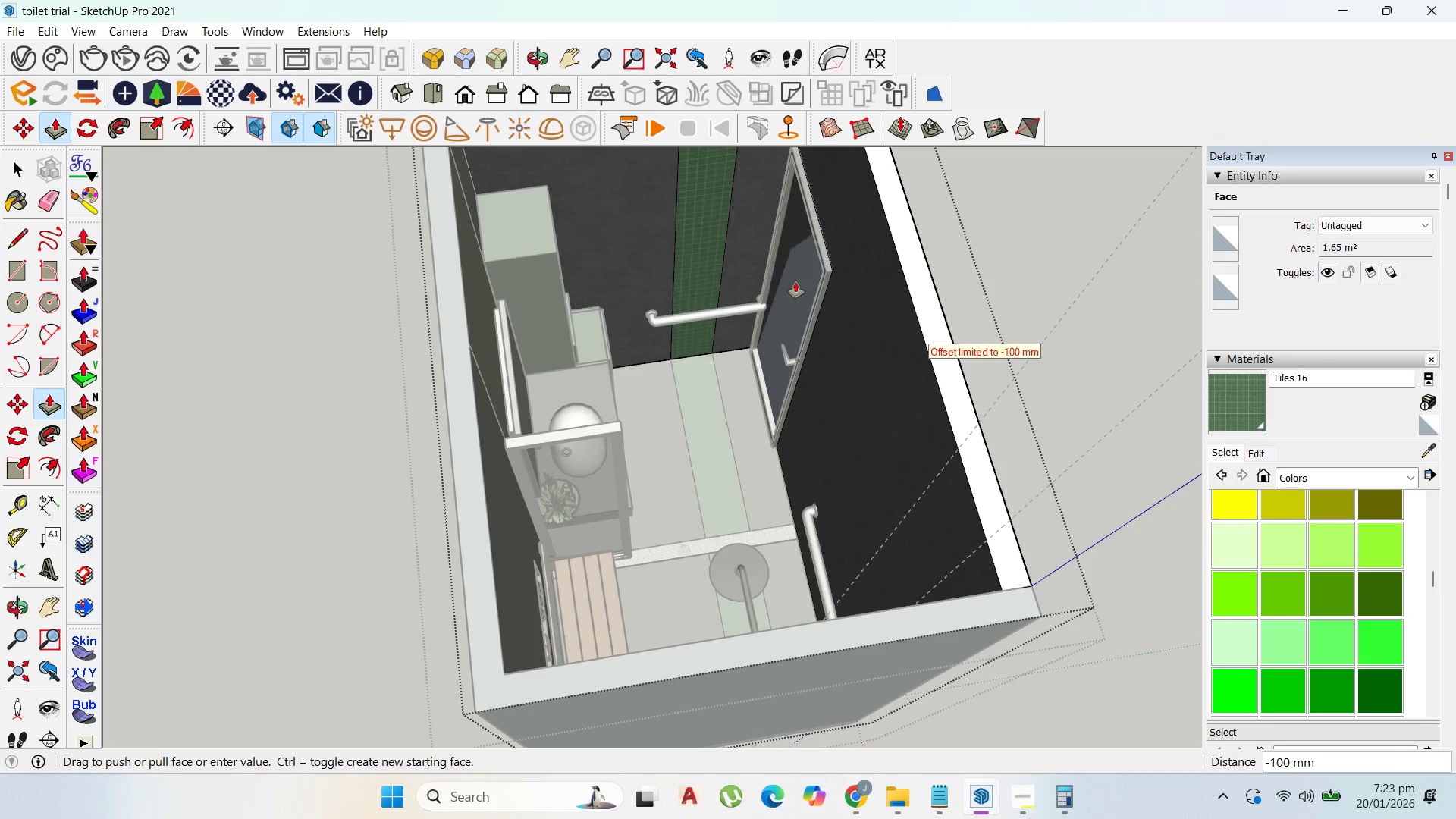 
left_click([826, 418])
 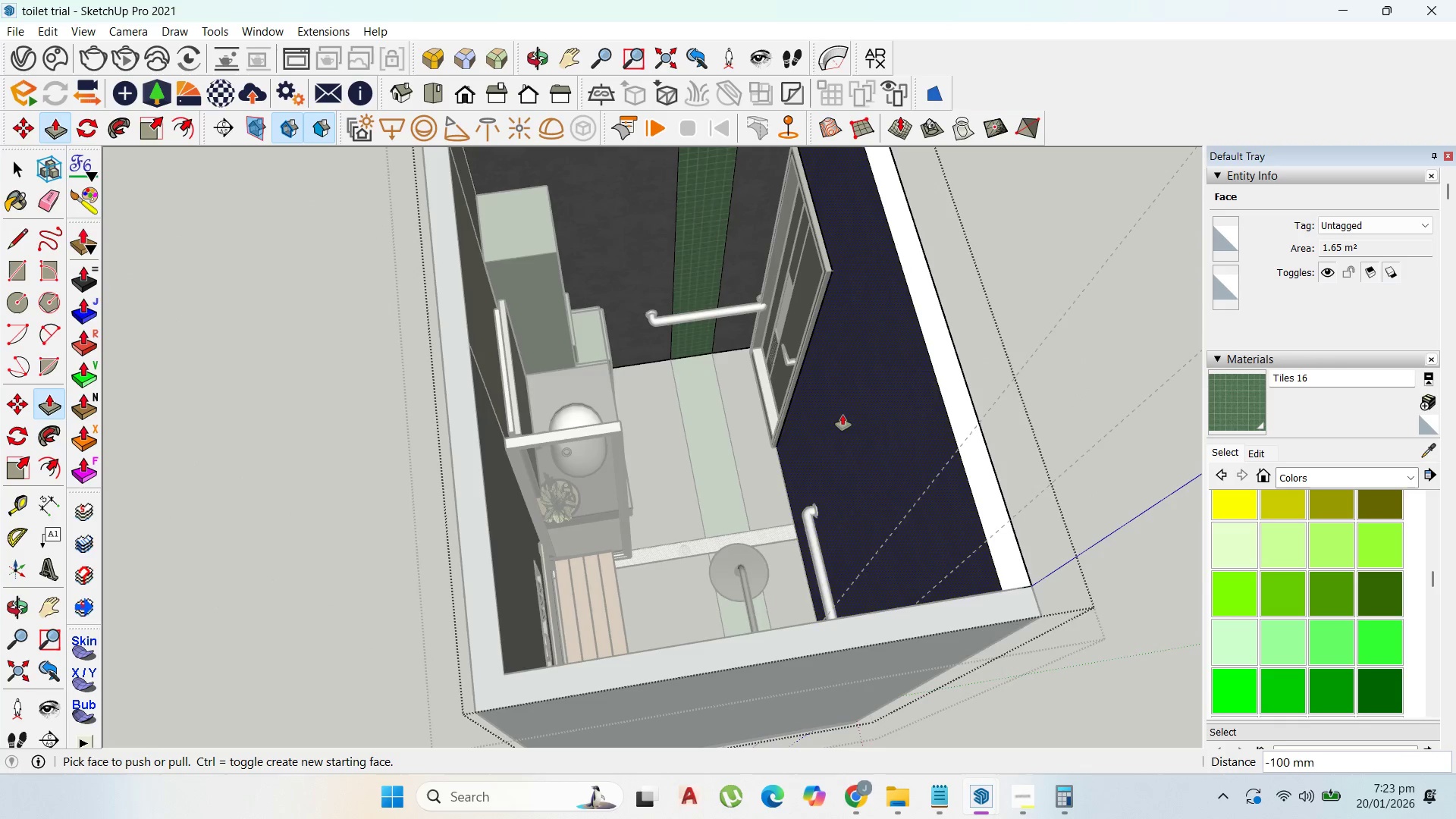 
scroll: coordinate [849, 411], scroll_direction: up, amount: 1.0
 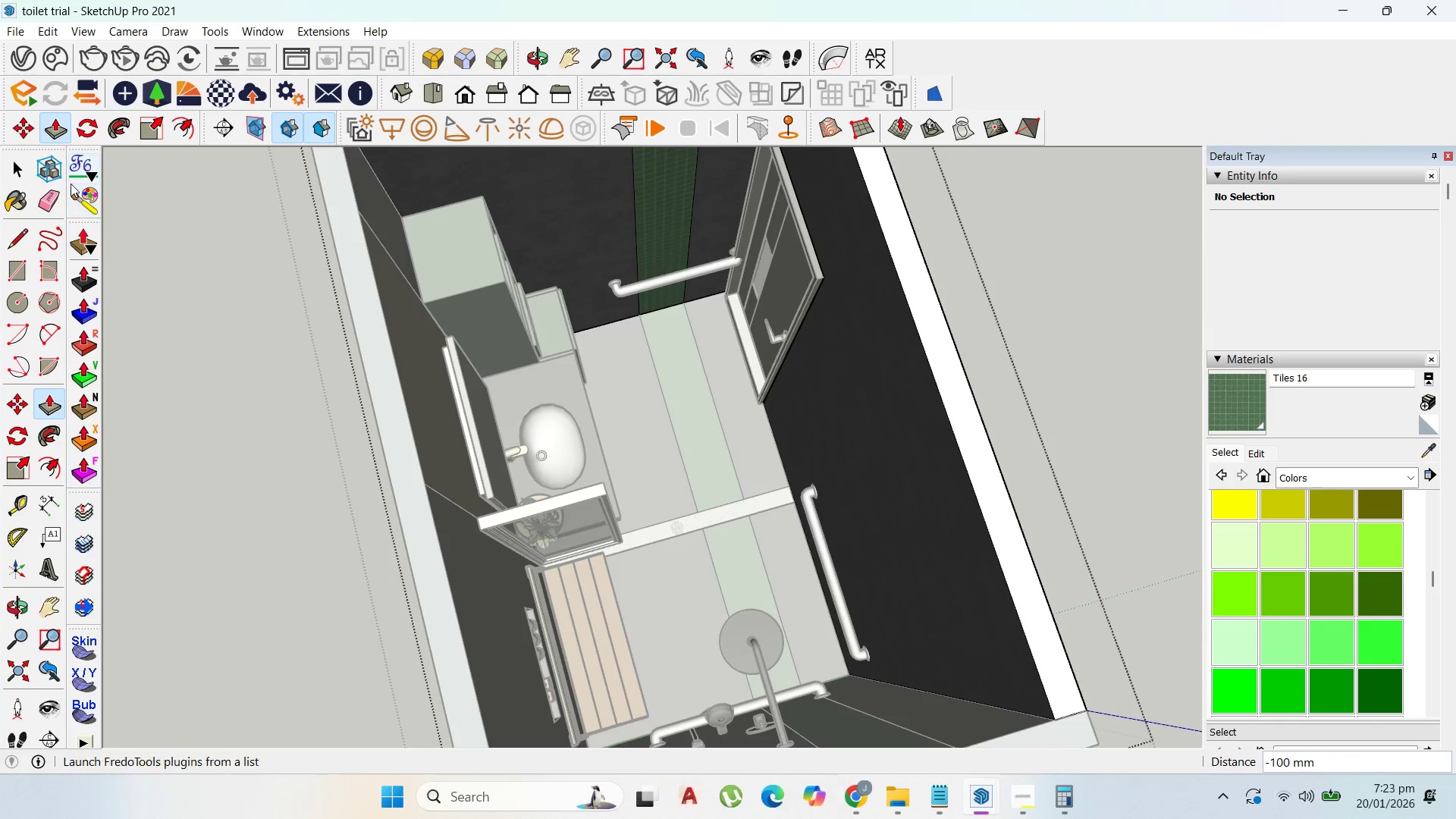 
left_click_drag(start_coordinate=[14, 169], to_coordinate=[18, 169])
 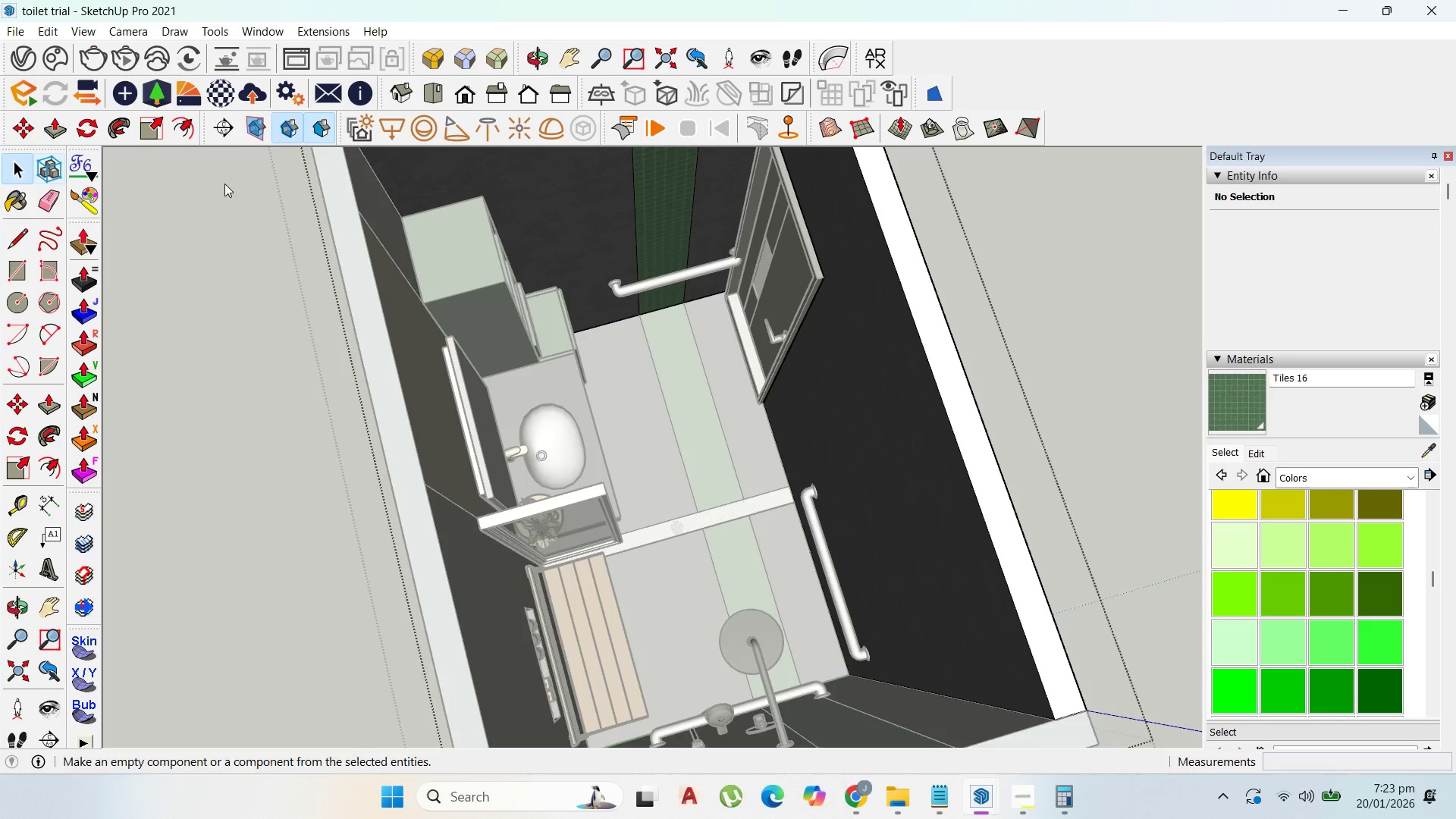 
key(Escape)
 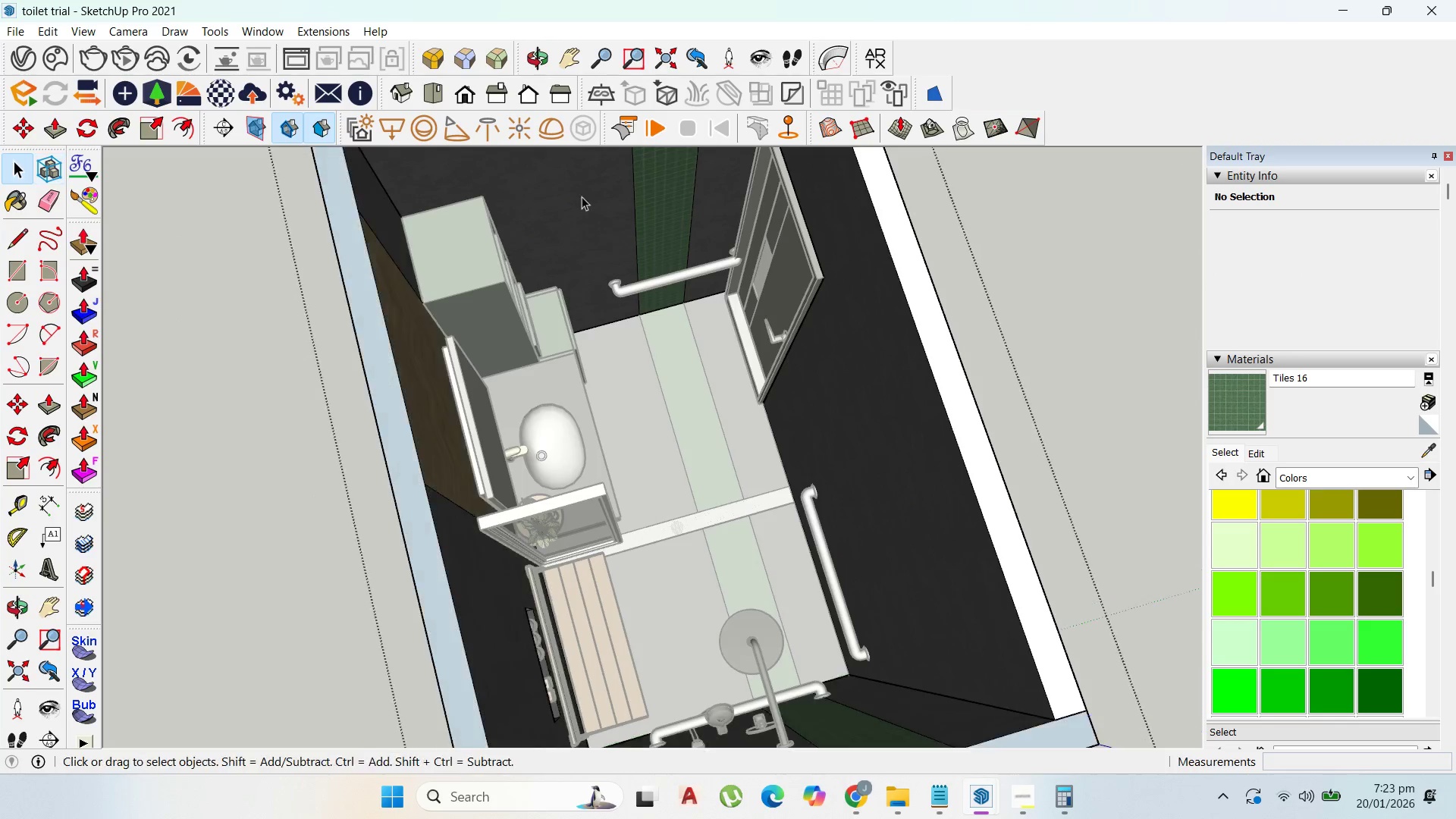 
key(Escape)
 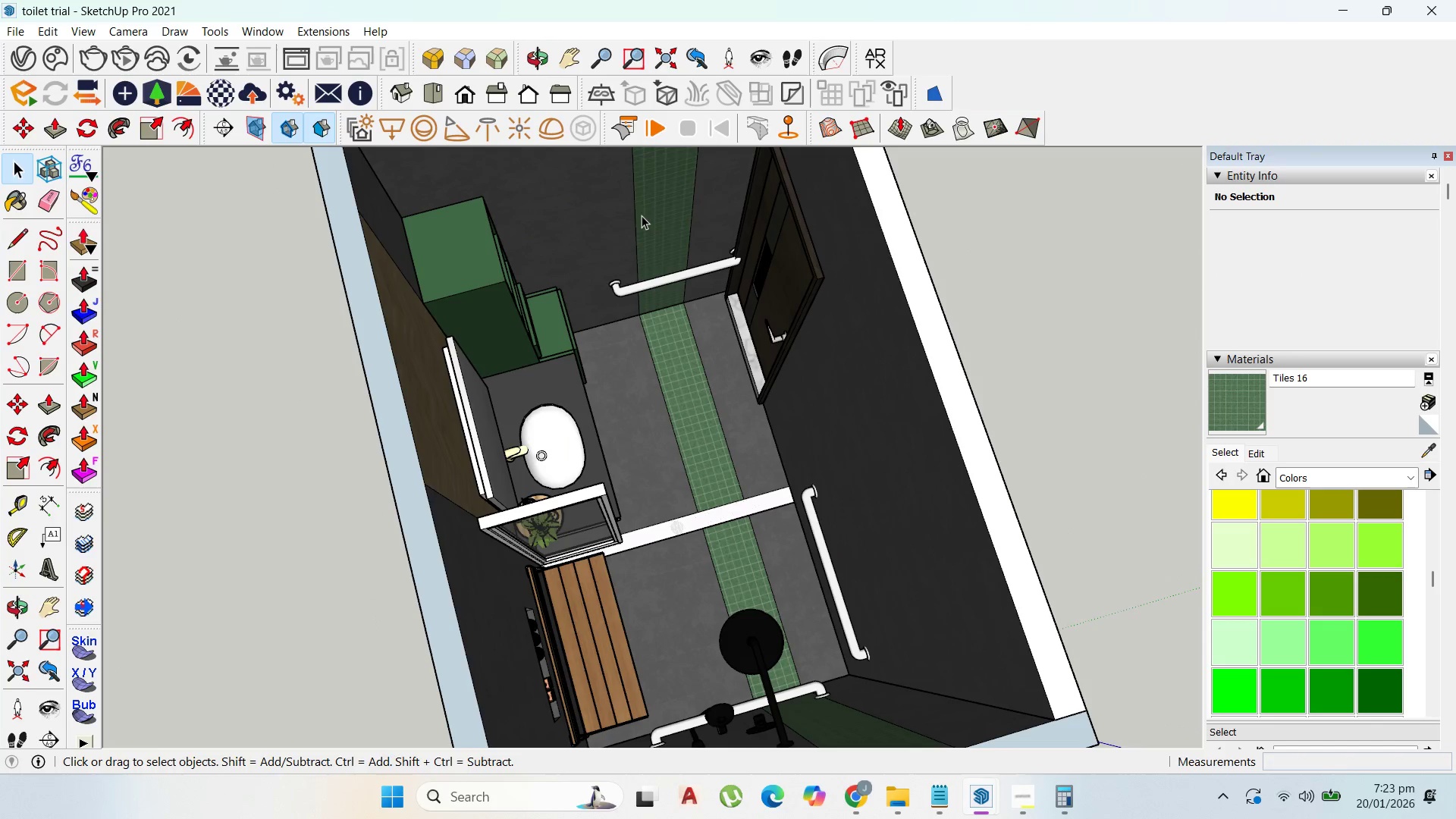 
key(Escape)
 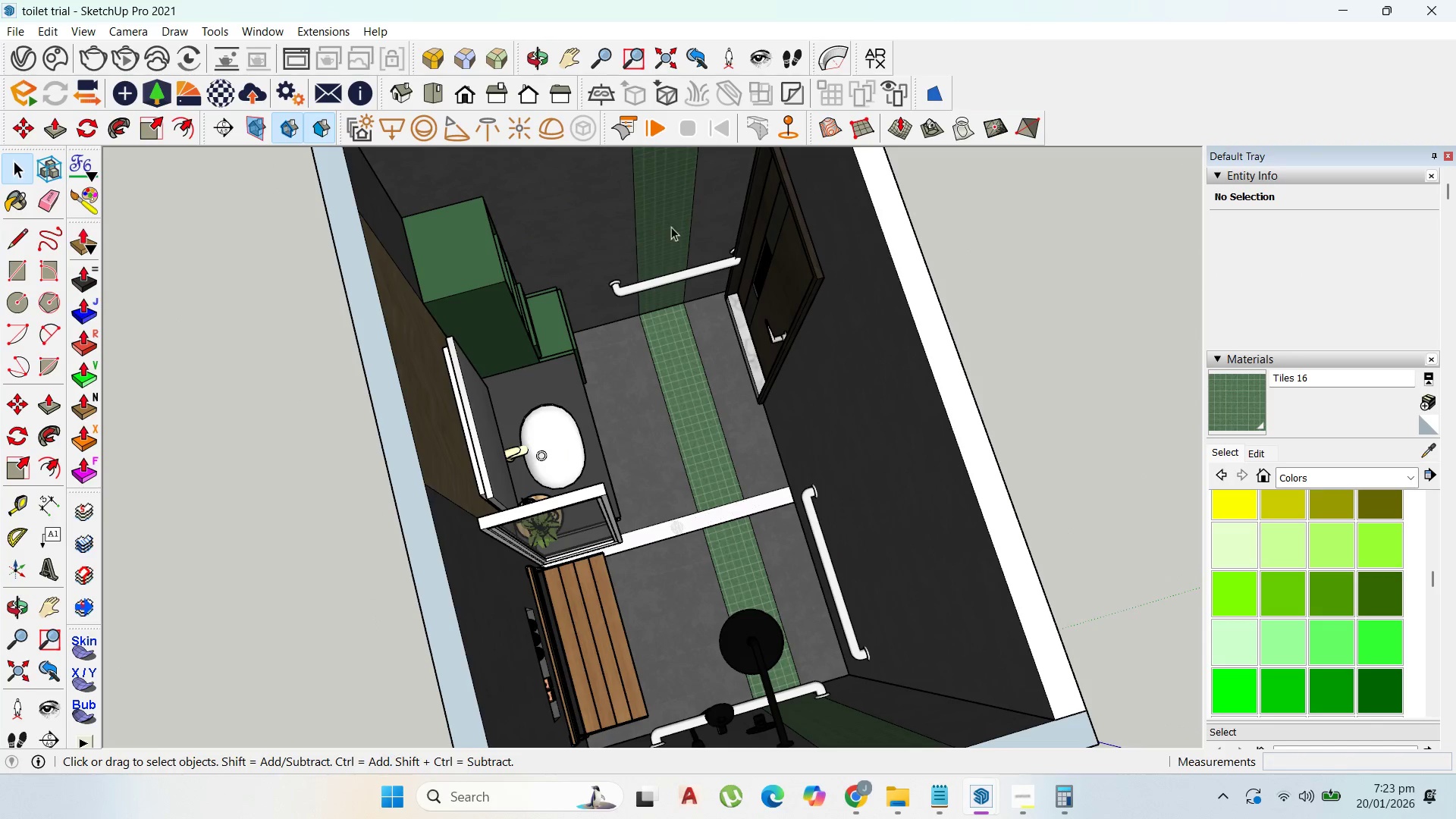 
key(Escape)
 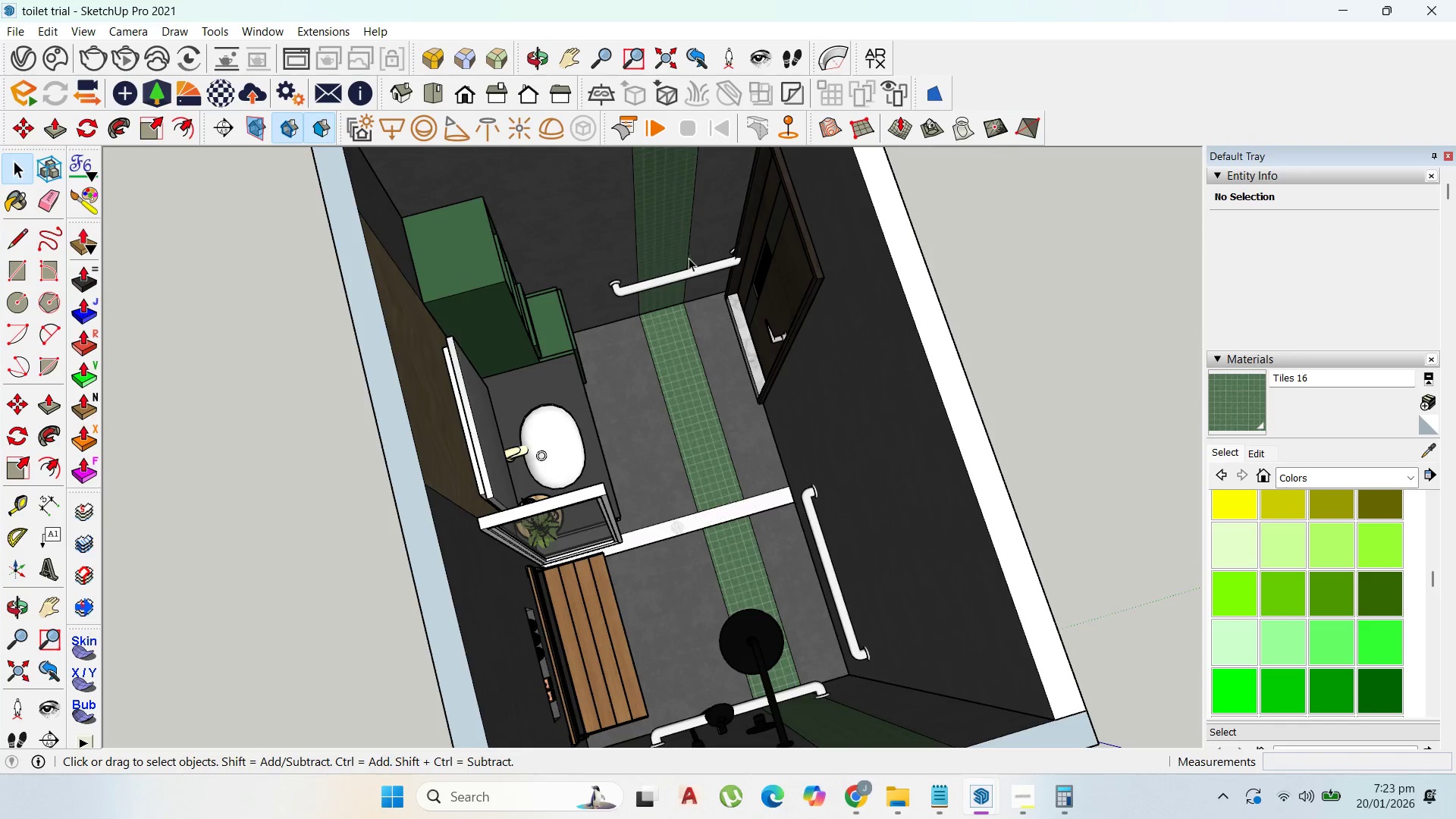 
left_click([673, 280])
 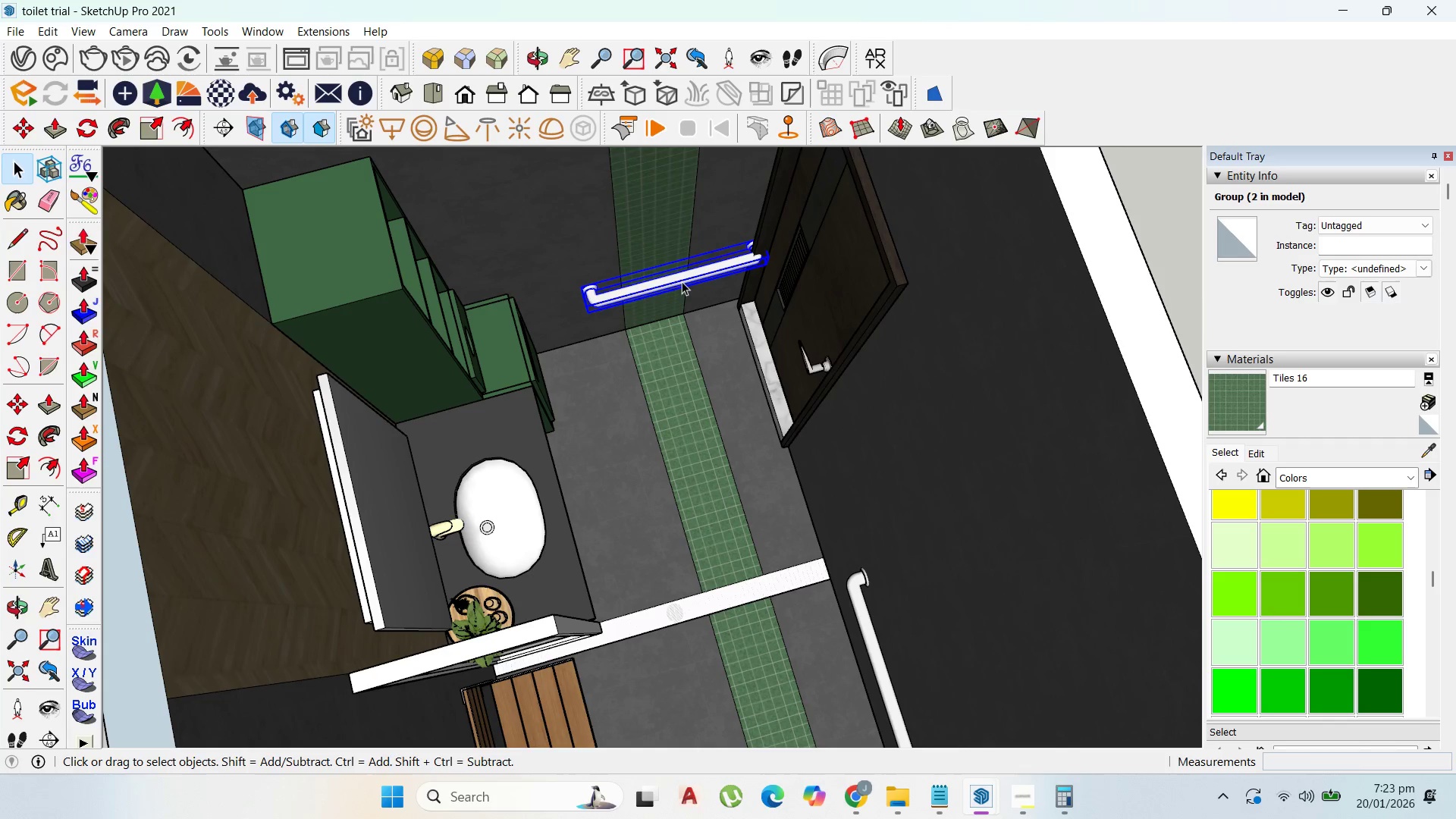 
scroll: coordinate [682, 274], scroll_direction: up, amount: 3.0
 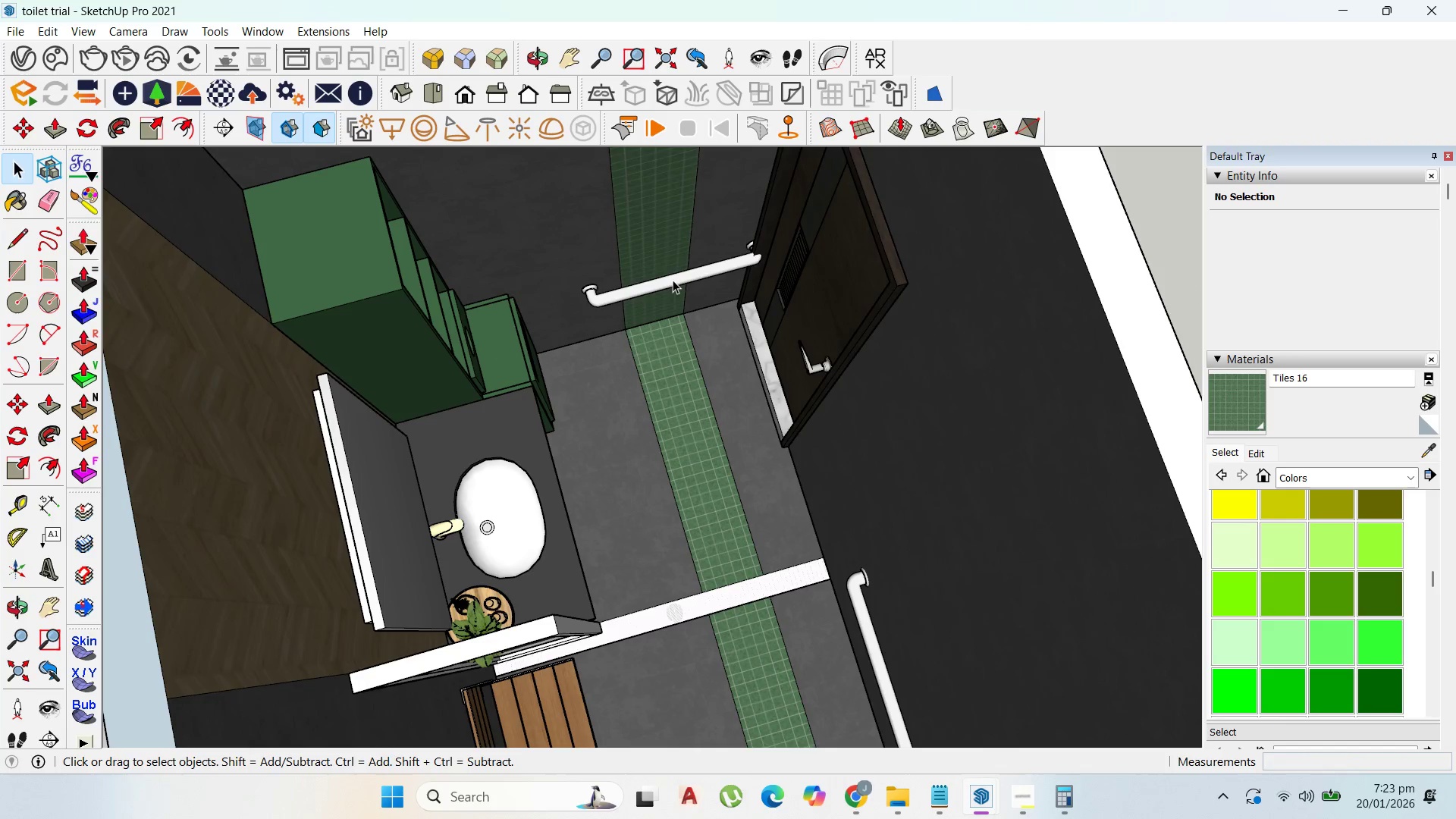 
key(M)
 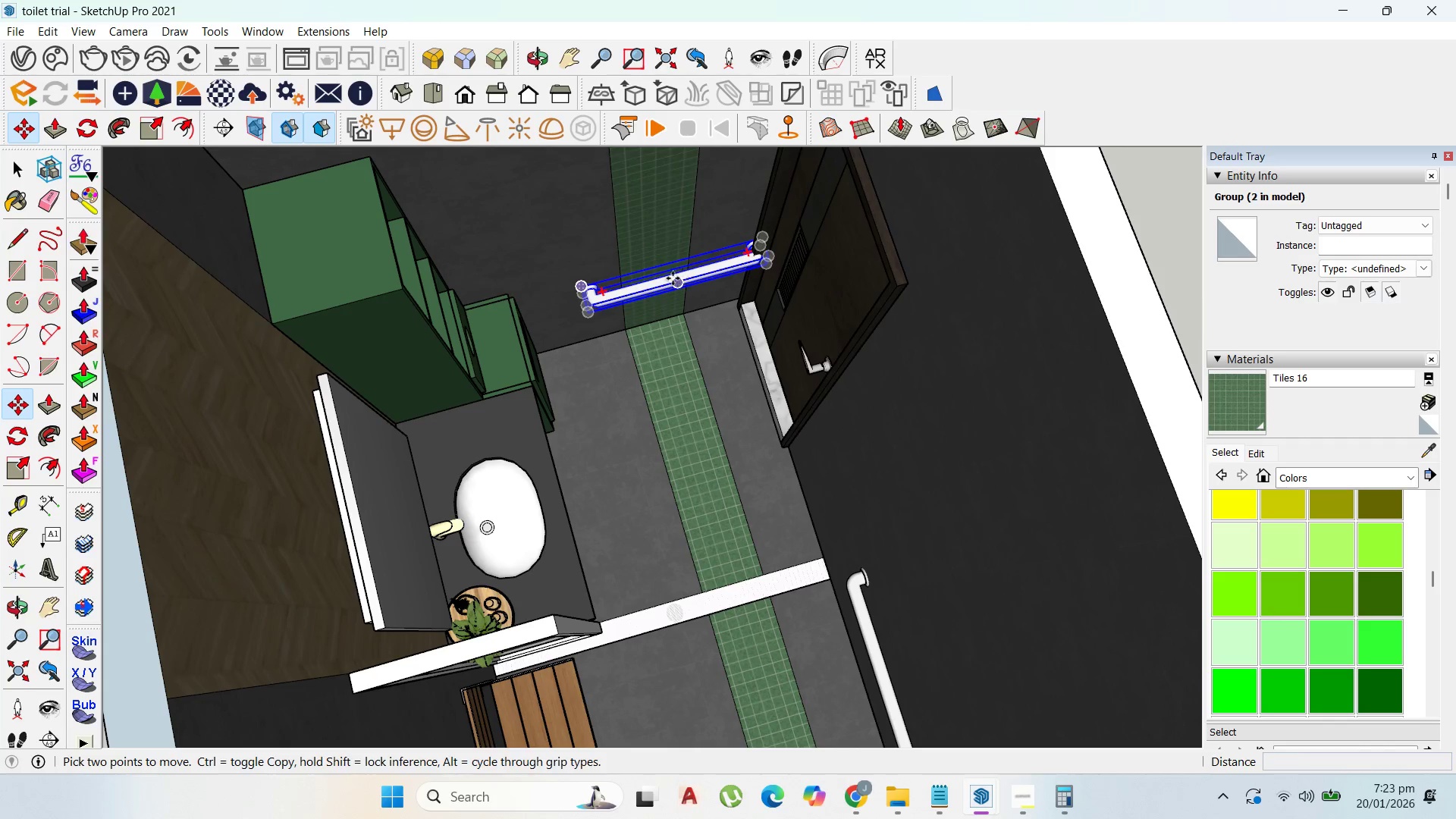 
left_click_drag(start_coordinate=[676, 278], to_coordinate=[670, 278])
 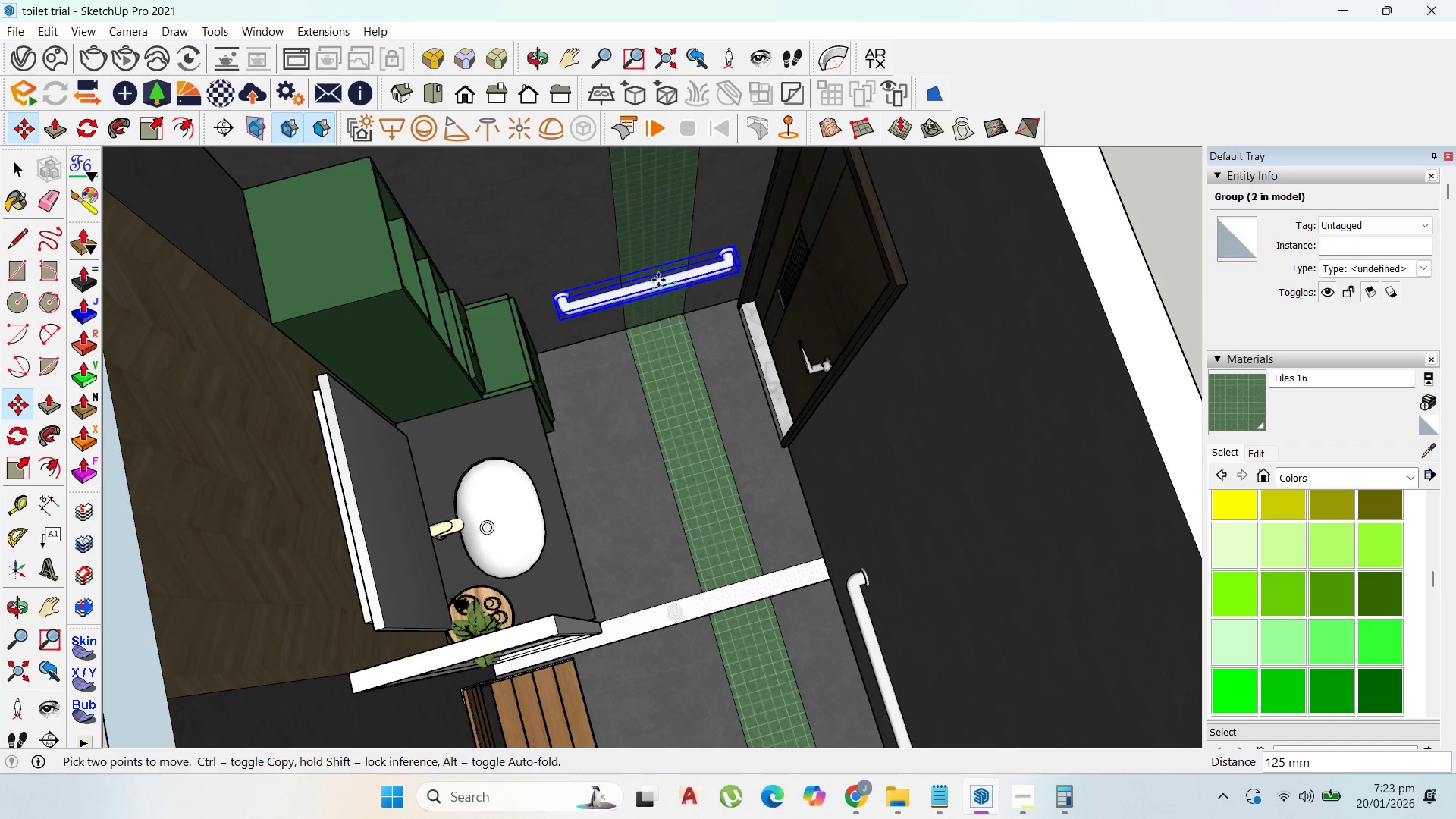 
left_click([658, 280])
 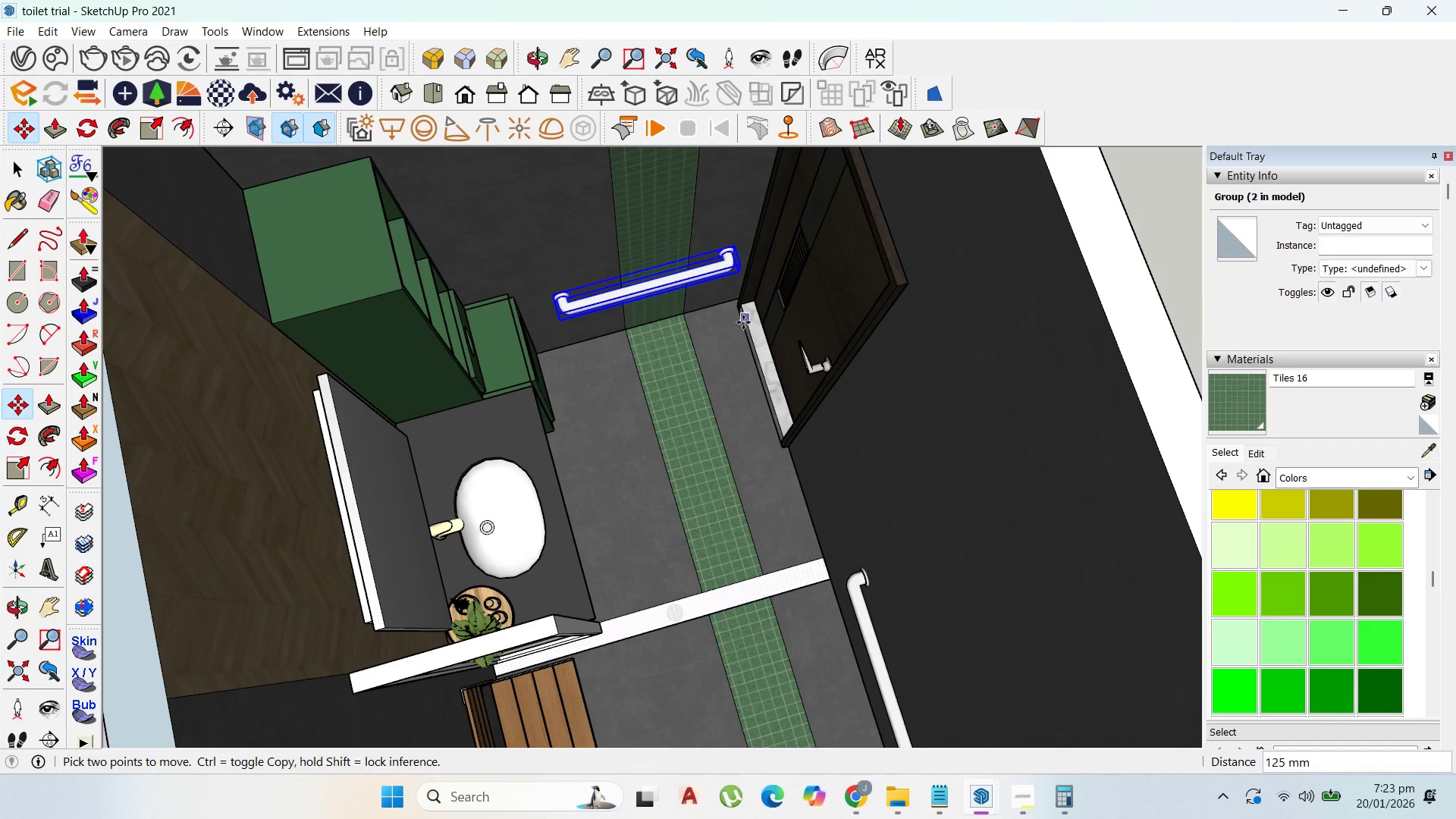 
scroll: coordinate [730, 322], scroll_direction: up, amount: 1.0
 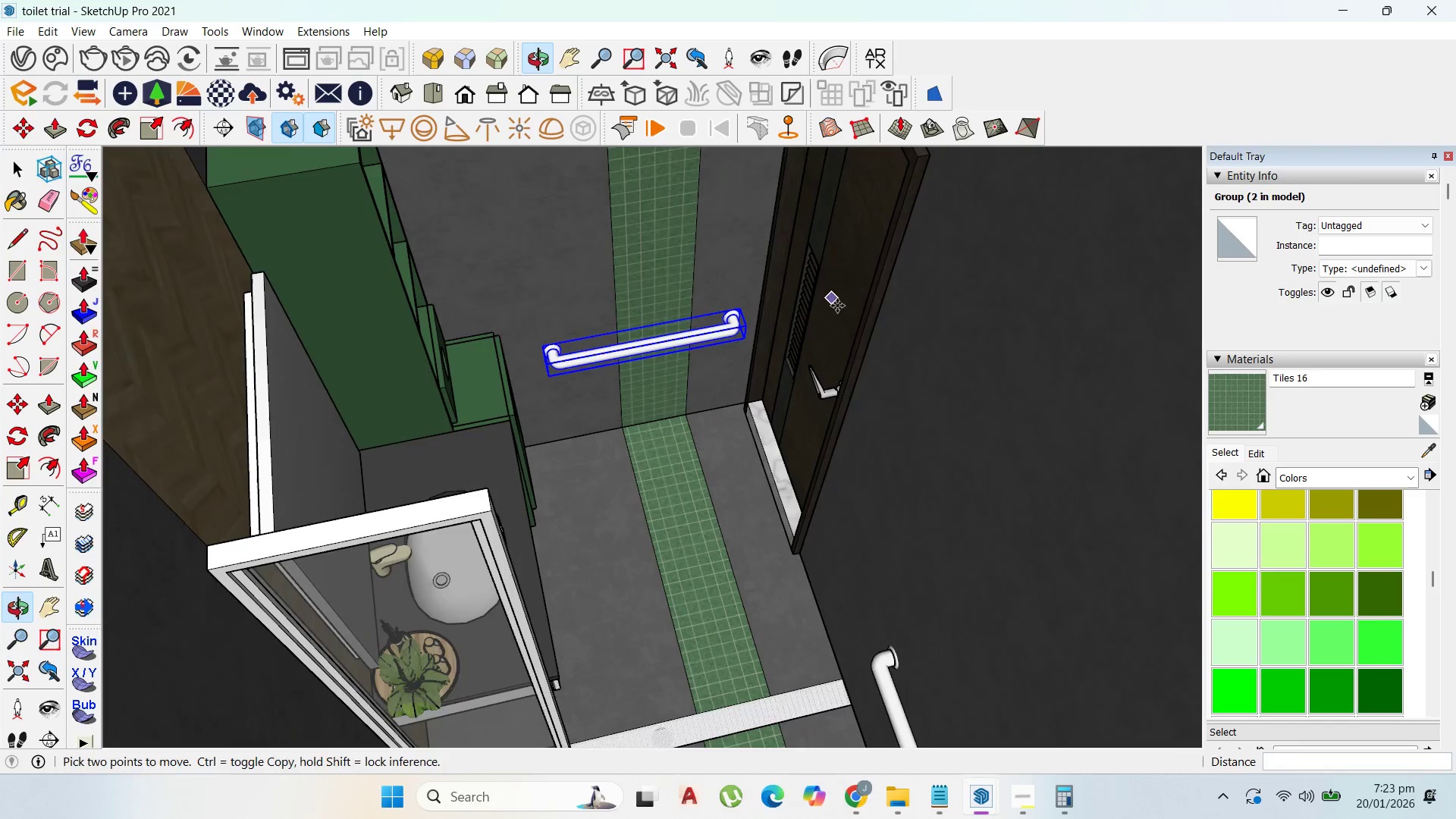 
scroll: coordinate [858, 424], scroll_direction: down, amount: 4.0
 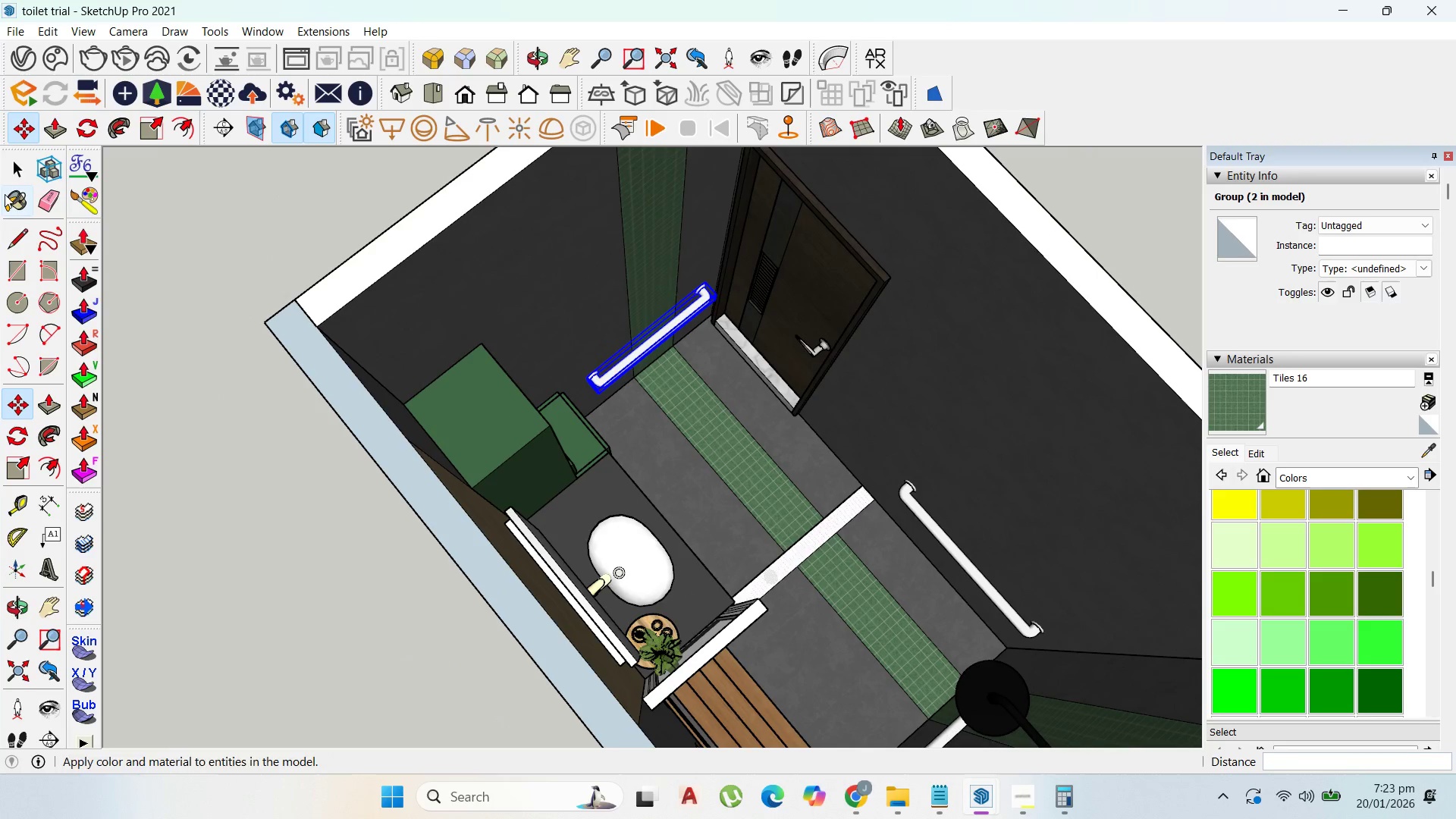 
key(Escape)
 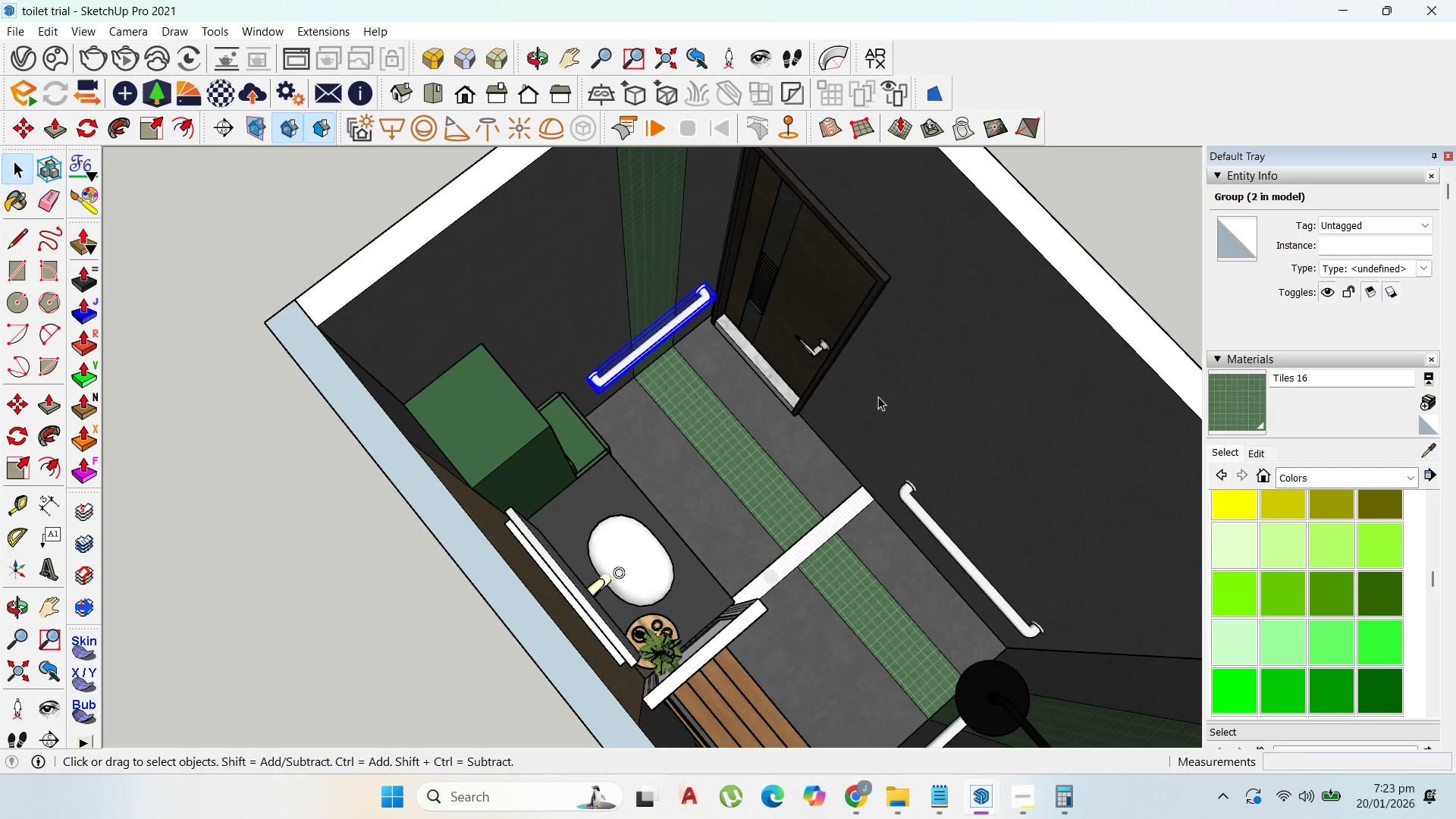 
double_click([872, 396])
 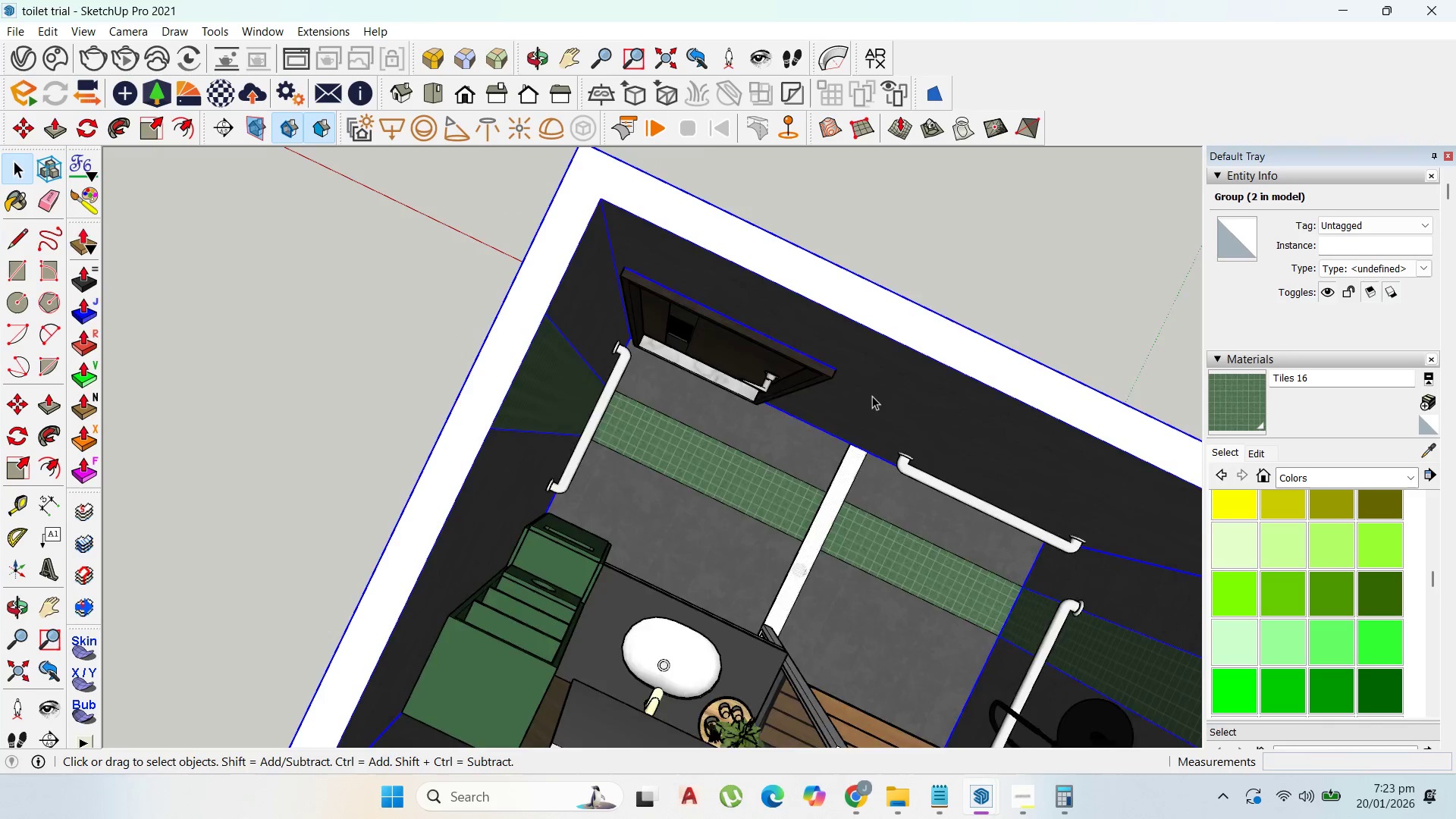 
scroll: coordinate [892, 397], scroll_direction: up, amount: 1.0
 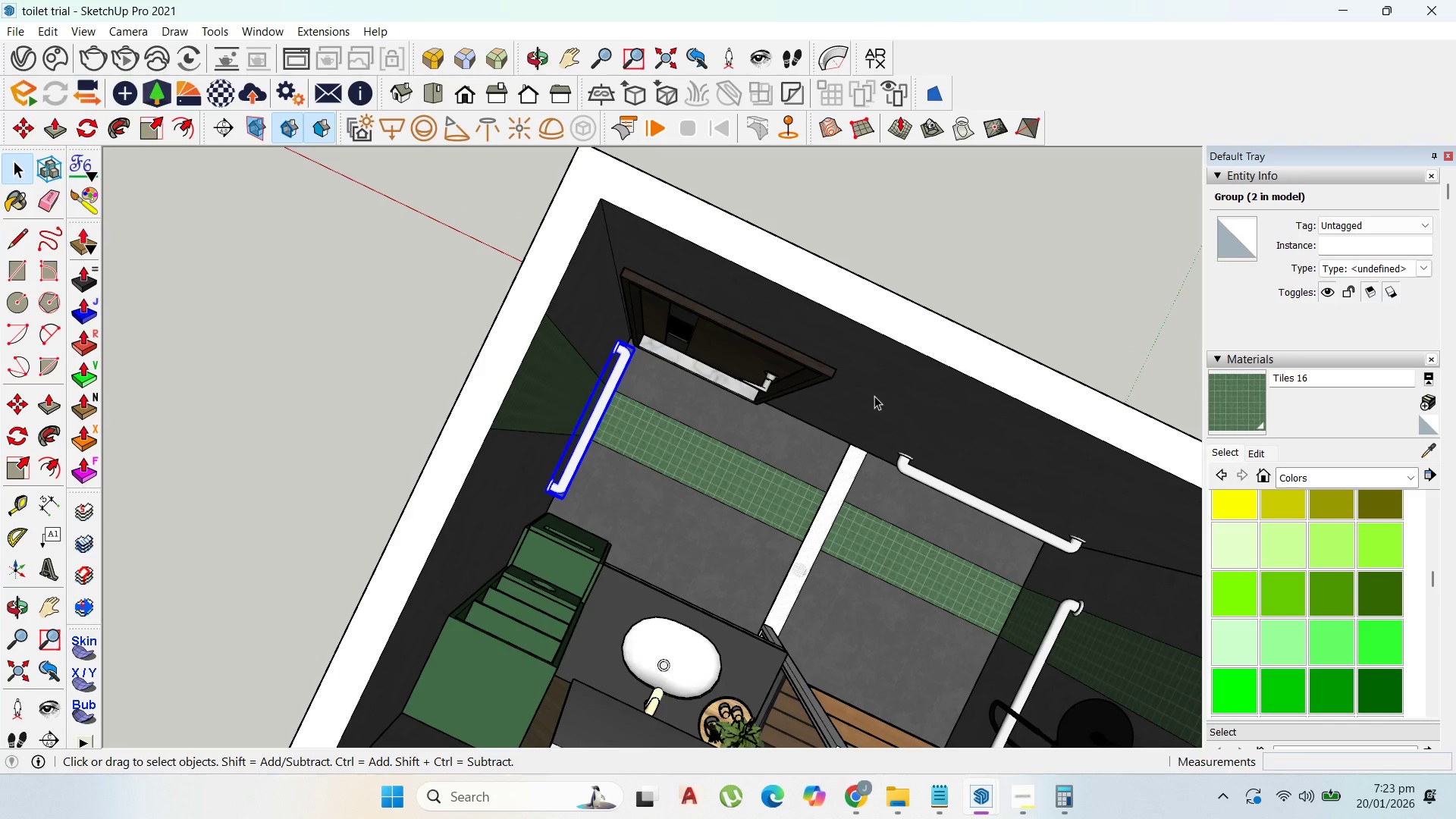 
triple_click([871, 396])
 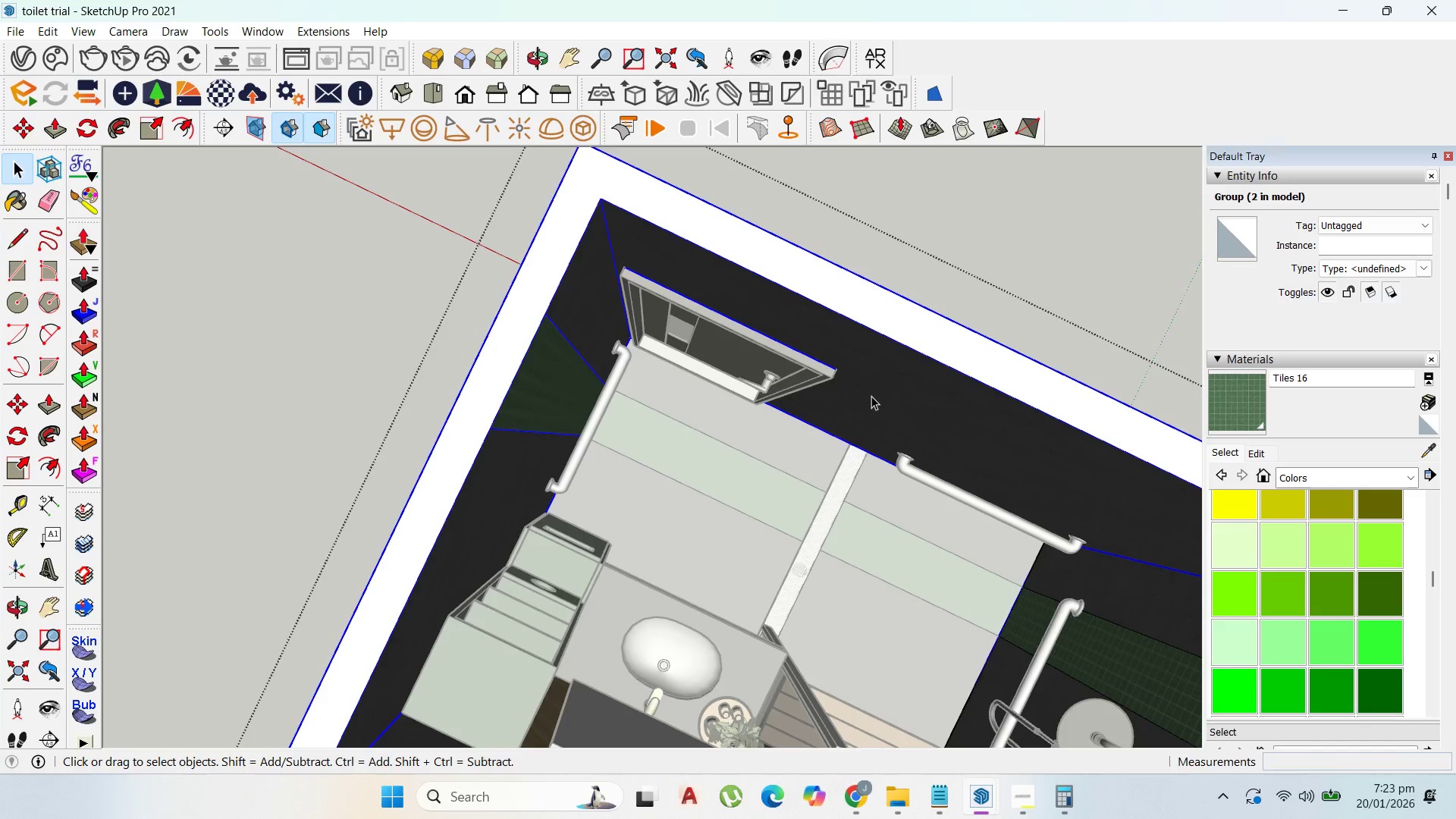 
triple_click([871, 396])
 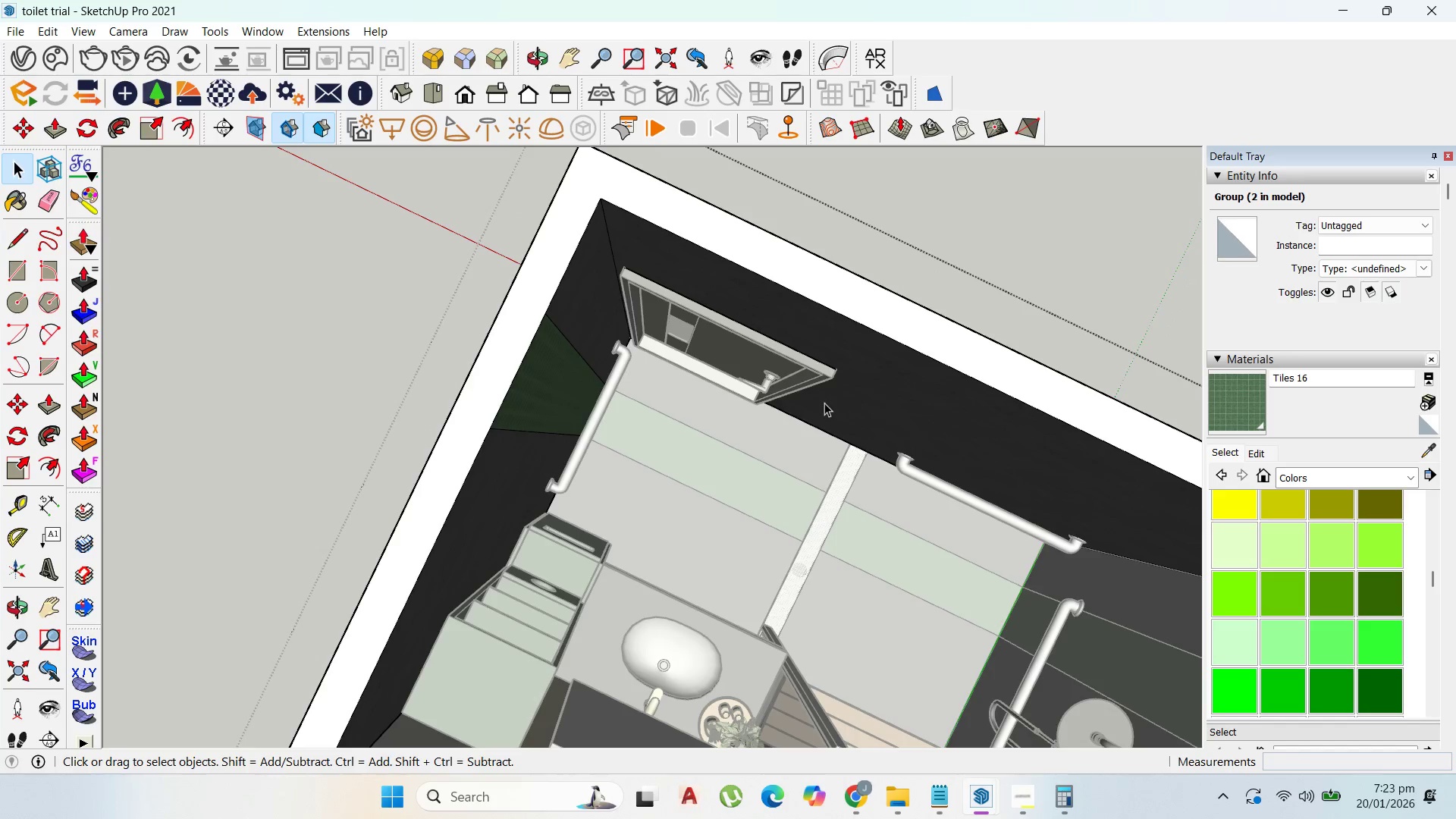 
double_click([846, 404])
 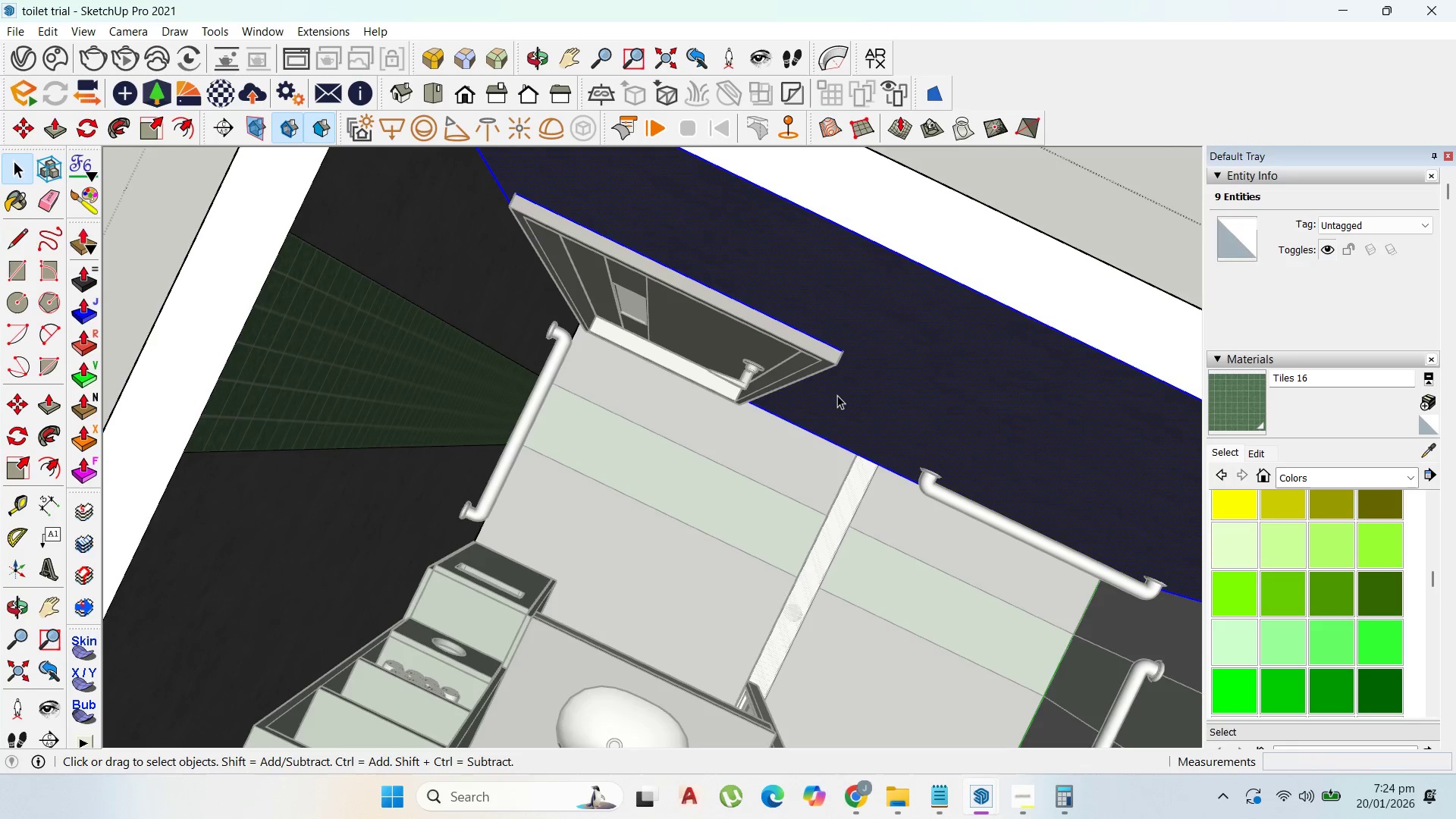 
scroll: coordinate [824, 403], scroll_direction: up, amount: 3.0
 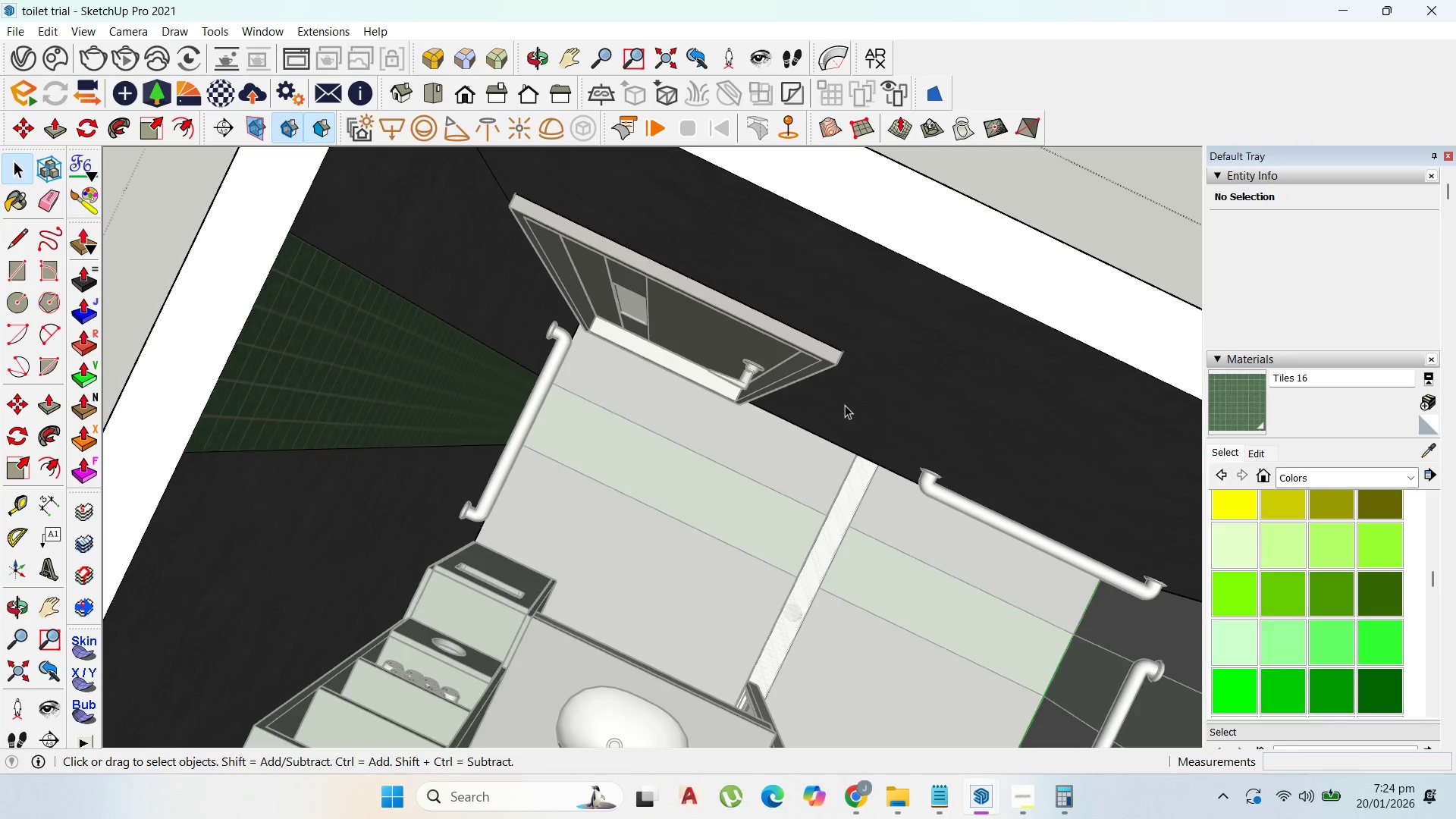 
key(P)
 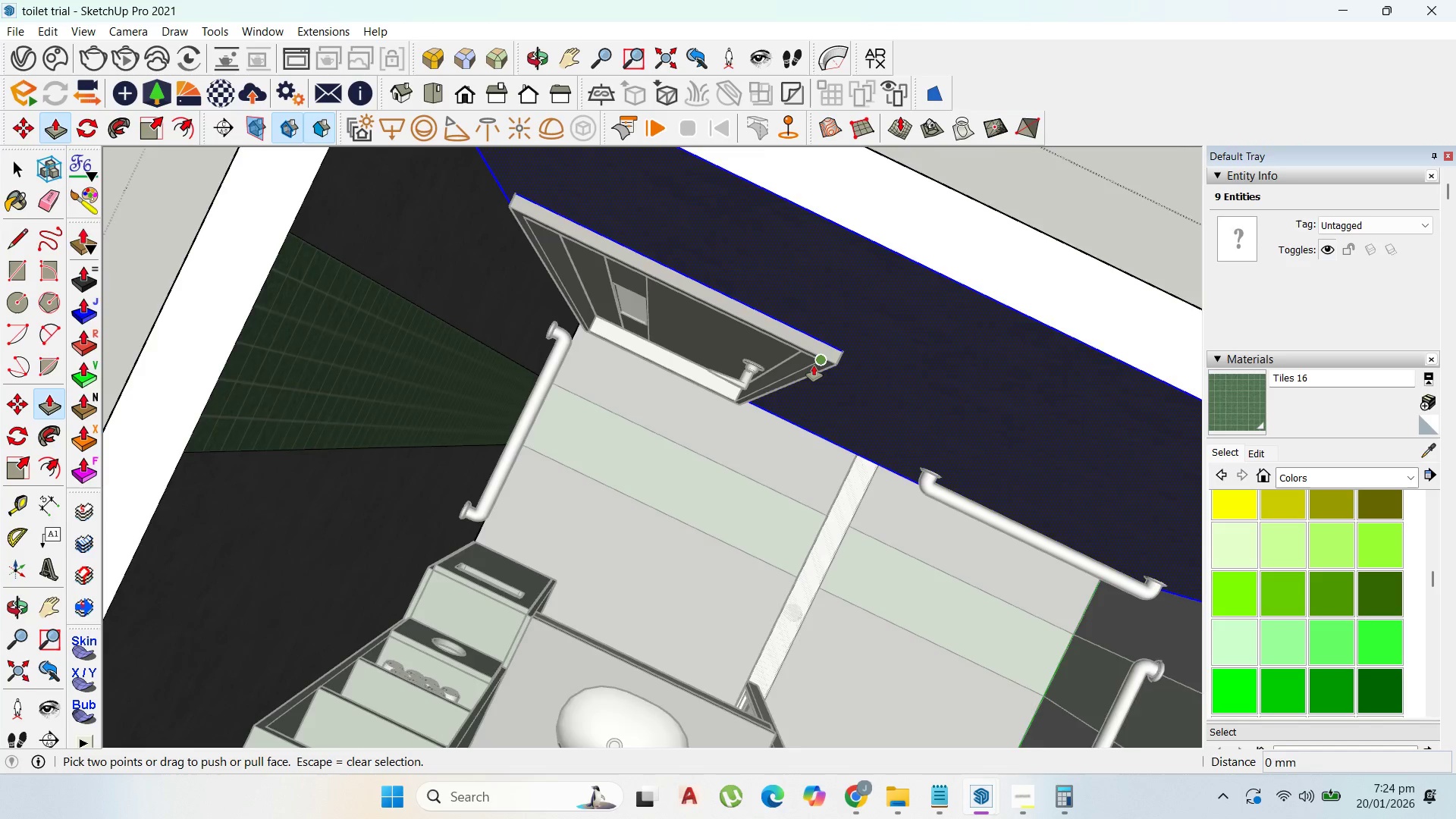 
key(Escape)
 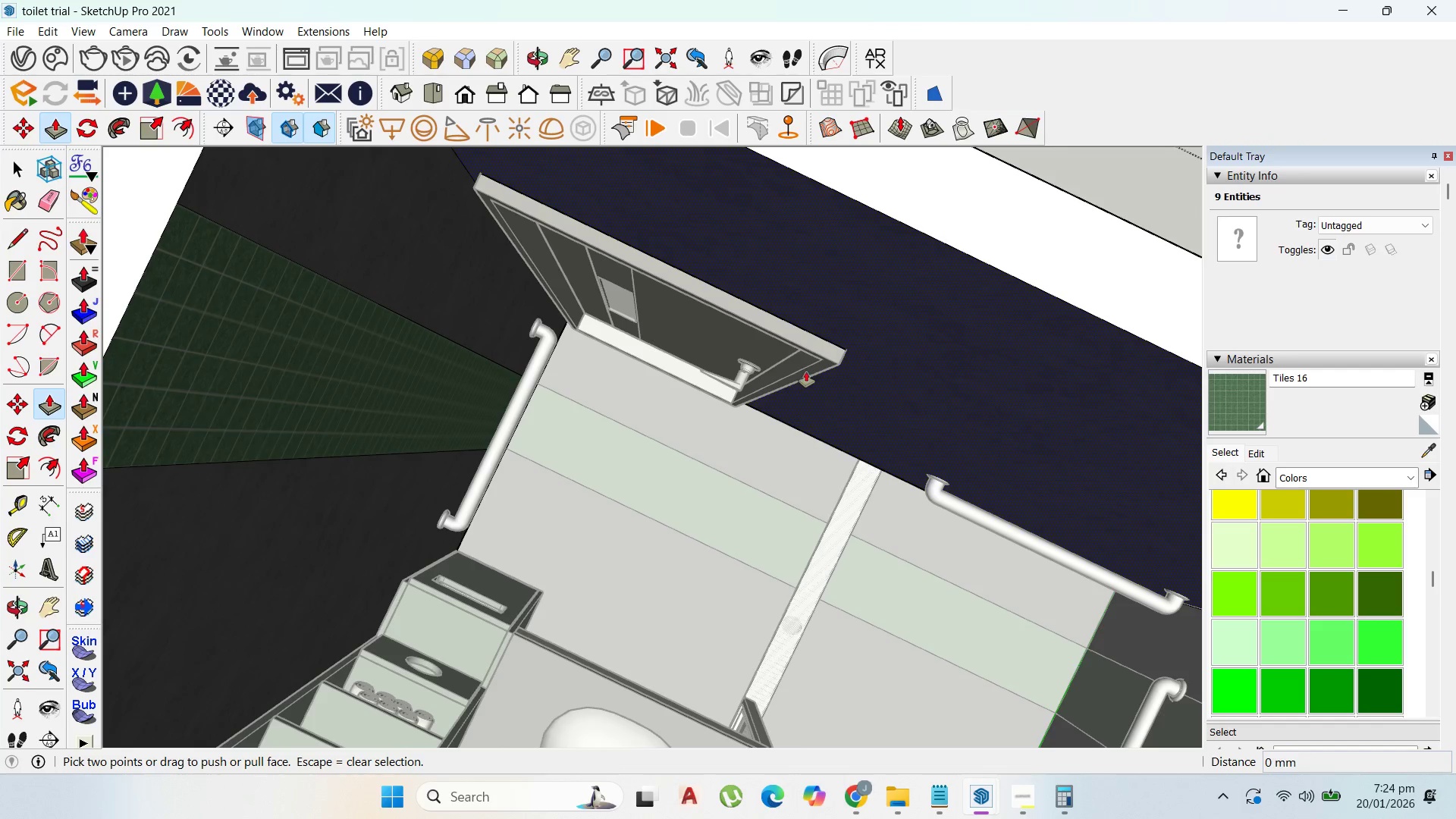 
scroll: coordinate [814, 366], scroll_direction: up, amount: 1.0
 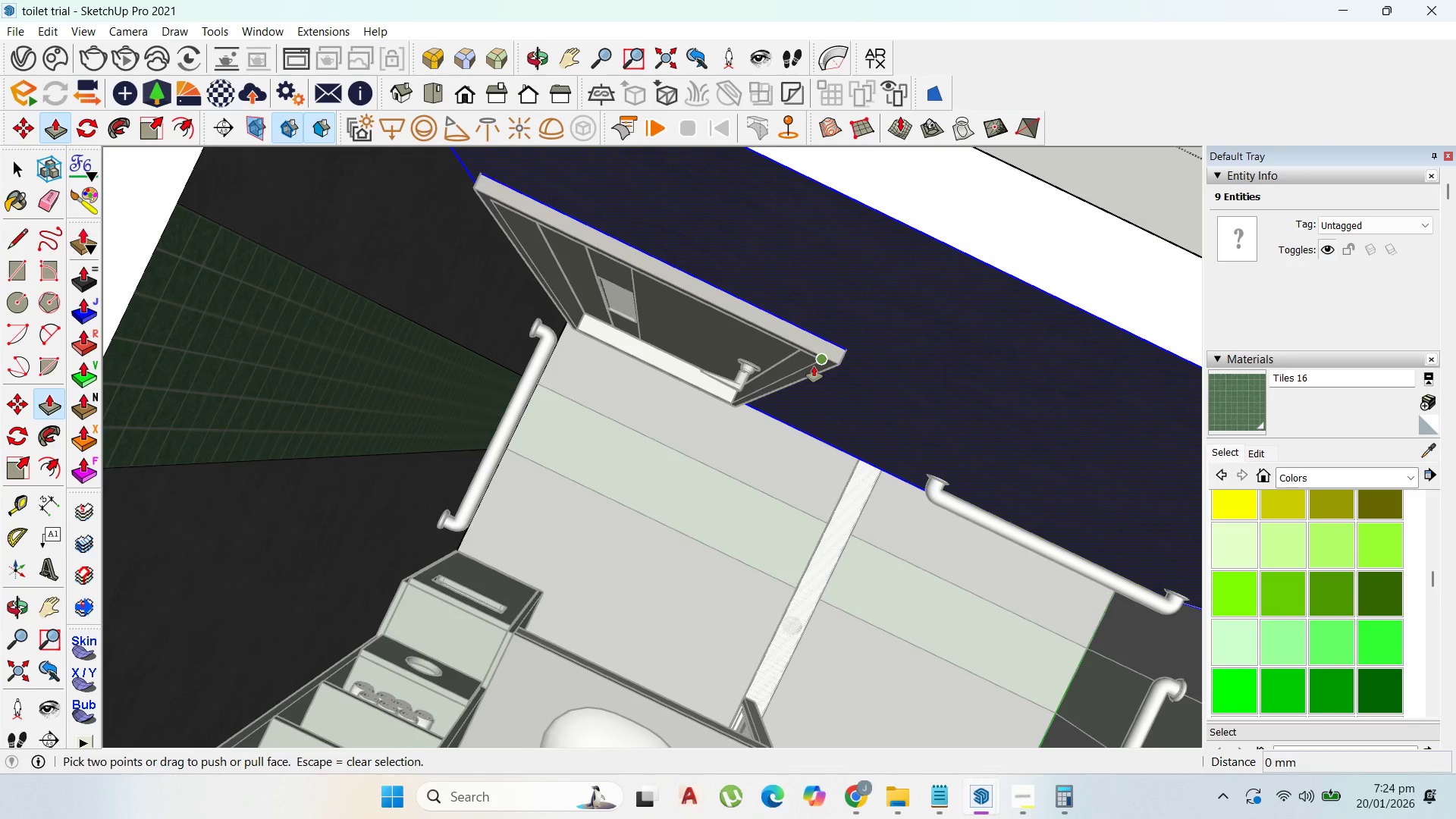 
left_click_drag(start_coordinate=[806, 372], to_coordinate=[841, 380])
 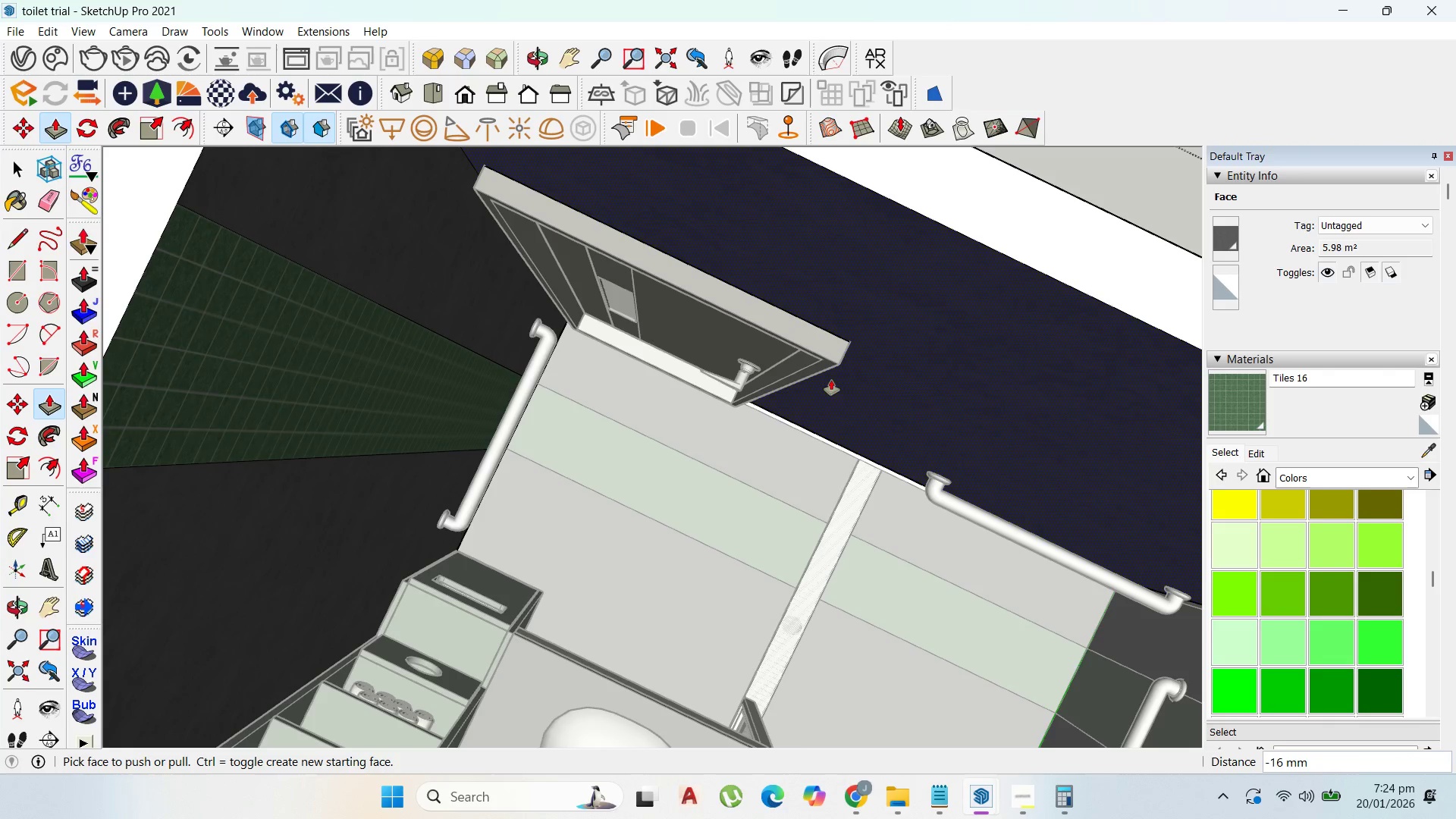 
key(Control+Z)
 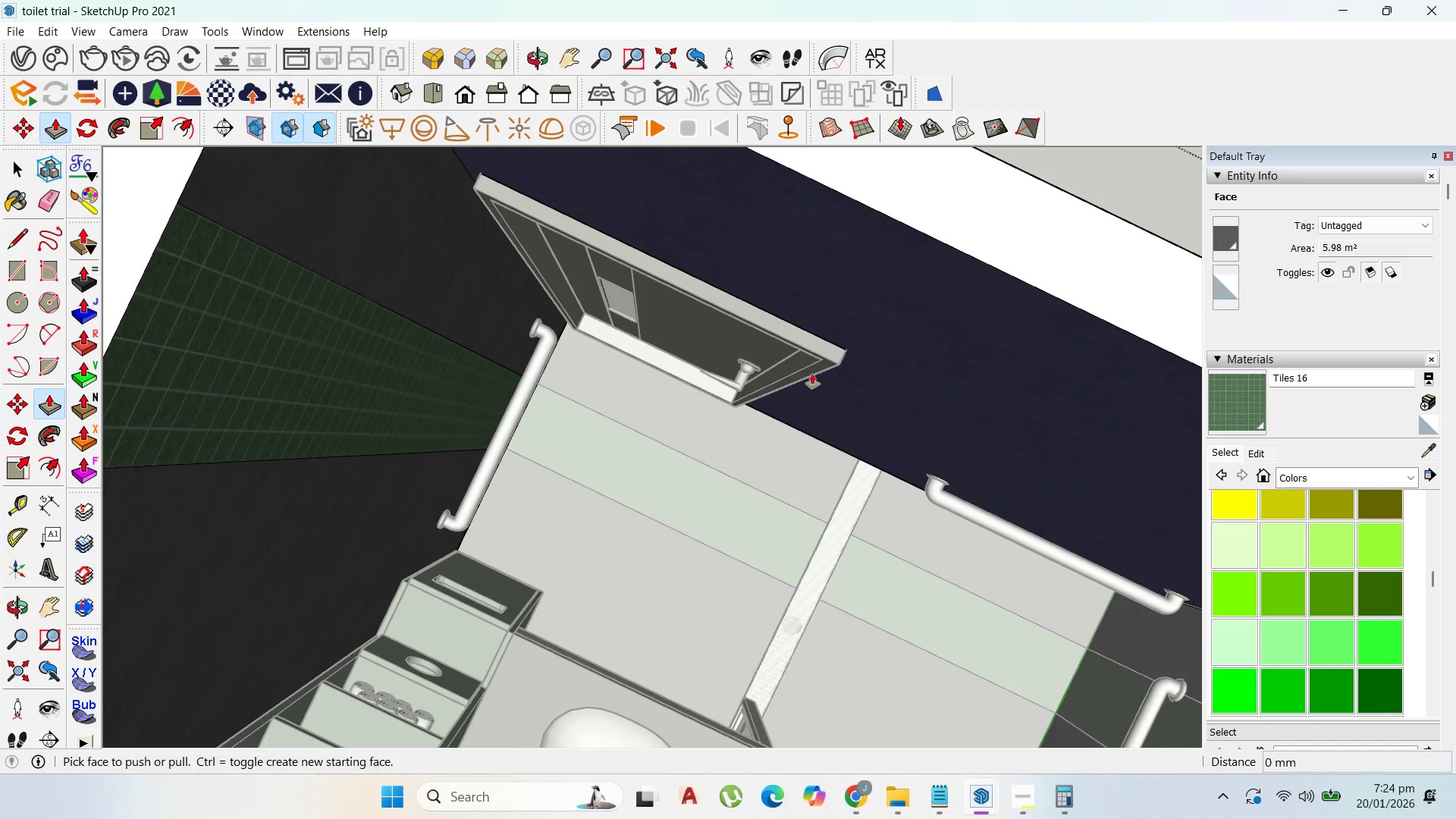 
scroll: coordinate [815, 372], scroll_direction: up, amount: 1.0
 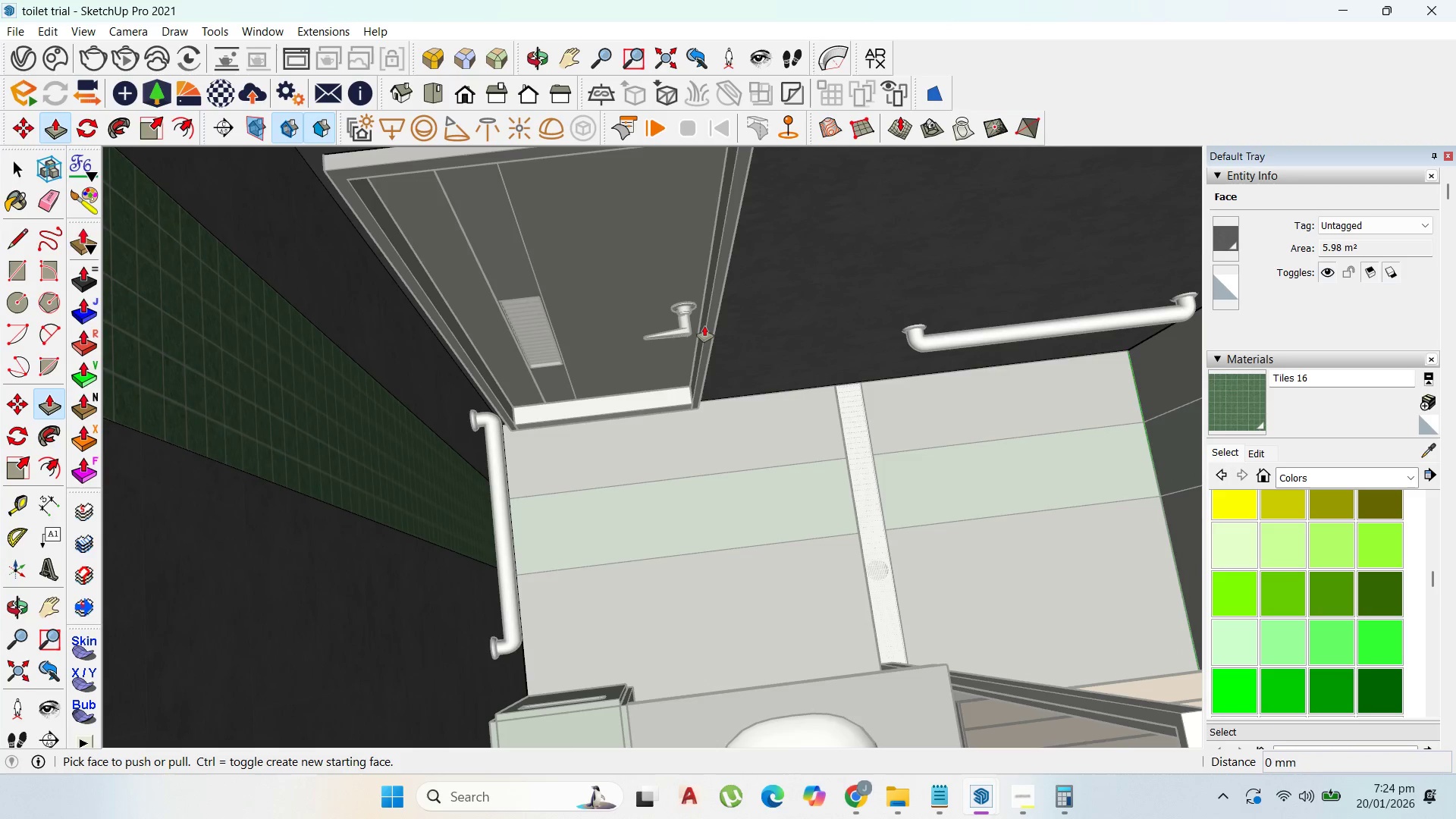 
left_click_drag(start_coordinate=[703, 325], to_coordinate=[776, 323])
 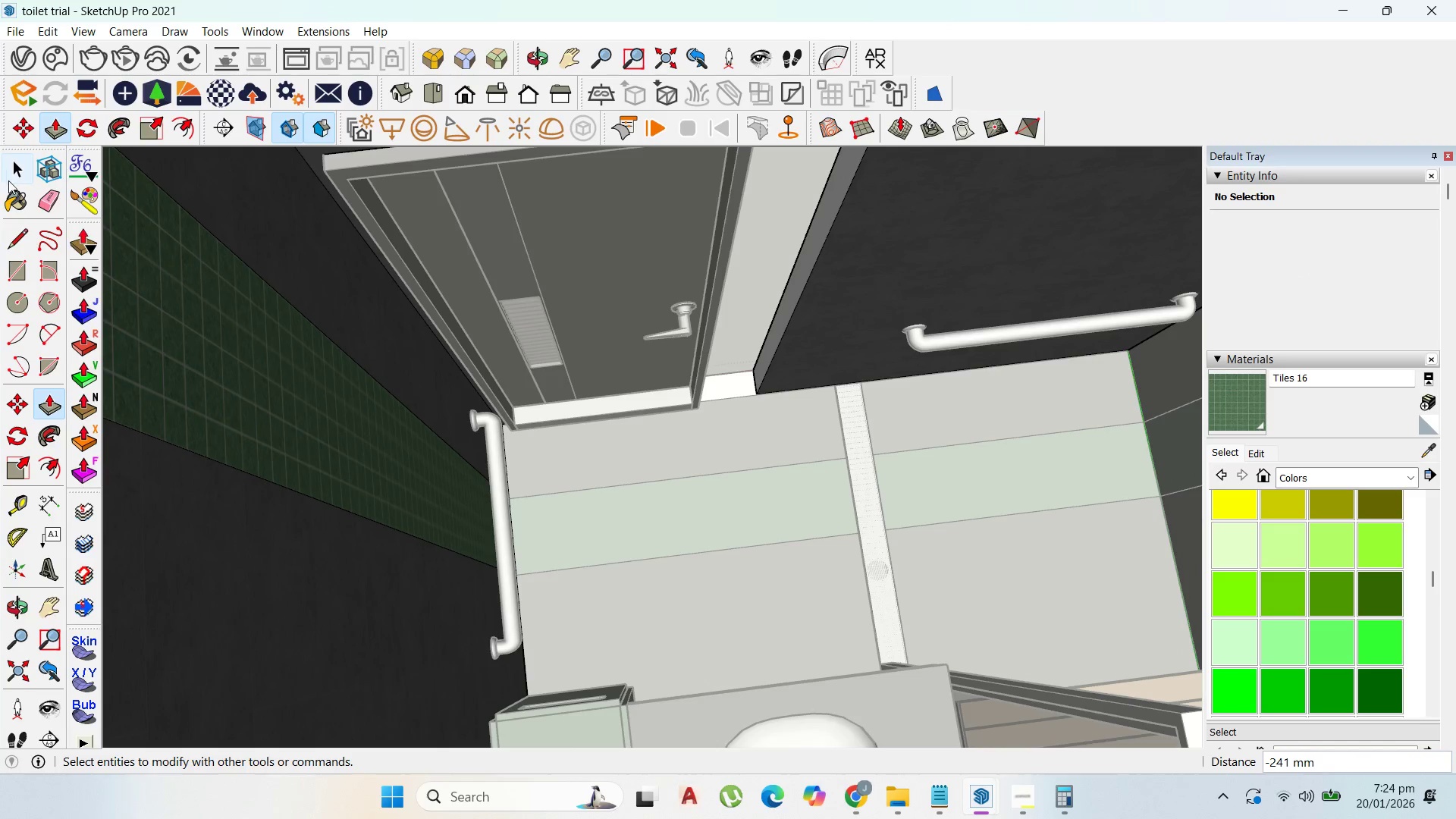 
left_click([18, 165])
 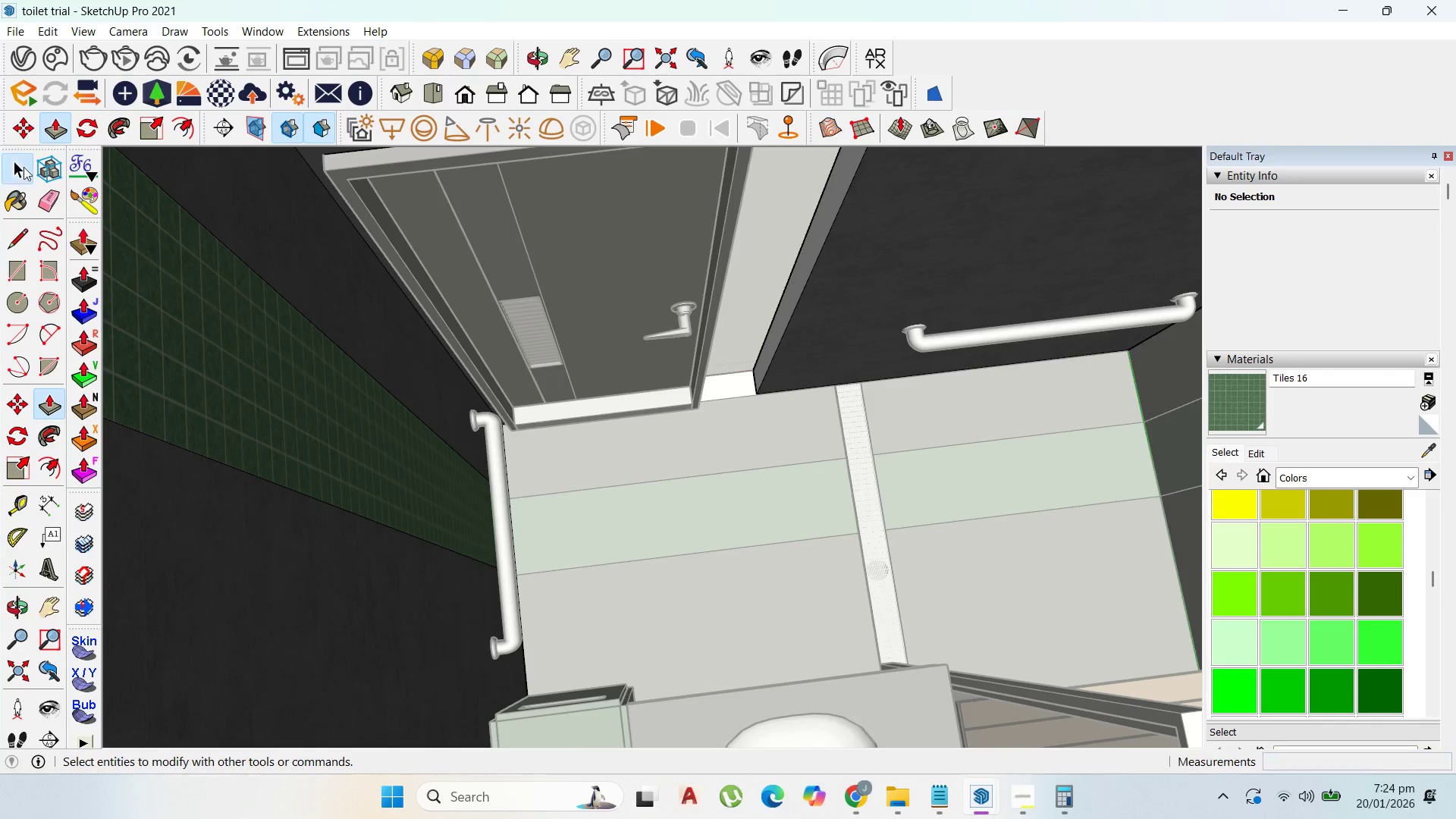 
key(Escape)
 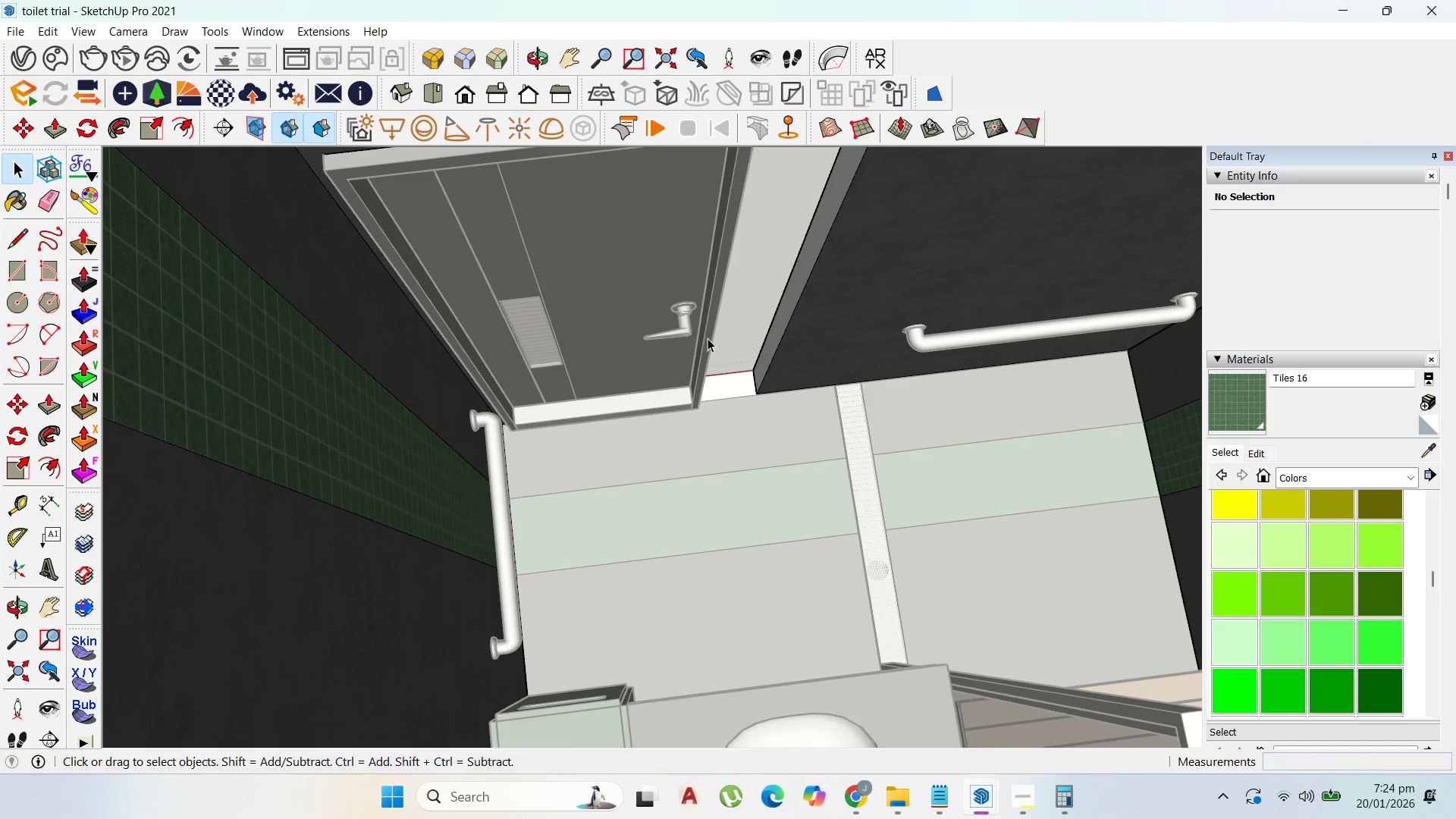 
left_click([699, 342])
 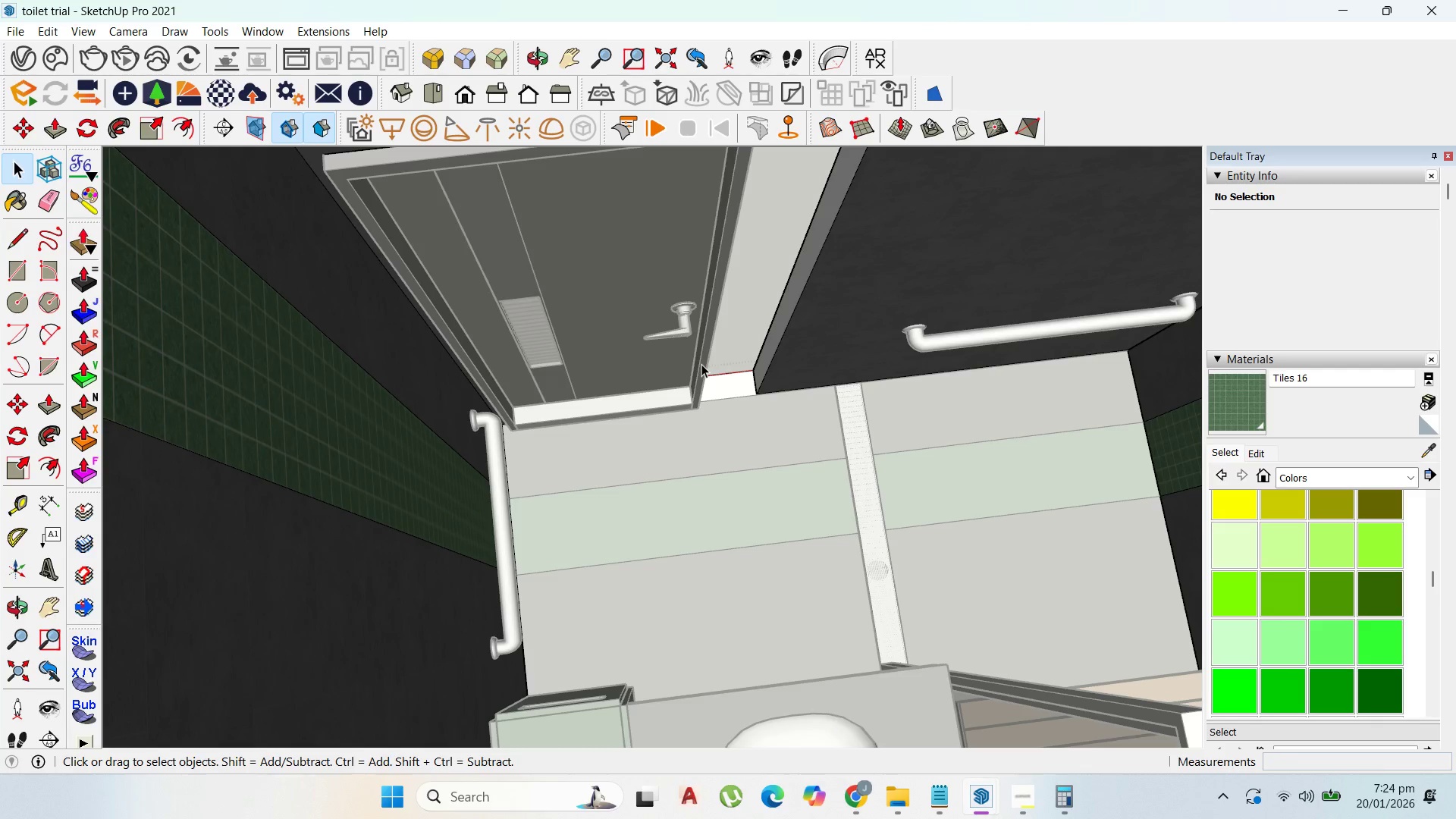 
key(Escape)
 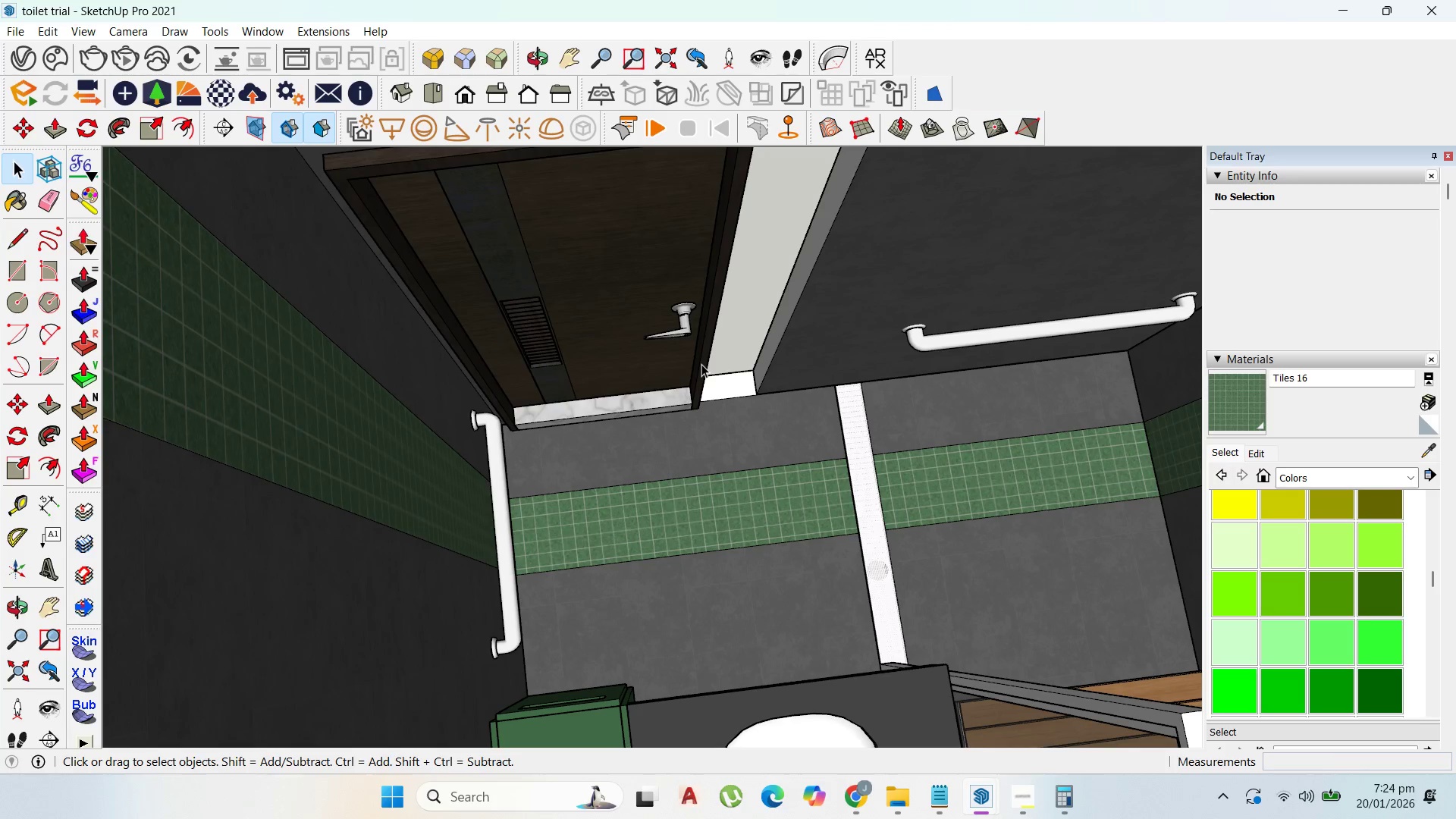 
key(Escape)
 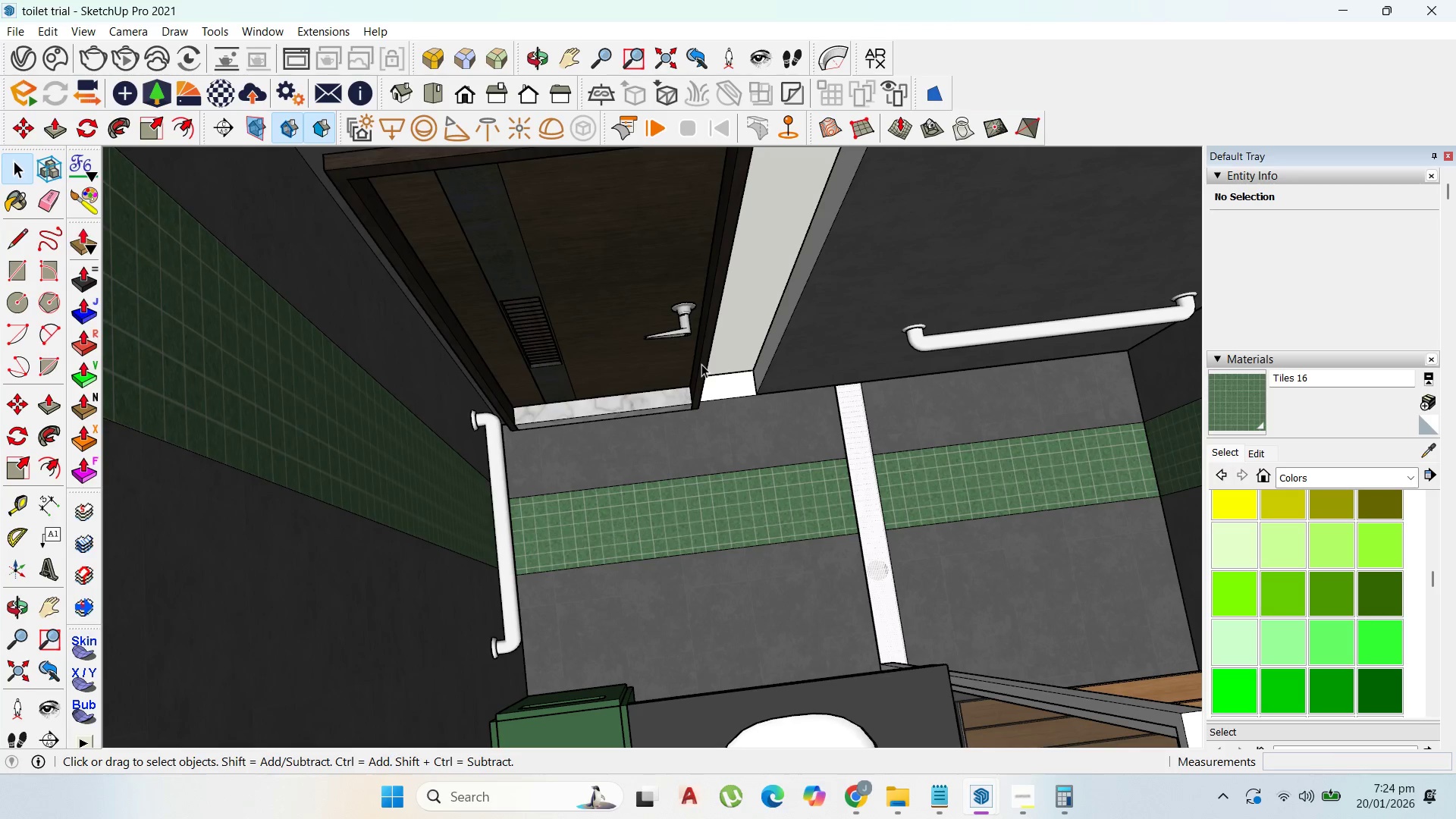 
key(Escape)
 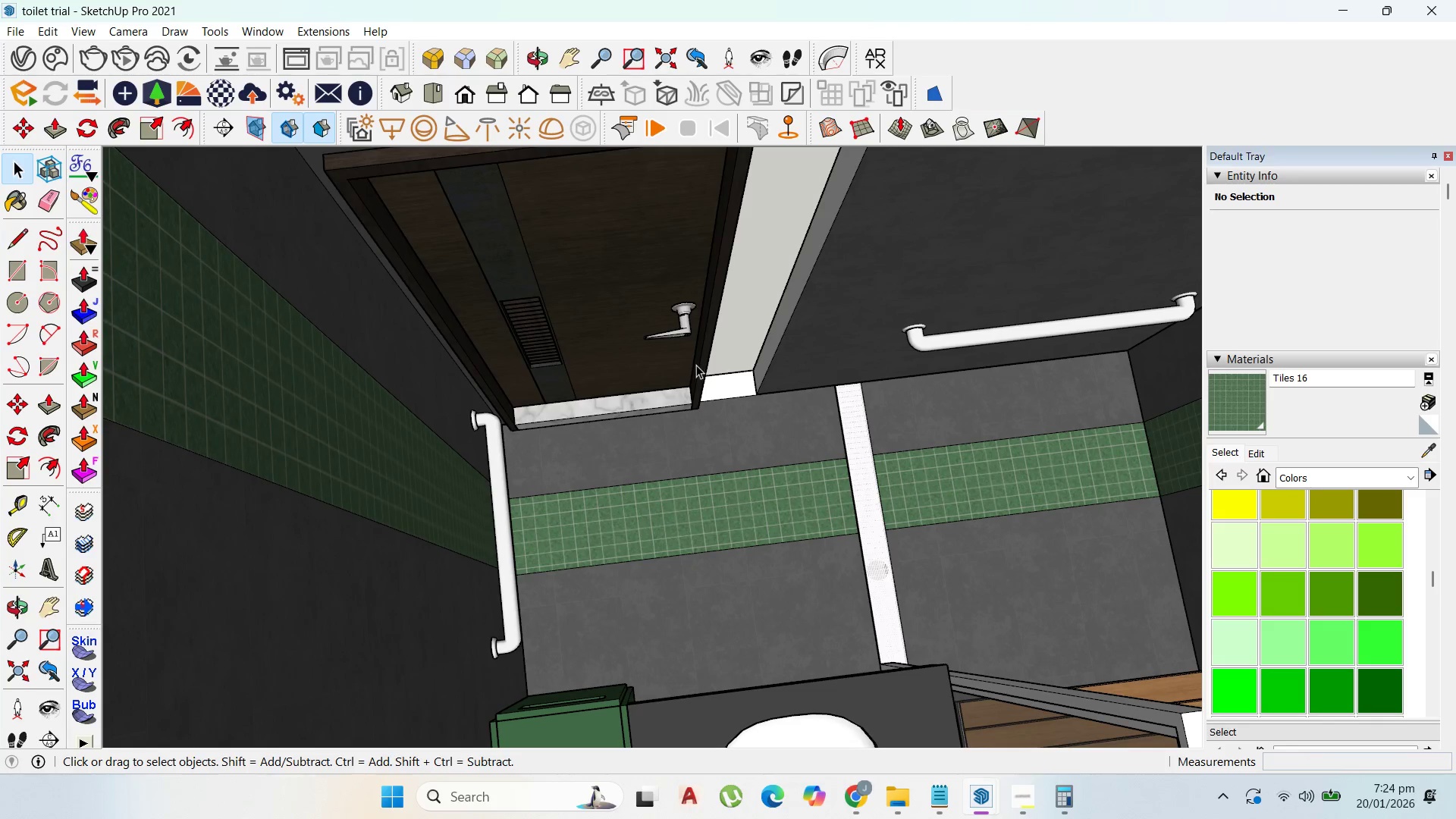 
left_click([696, 365])
 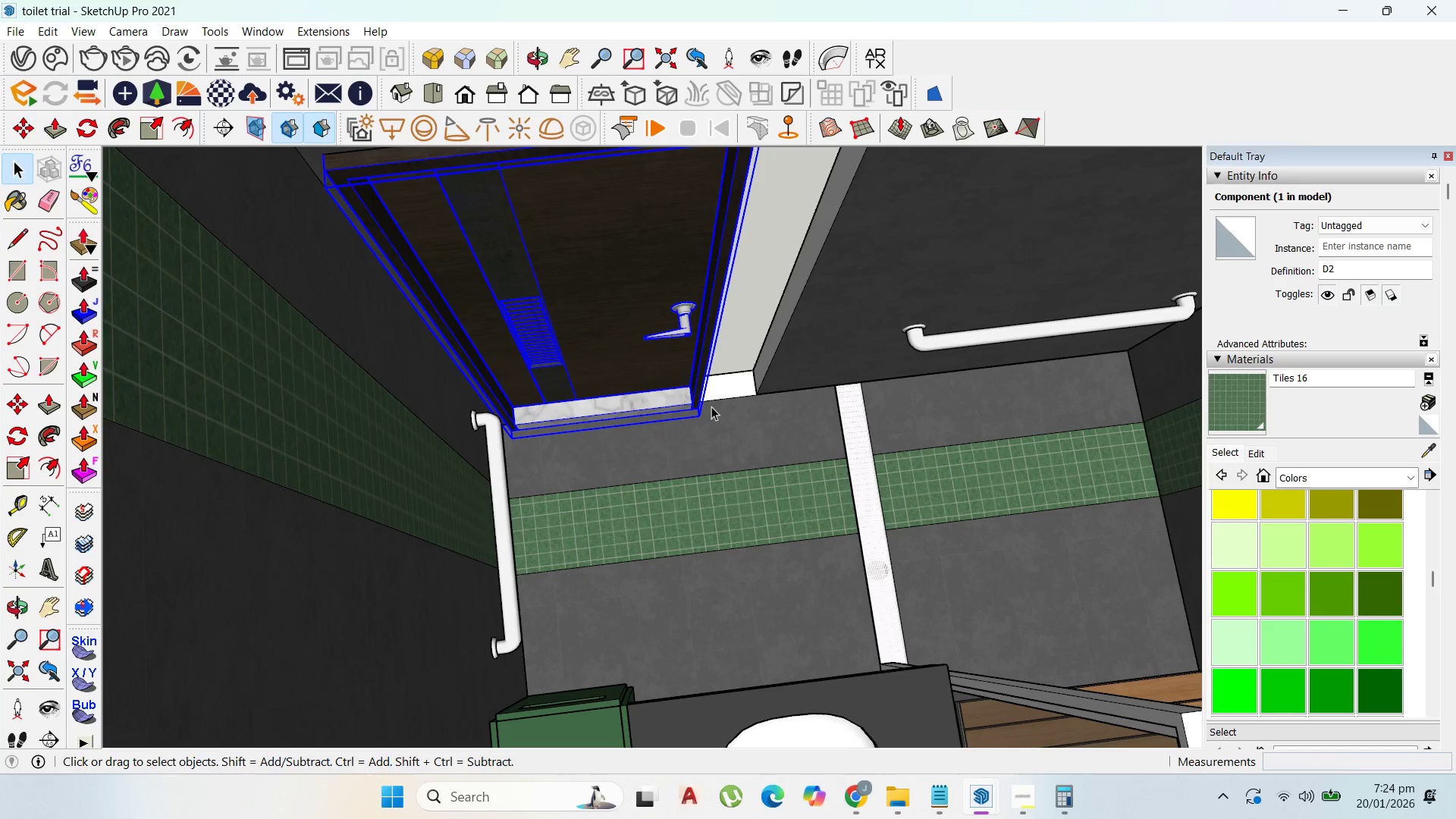 
key(M)
 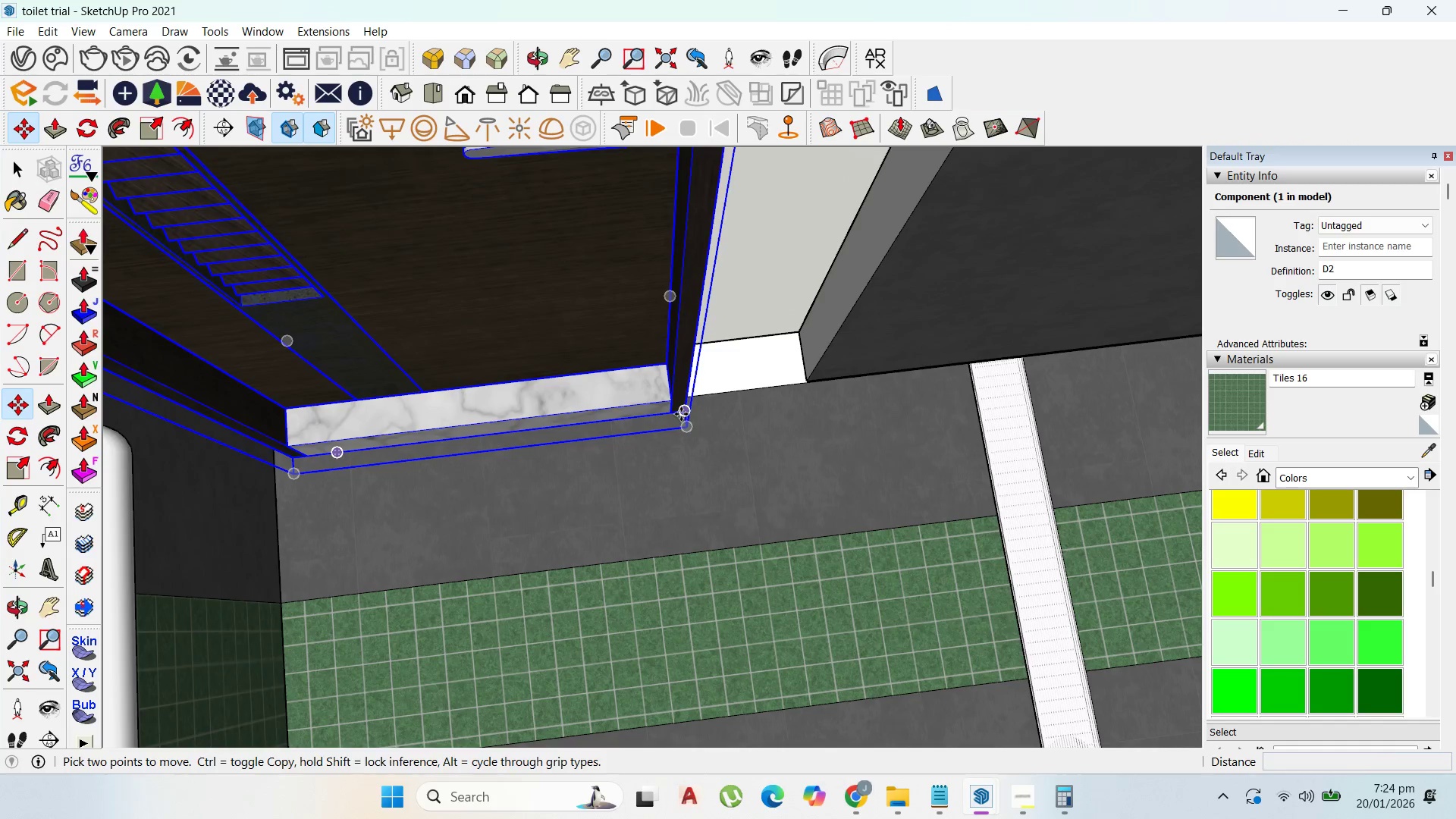 
scroll: coordinate [711, 405], scroll_direction: up, amount: 7.0
 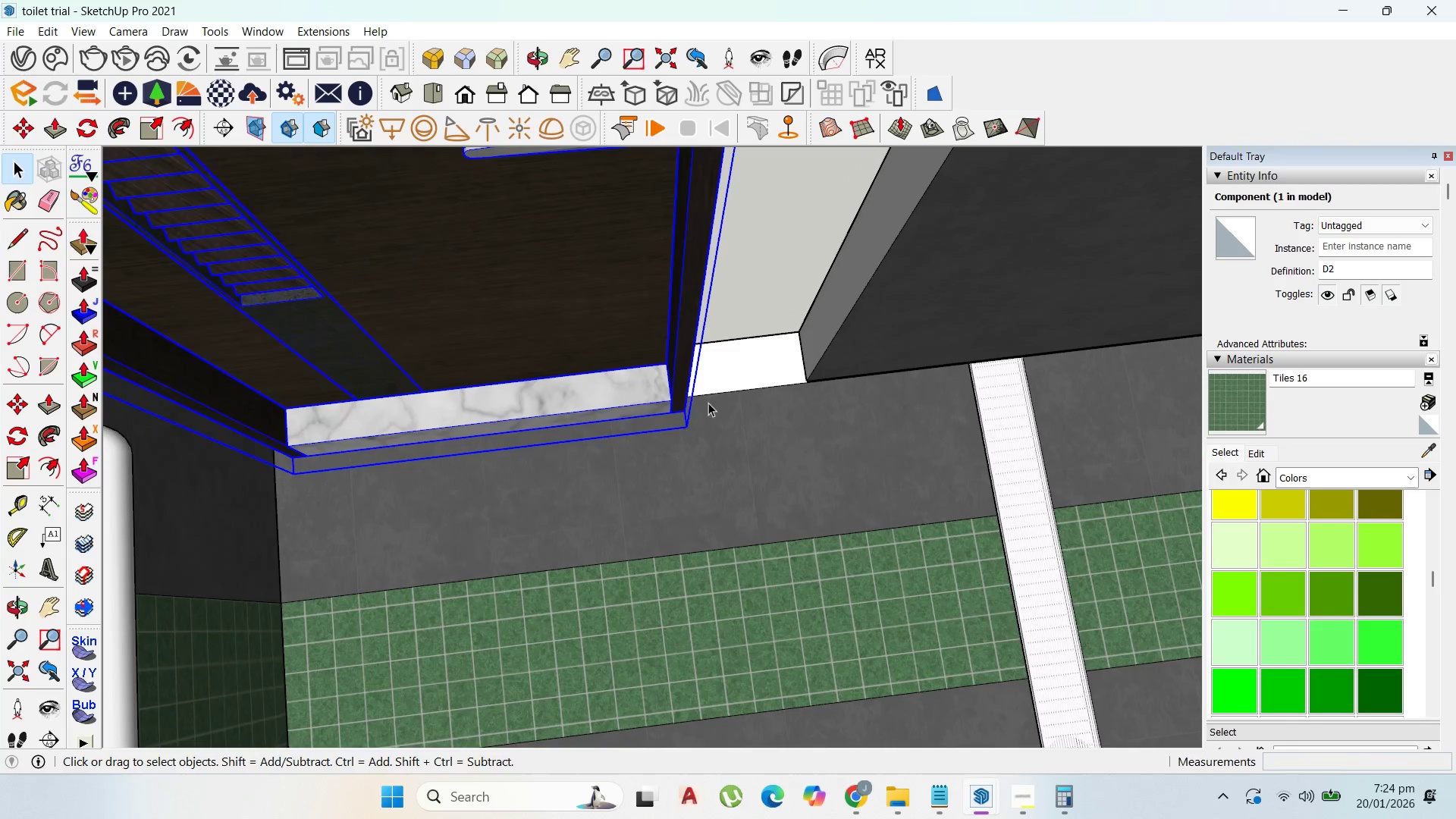 
left_click_drag(start_coordinate=[681, 414], to_coordinate=[707, 407])
 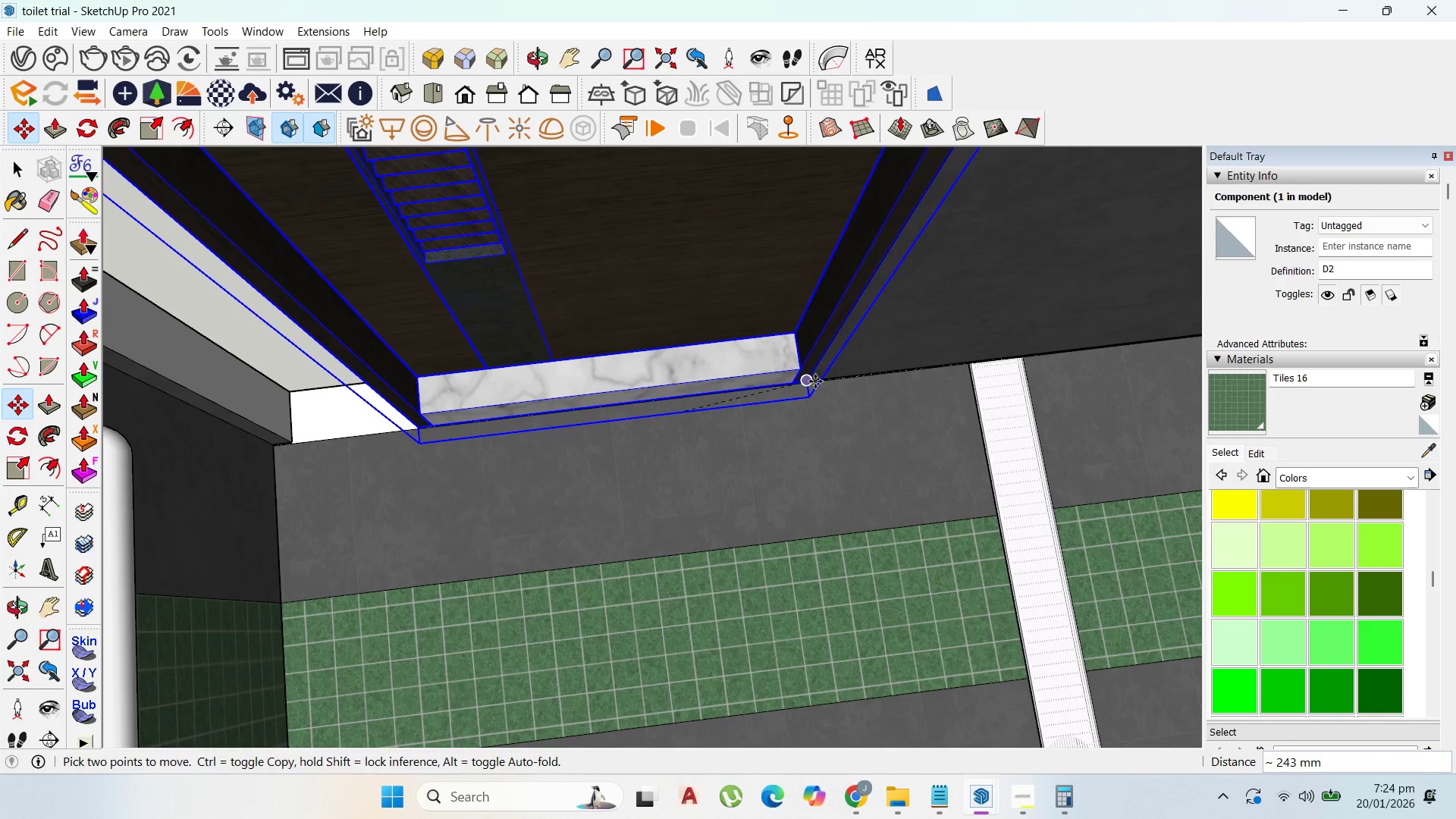 
left_click([815, 381])
 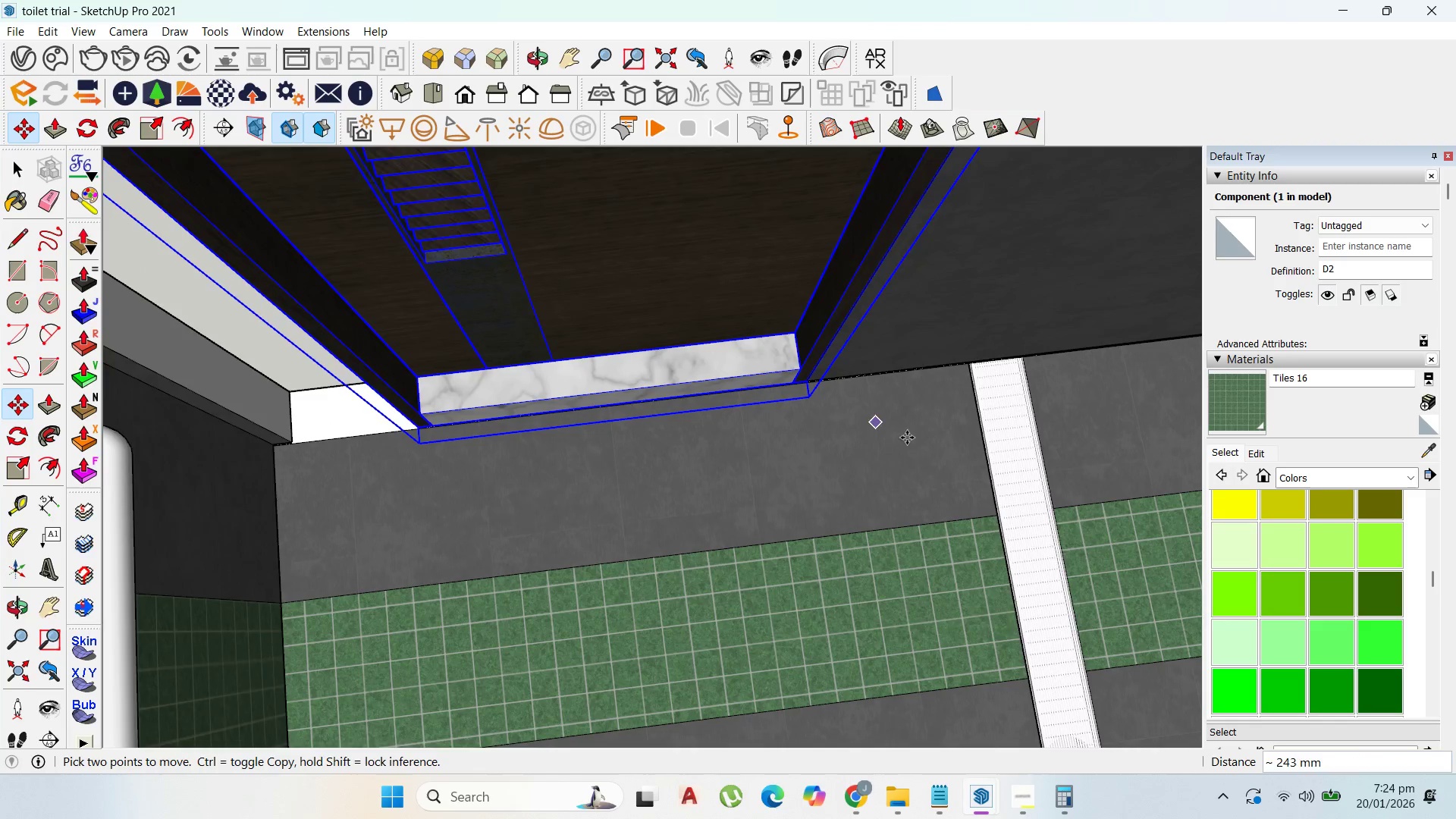 
scroll: coordinate [908, 445], scroll_direction: down, amount: 3.0
 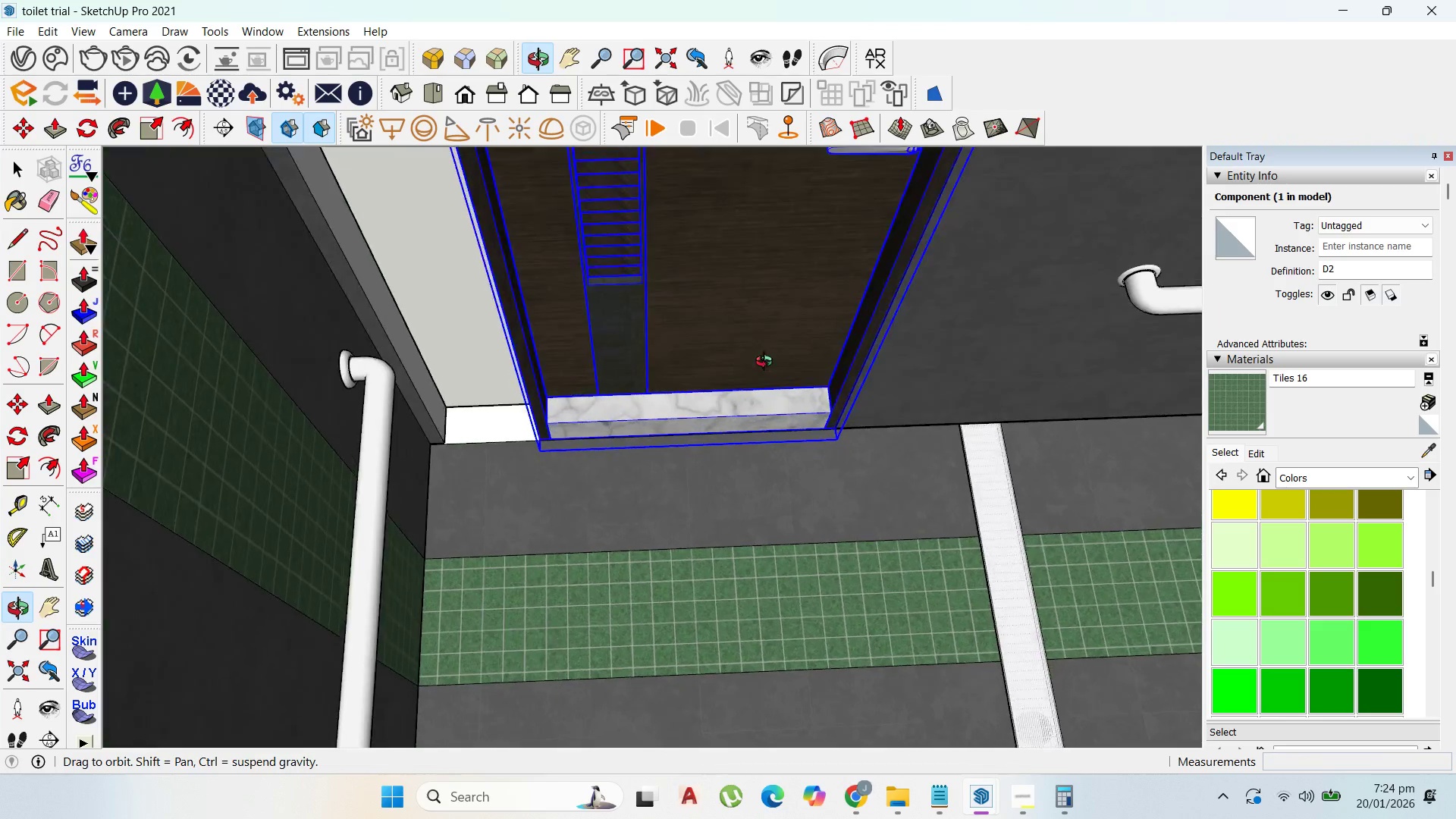 
scroll: coordinate [736, 441], scroll_direction: up, amount: 1.0
 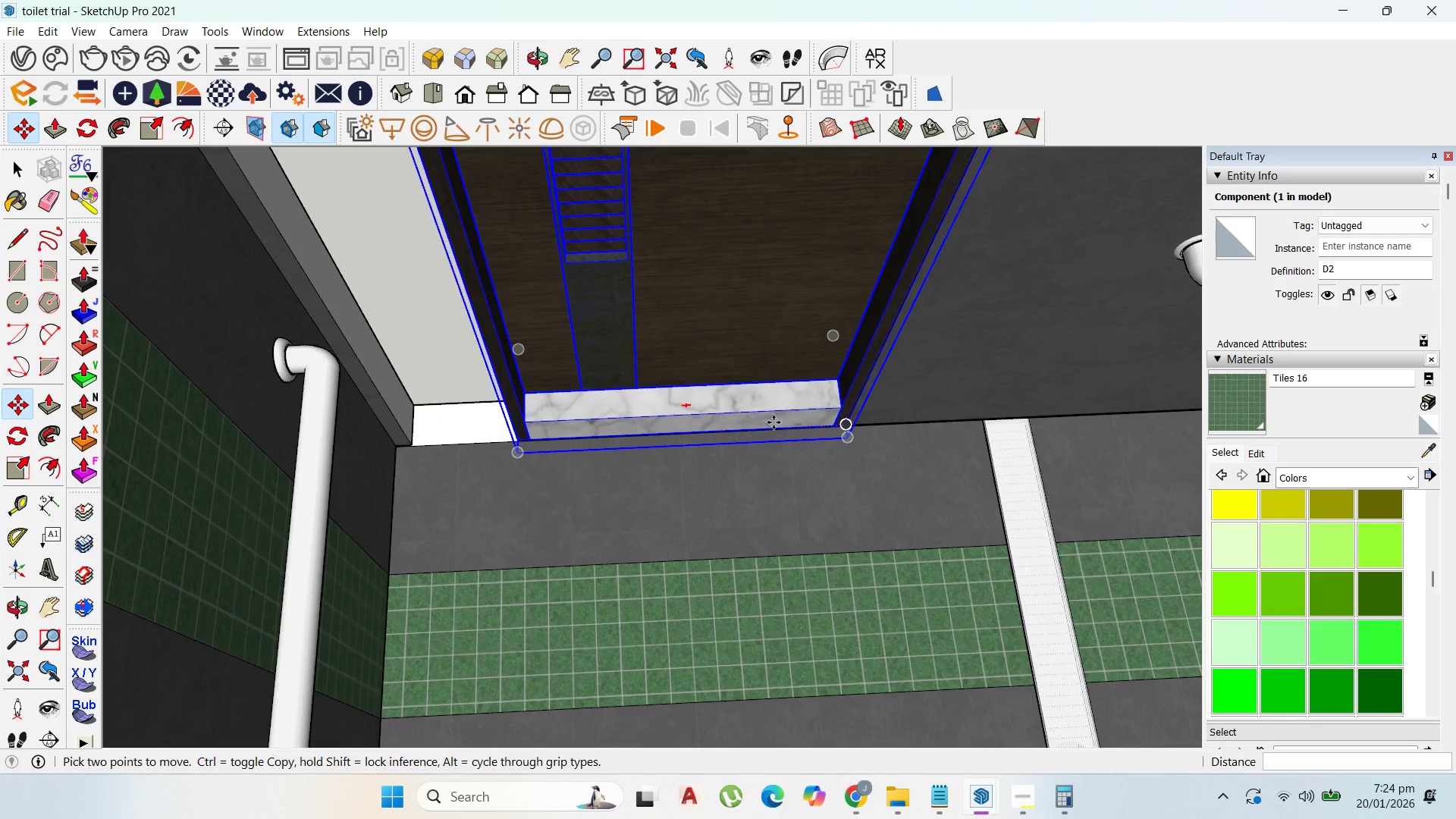 
scroll: coordinate [689, 537], scroll_direction: down, amount: 12.0
 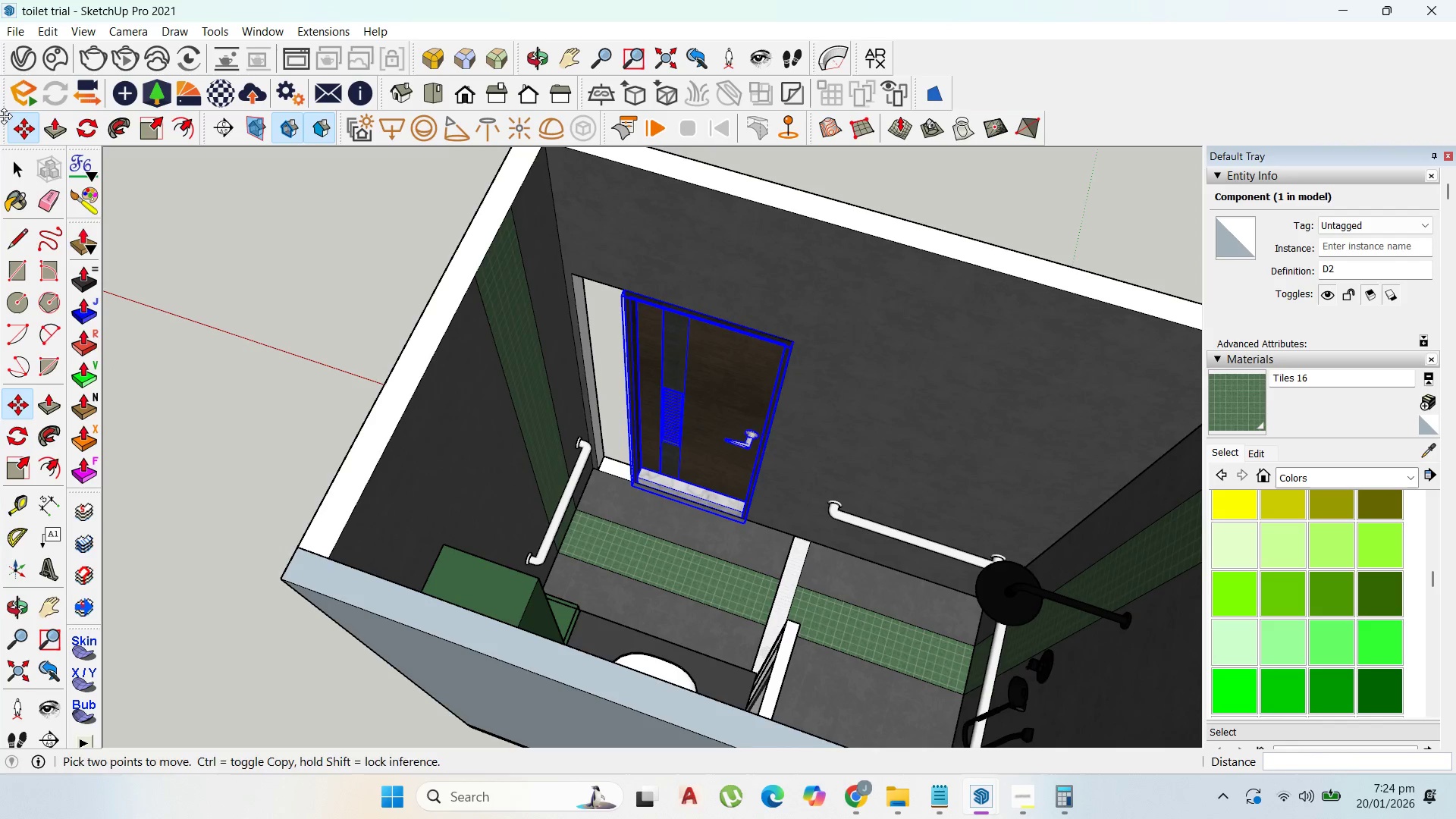 
left_click_drag(start_coordinate=[11, 176], to_coordinate=[16, 176])
 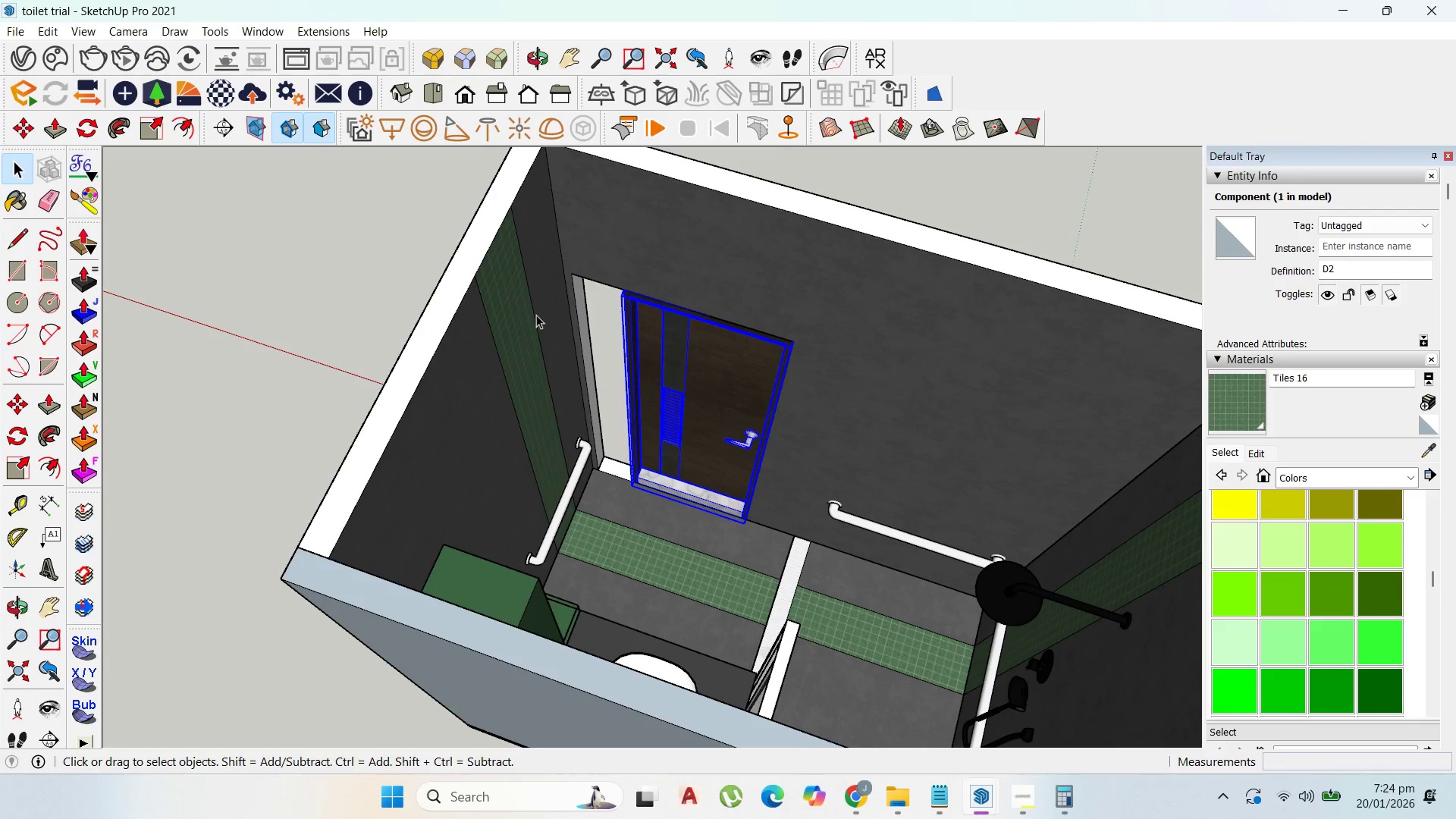 
double_click([585, 322])
 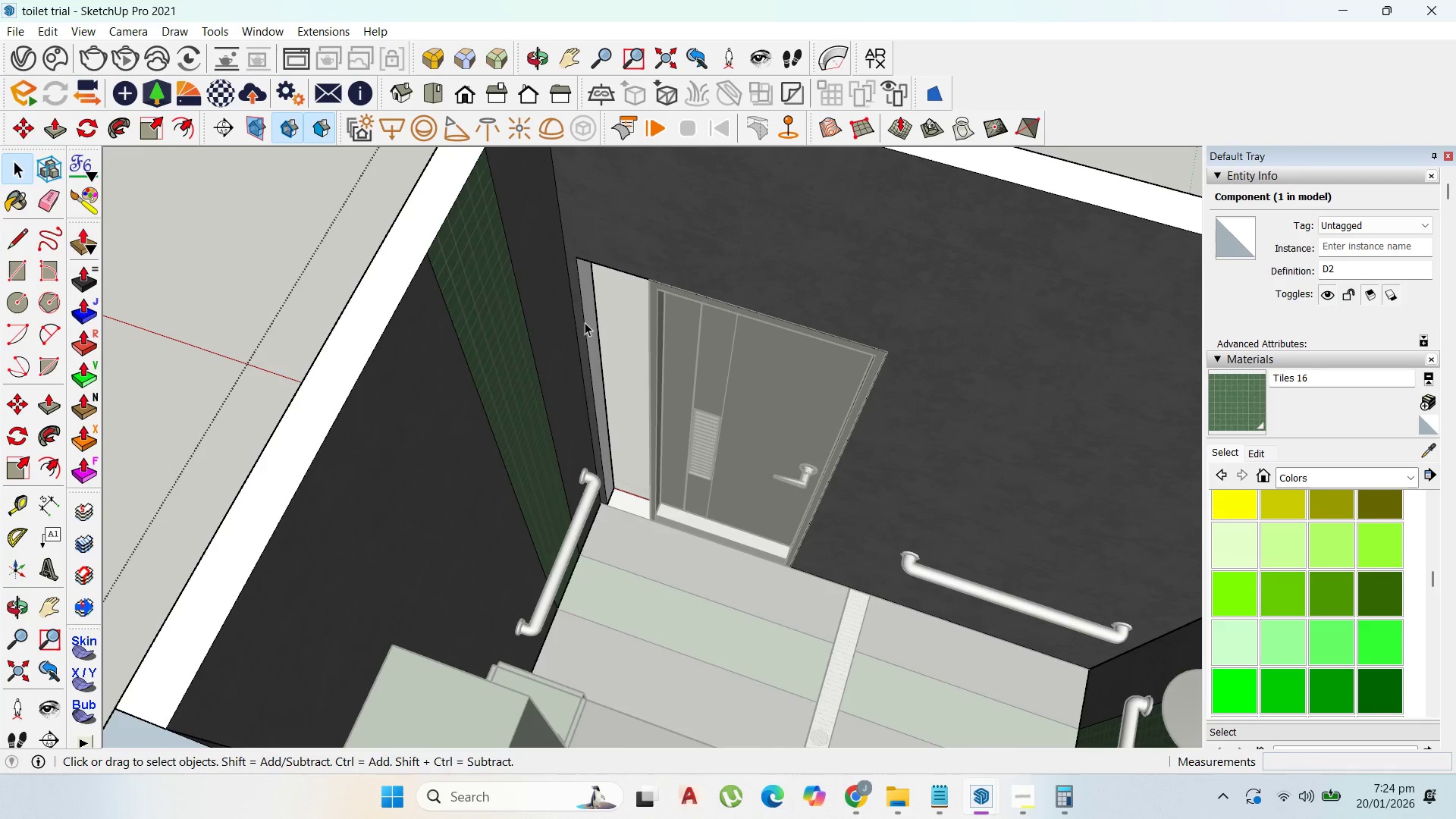 
scroll: coordinate [576, 318], scroll_direction: up, amount: 3.0
 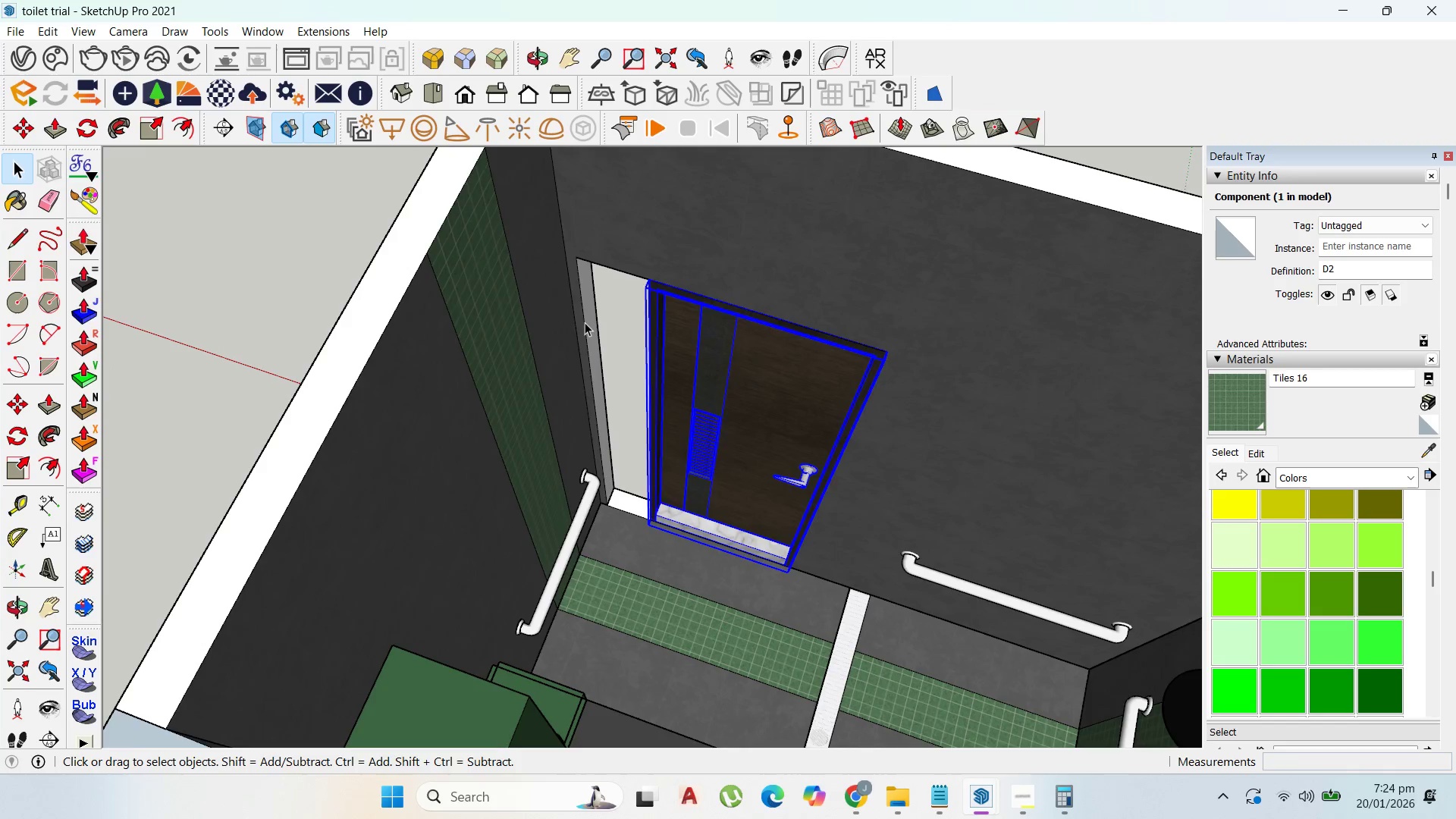 
triple_click([585, 322])
 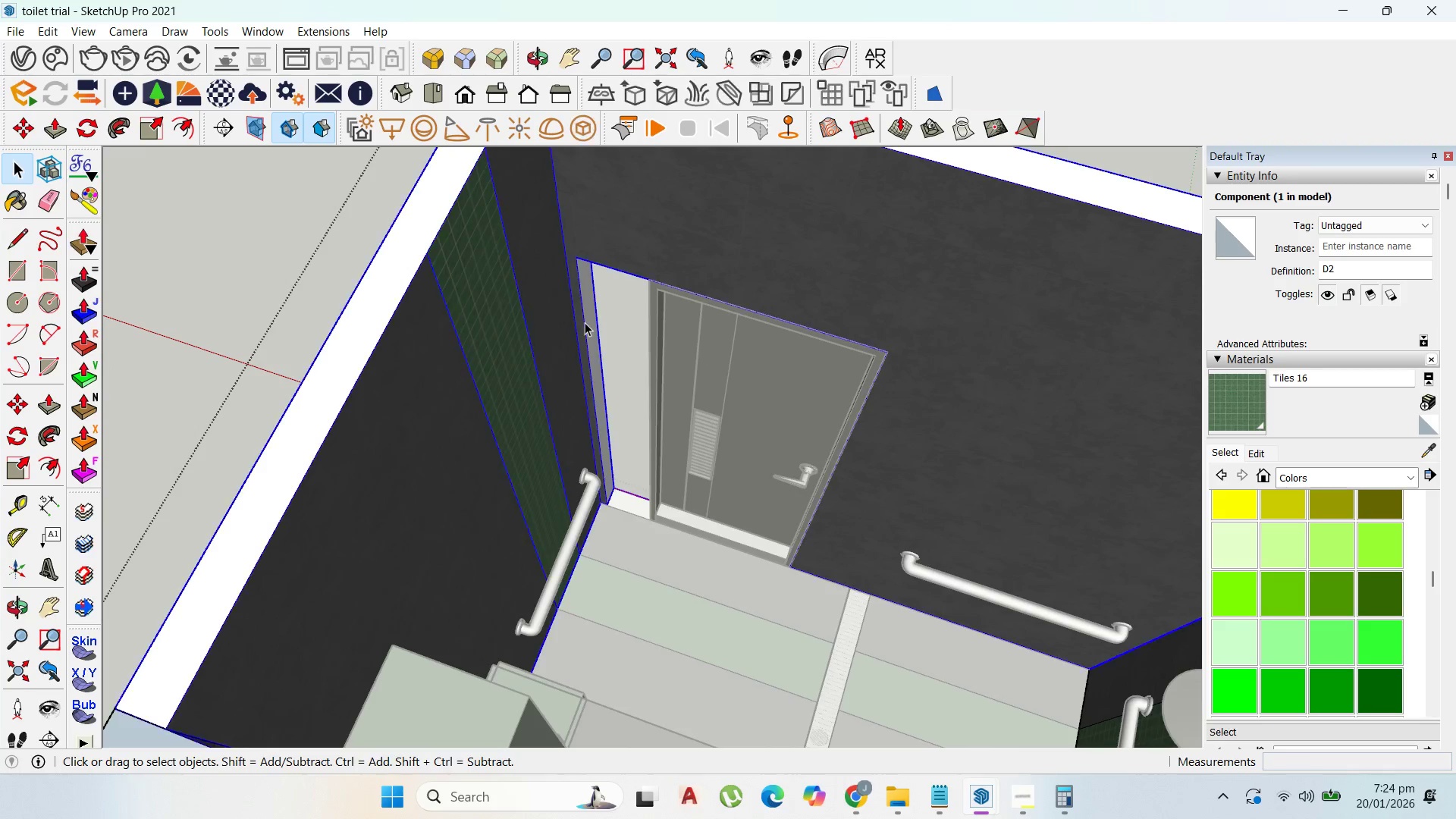 
triple_click([585, 323])
 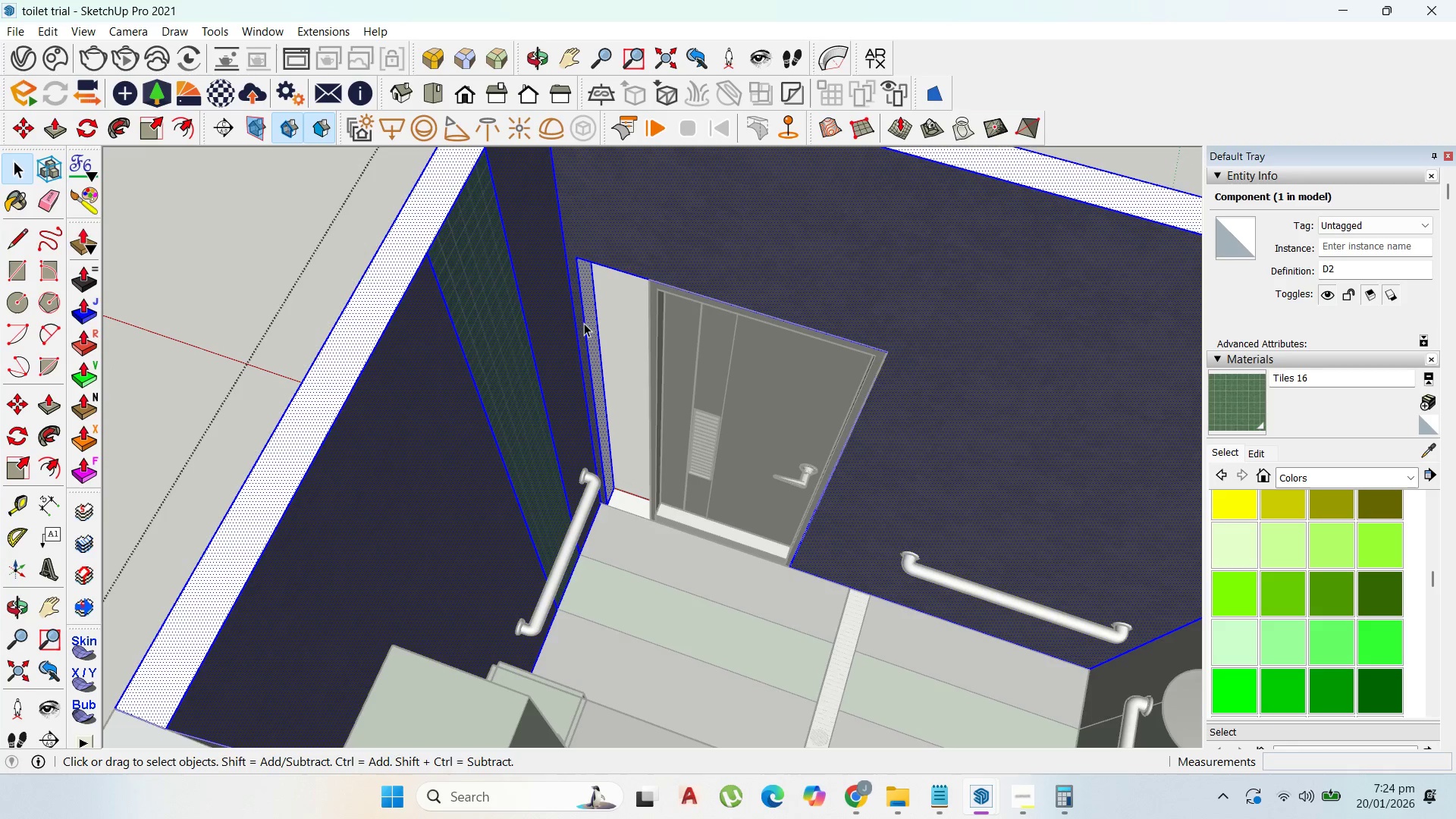 
triple_click([583, 322])
 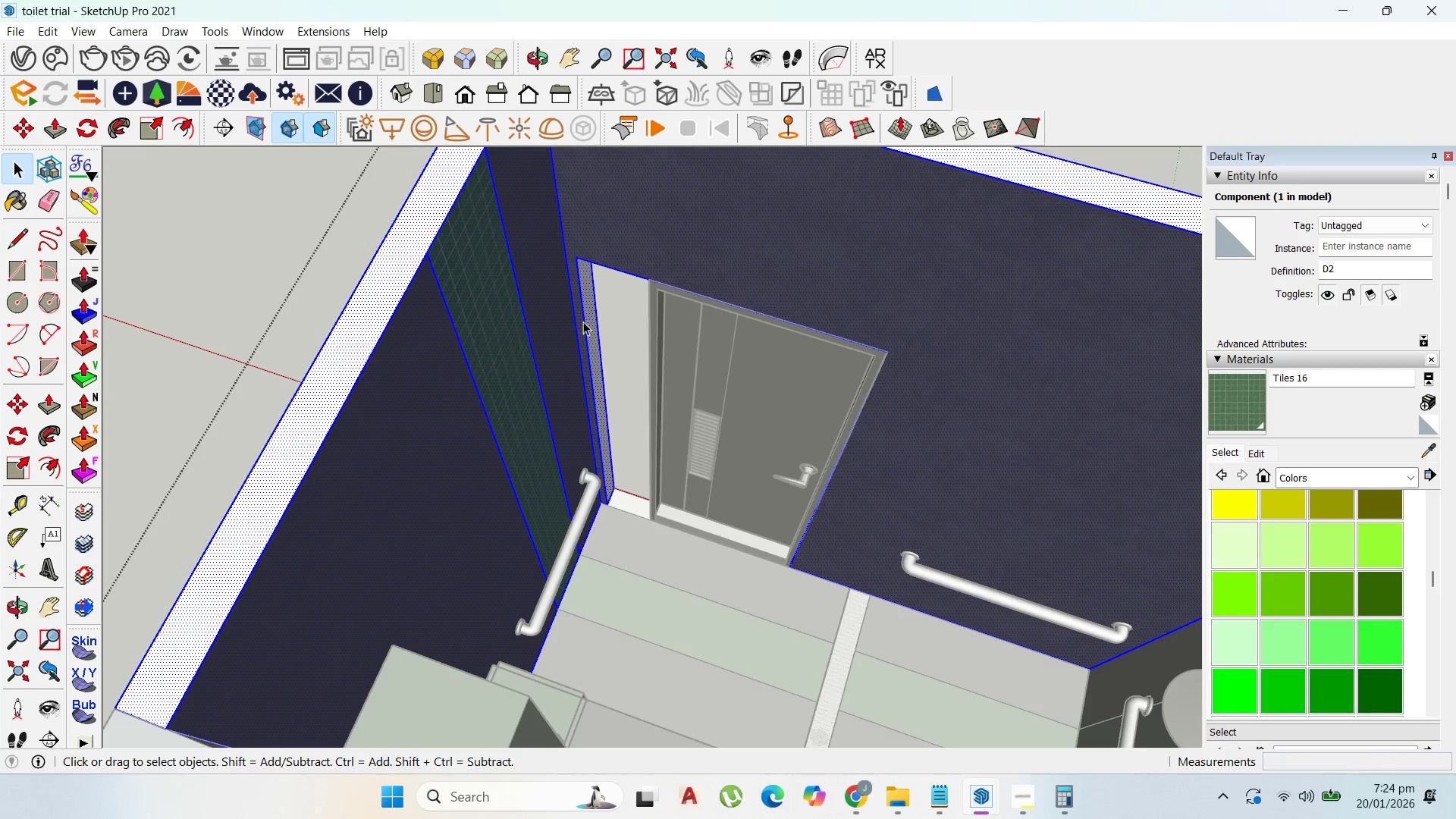 
triple_click([583, 322])
 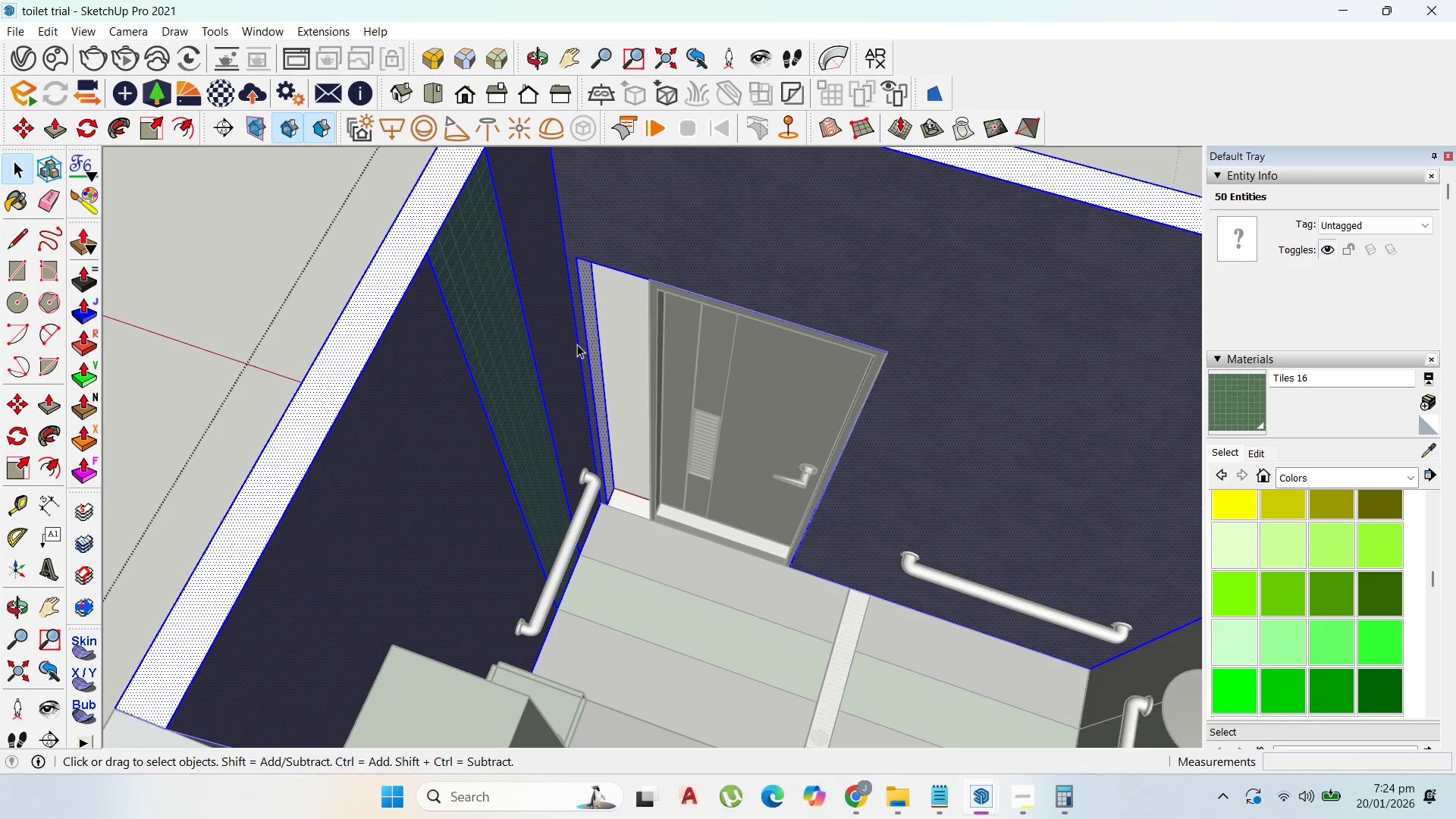 
key(P)
 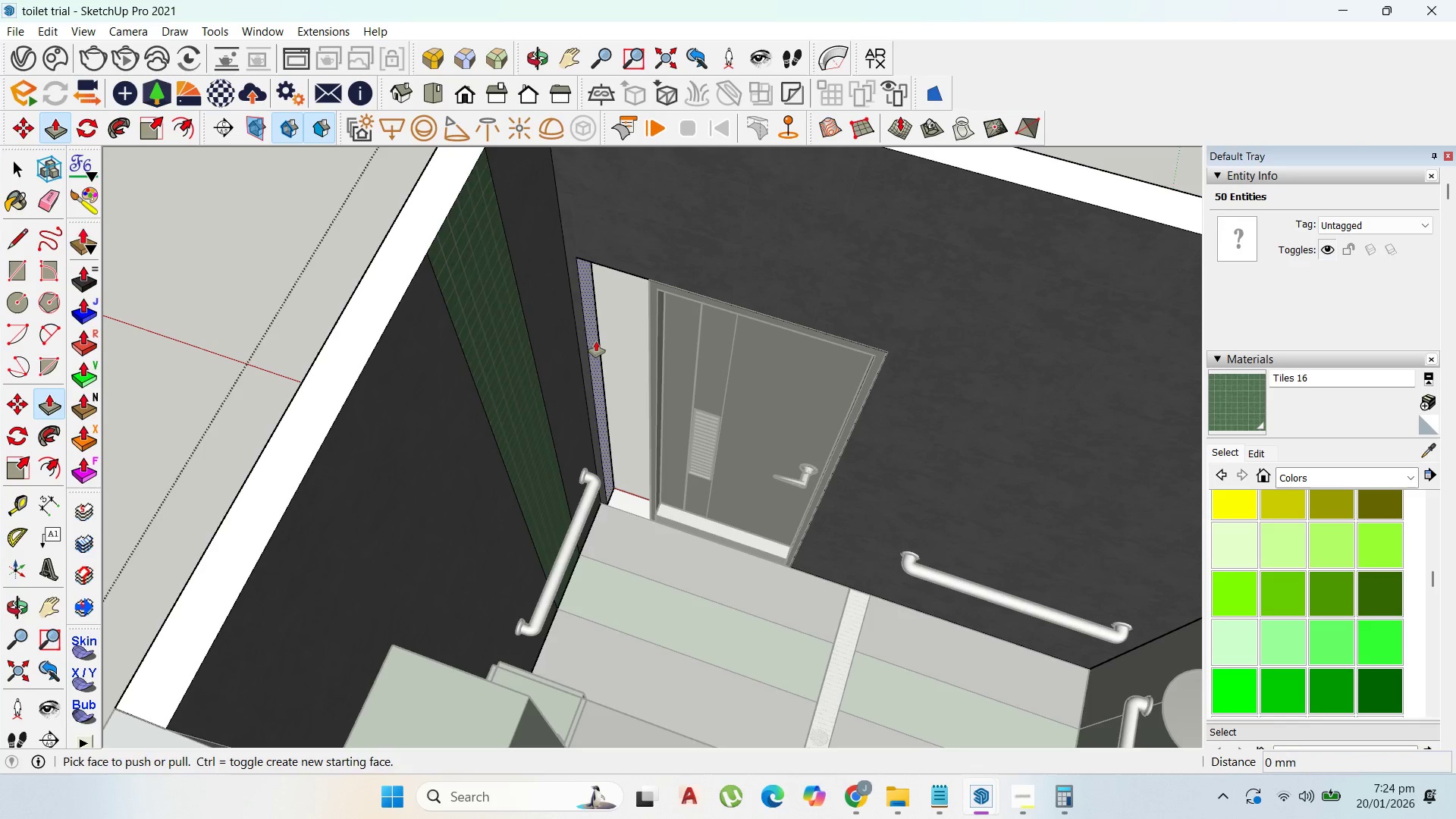 
left_click_drag(start_coordinate=[596, 341], to_coordinate=[651, 286])
 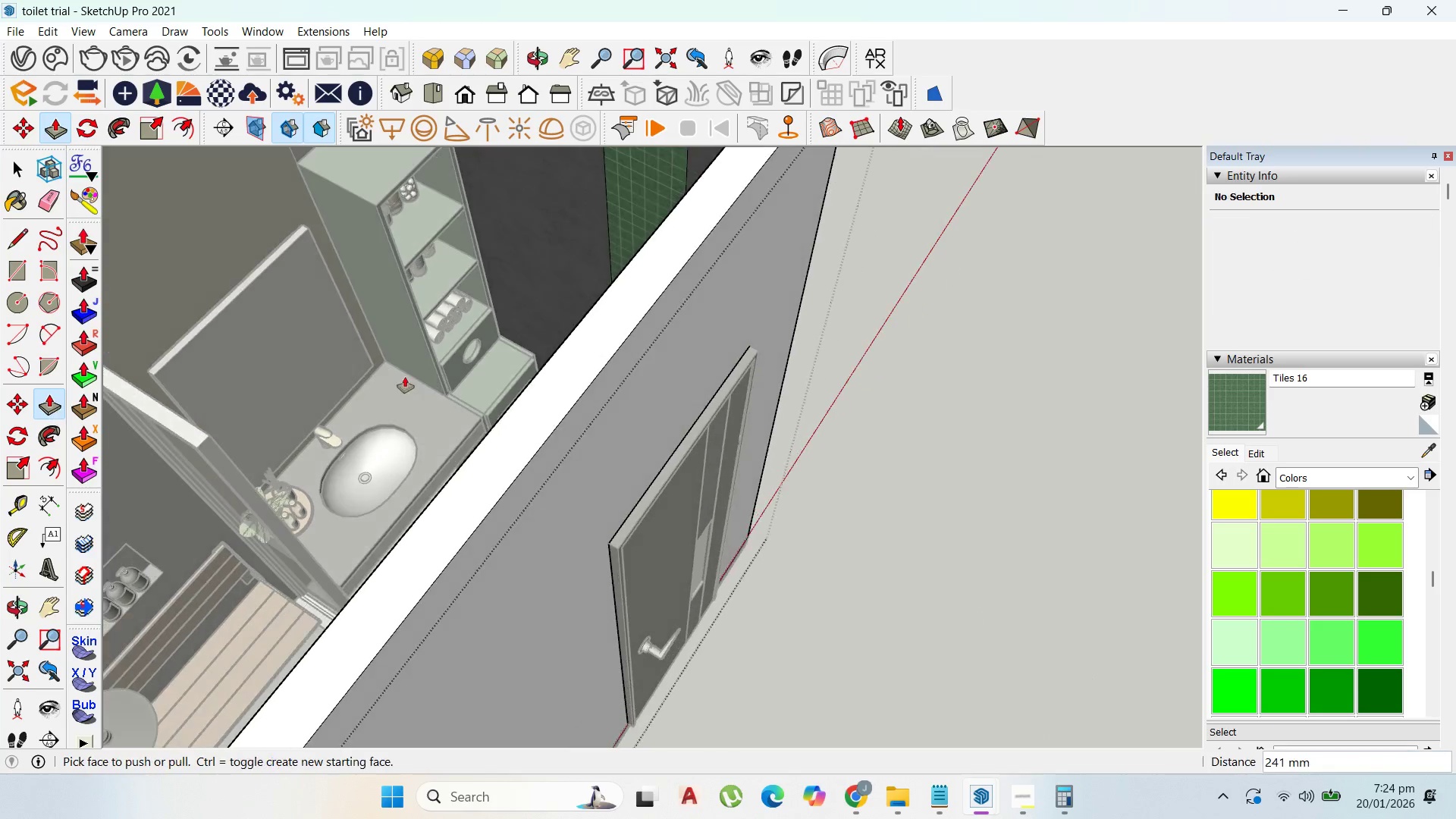 
scroll: coordinate [803, 661], scroll_direction: down, amount: 15.0
 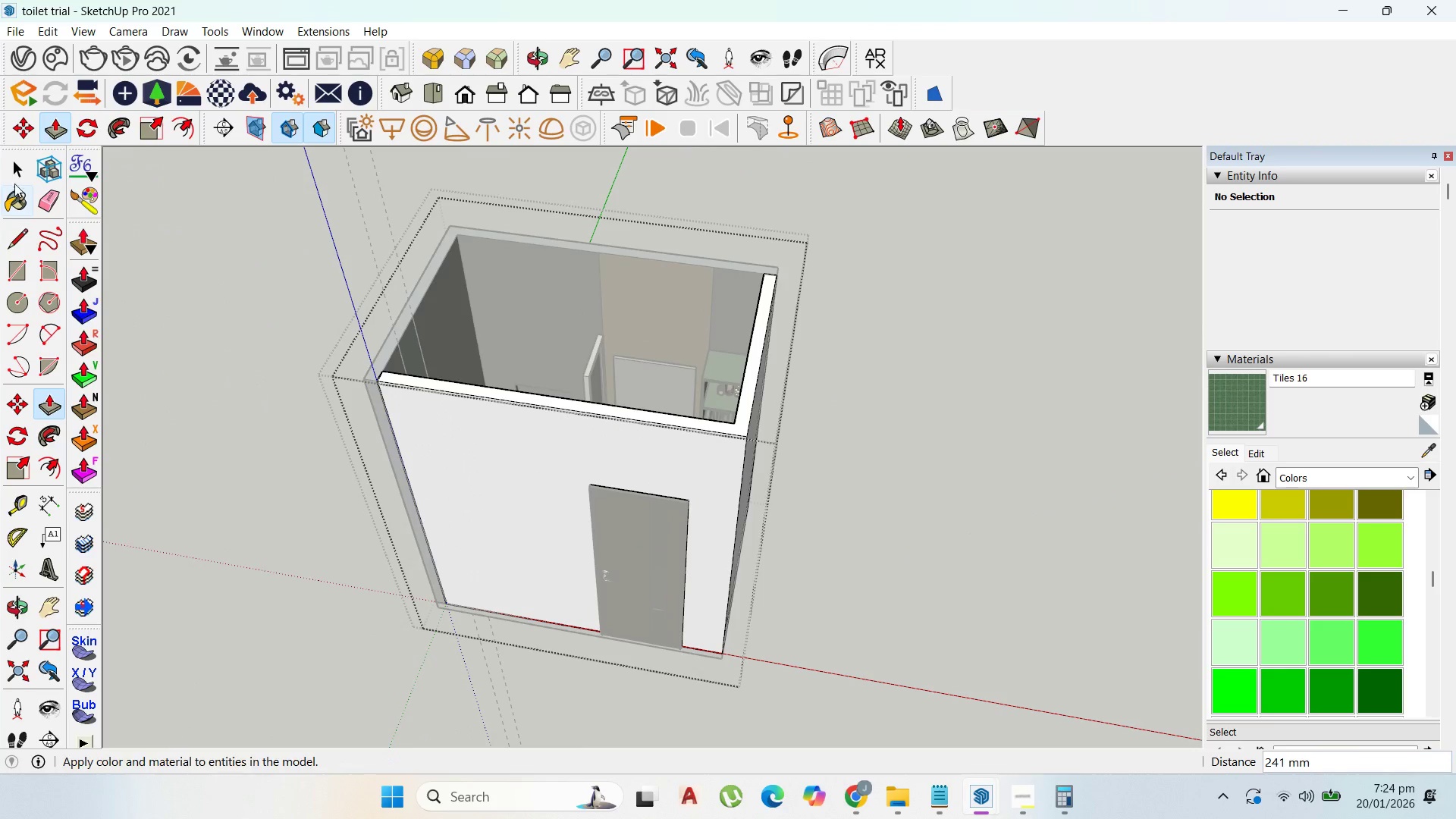 
key(Escape)
 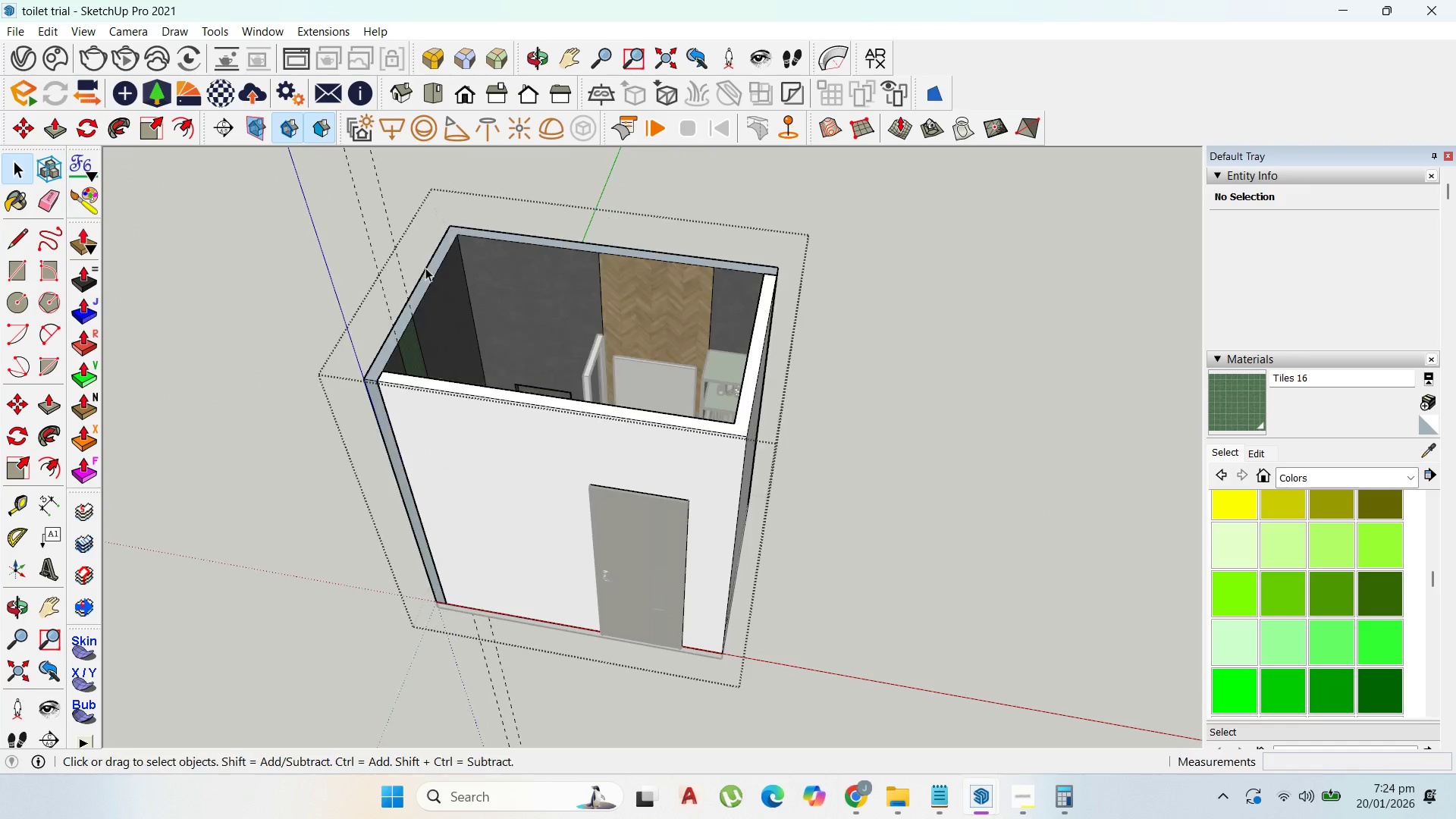 
key(Escape)
 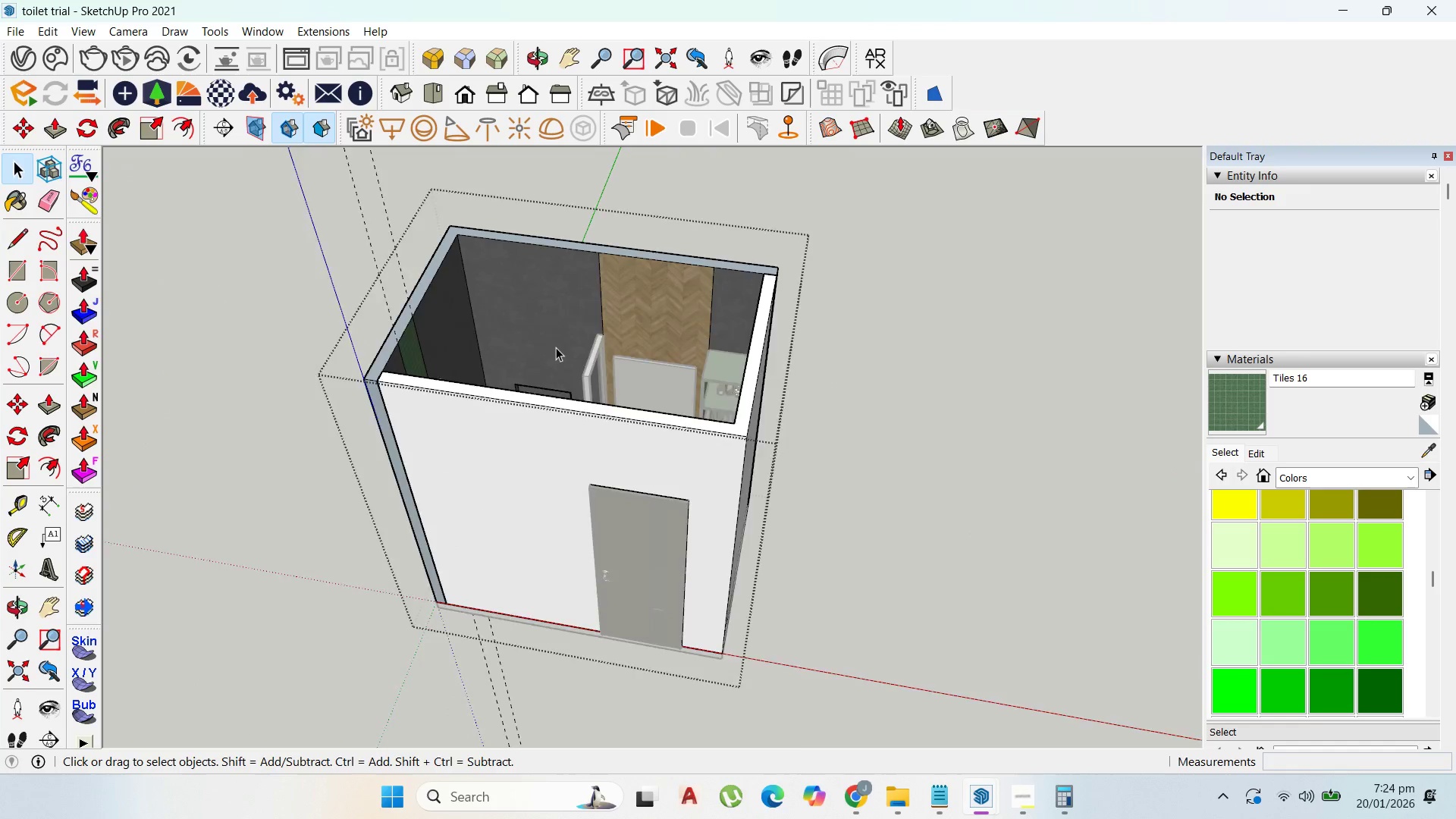 
key(Escape)
 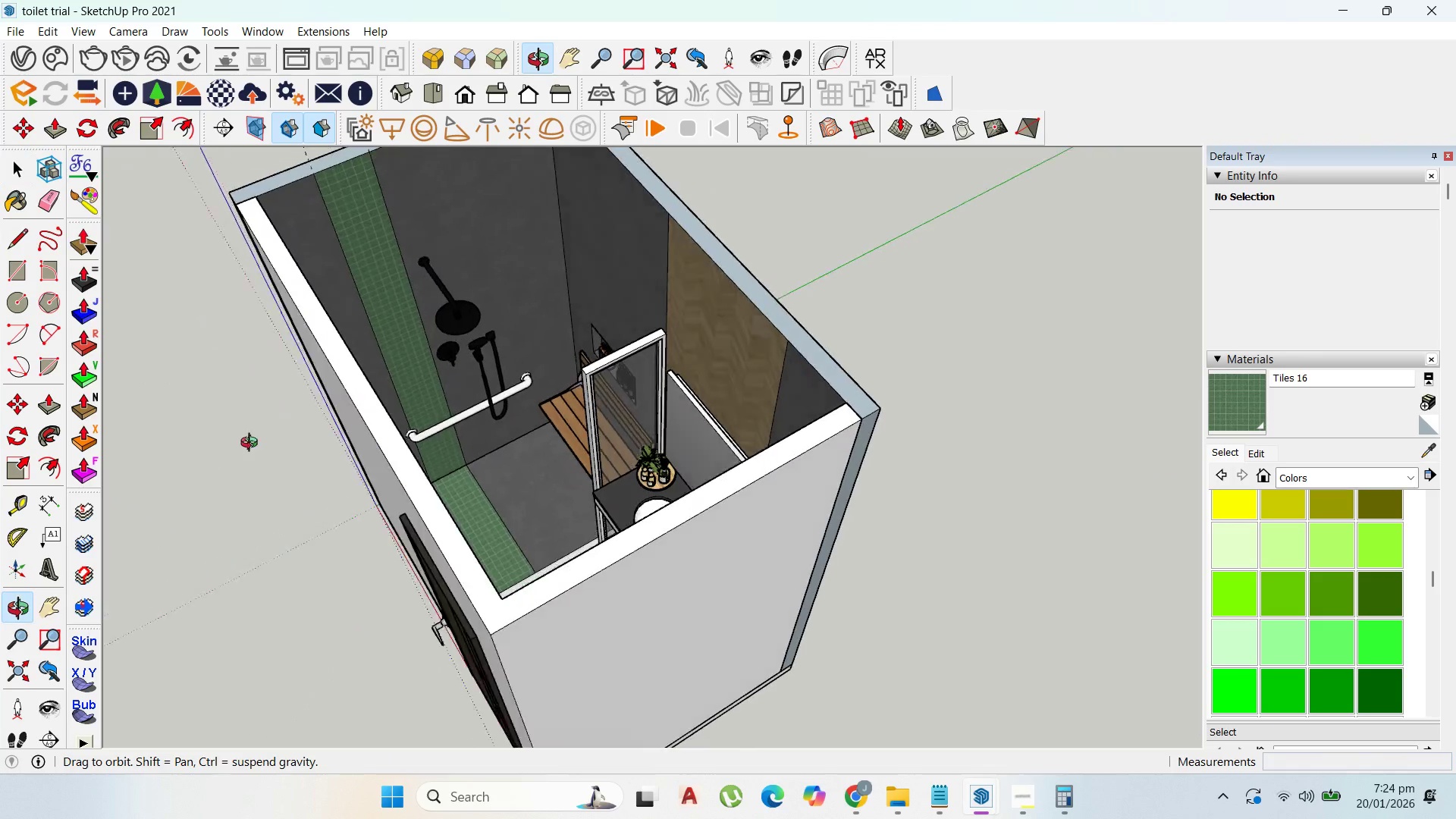 
scroll: coordinate [538, 373], scroll_direction: up, amount: 4.0
 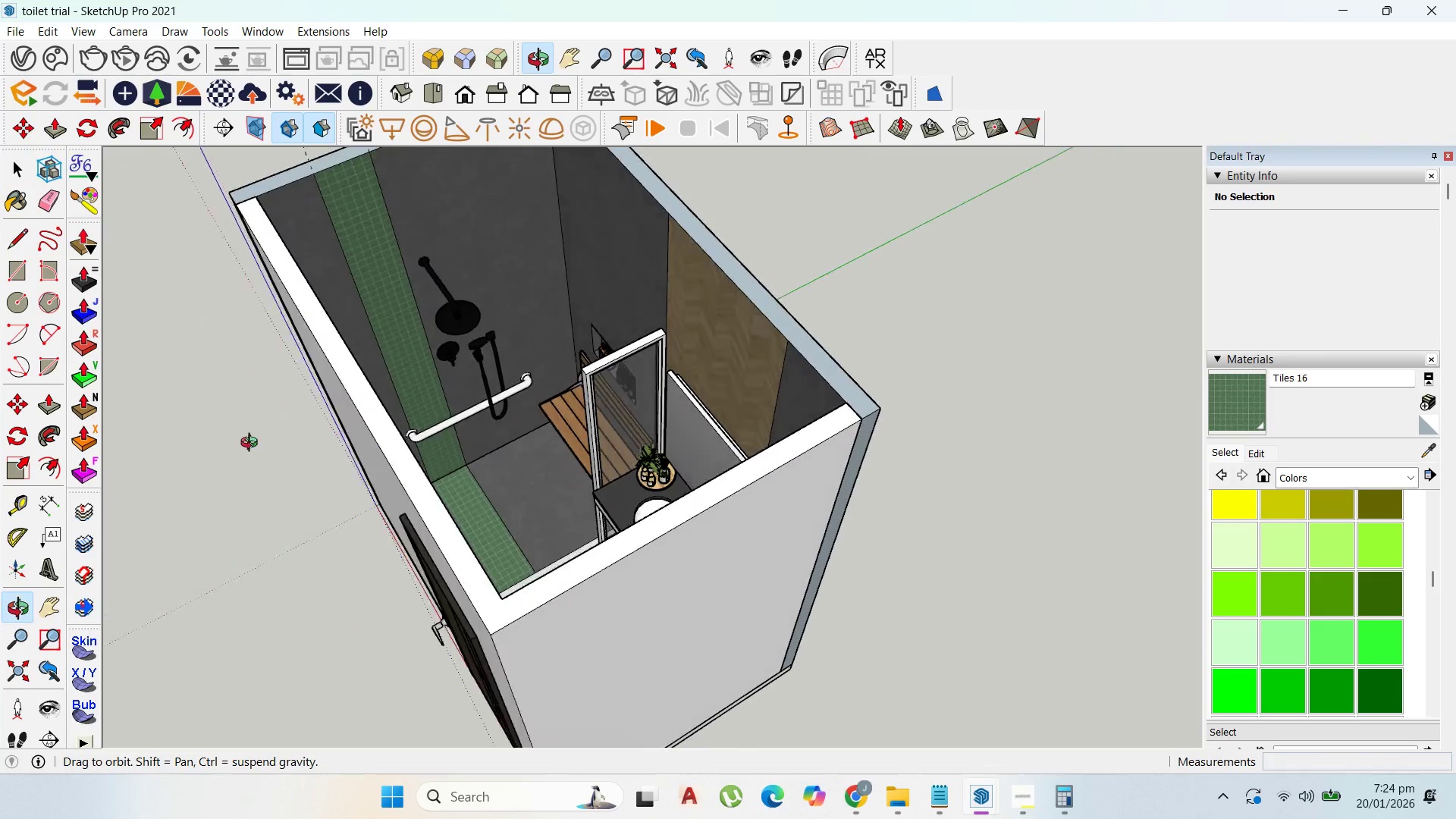 
left_click_drag(start_coordinate=[404, 191], to_coordinate=[298, 167])
 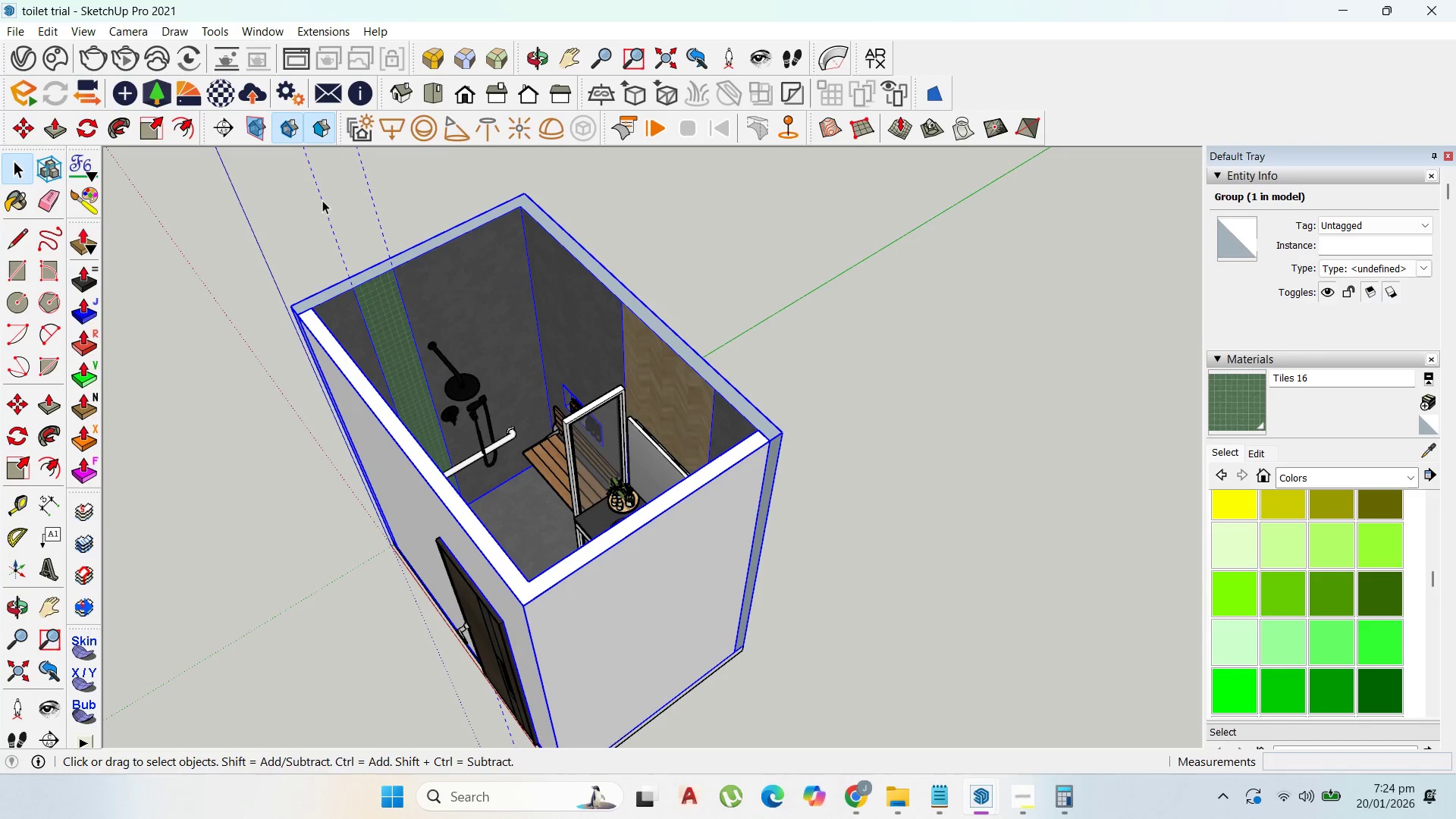 
scroll: coordinate [341, 156], scroll_direction: down, amount: 3.0
 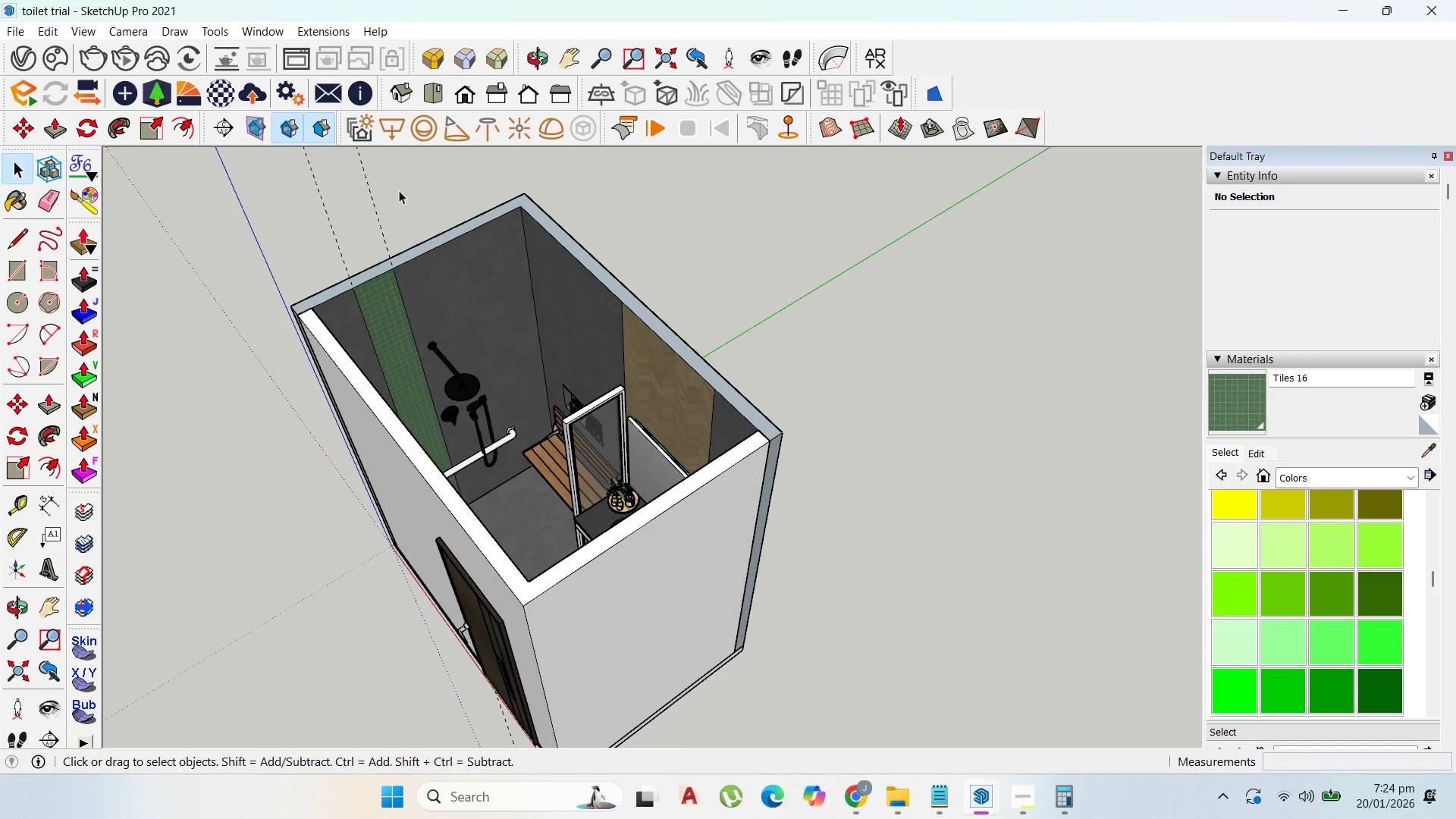 
left_click([322, 200])
 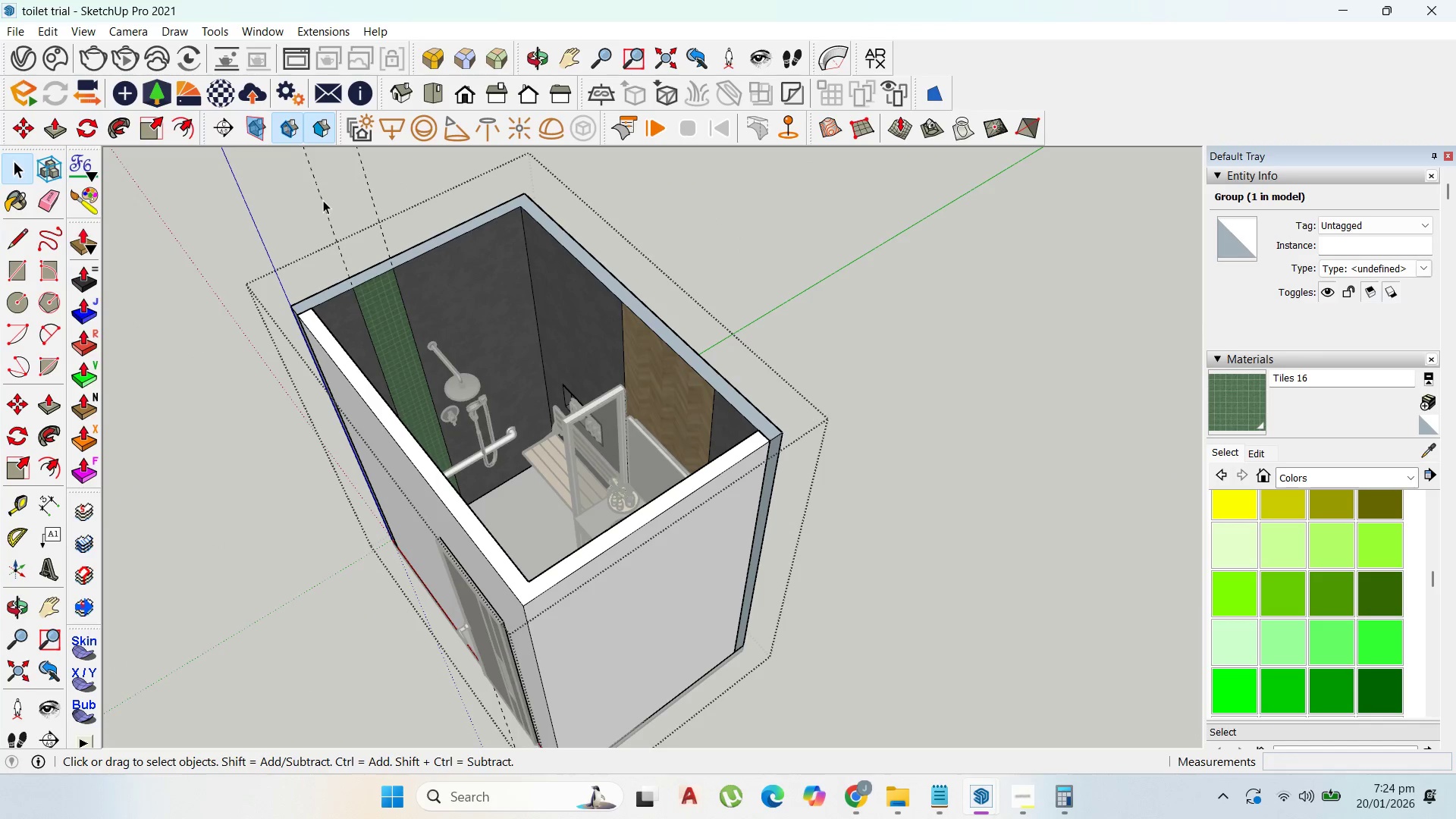 
triple_click([323, 200])
 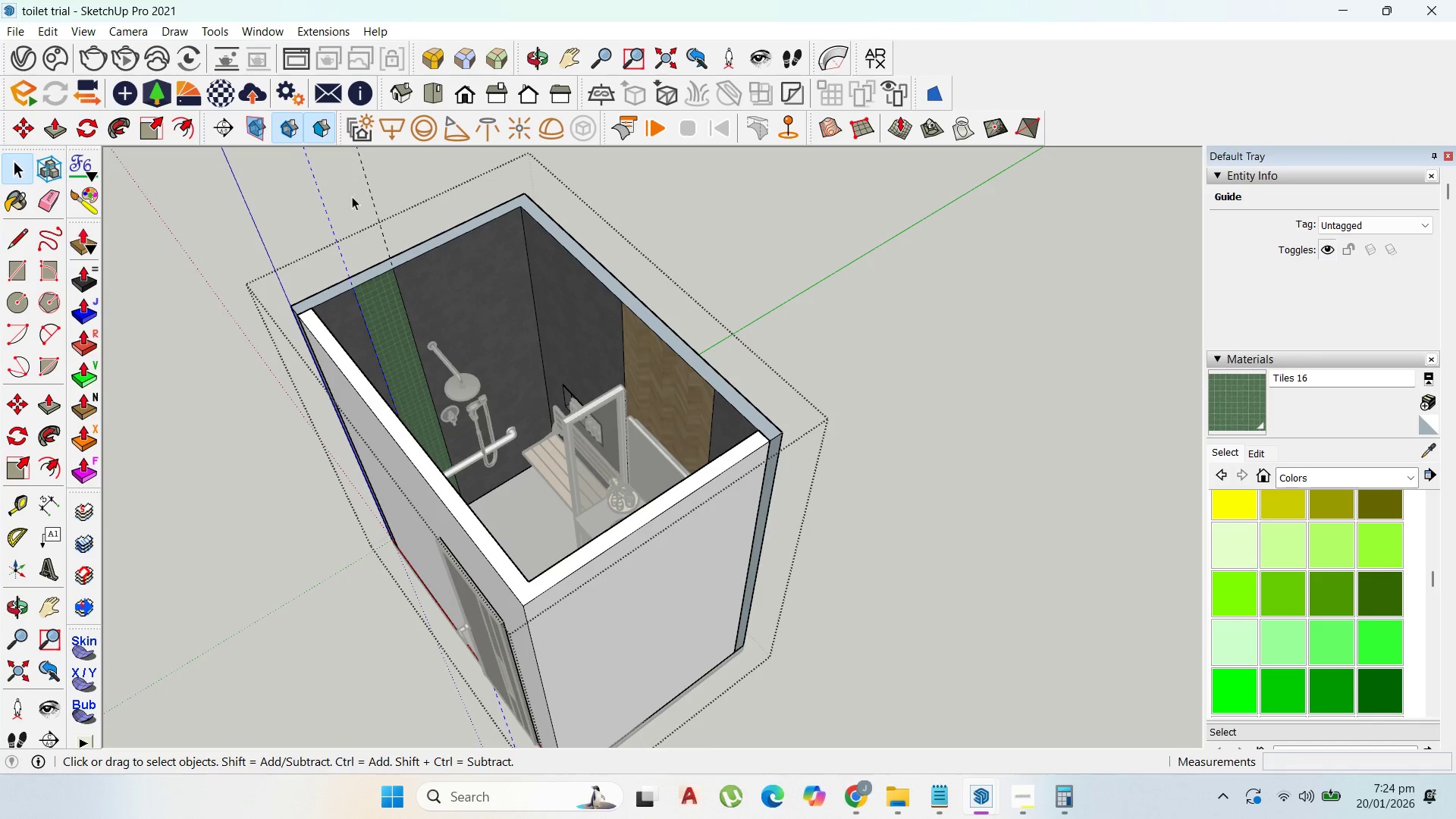 
left_click_drag(start_coordinate=[371, 190], to_coordinate=[309, 168])
 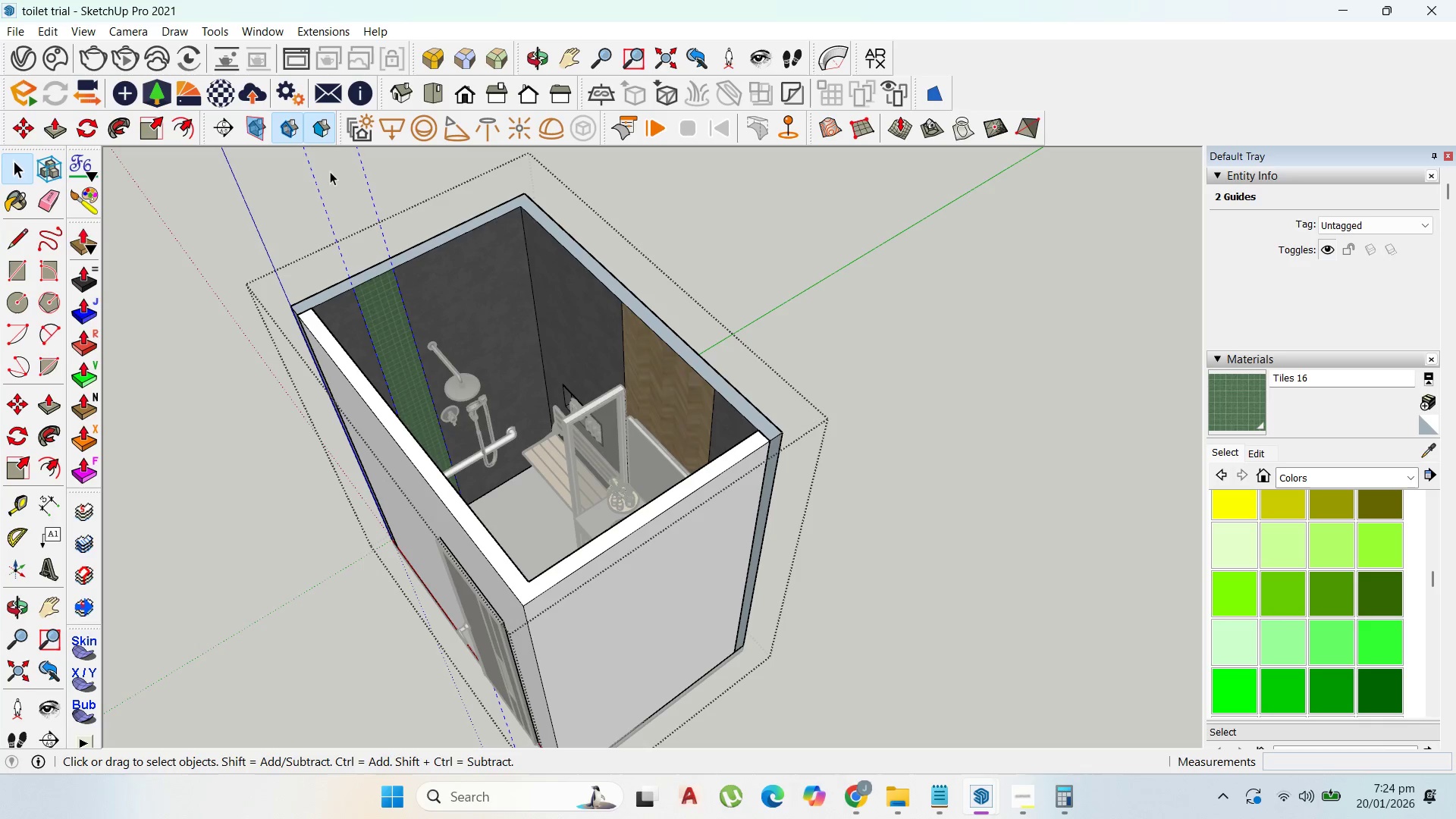 
key(Delete)
 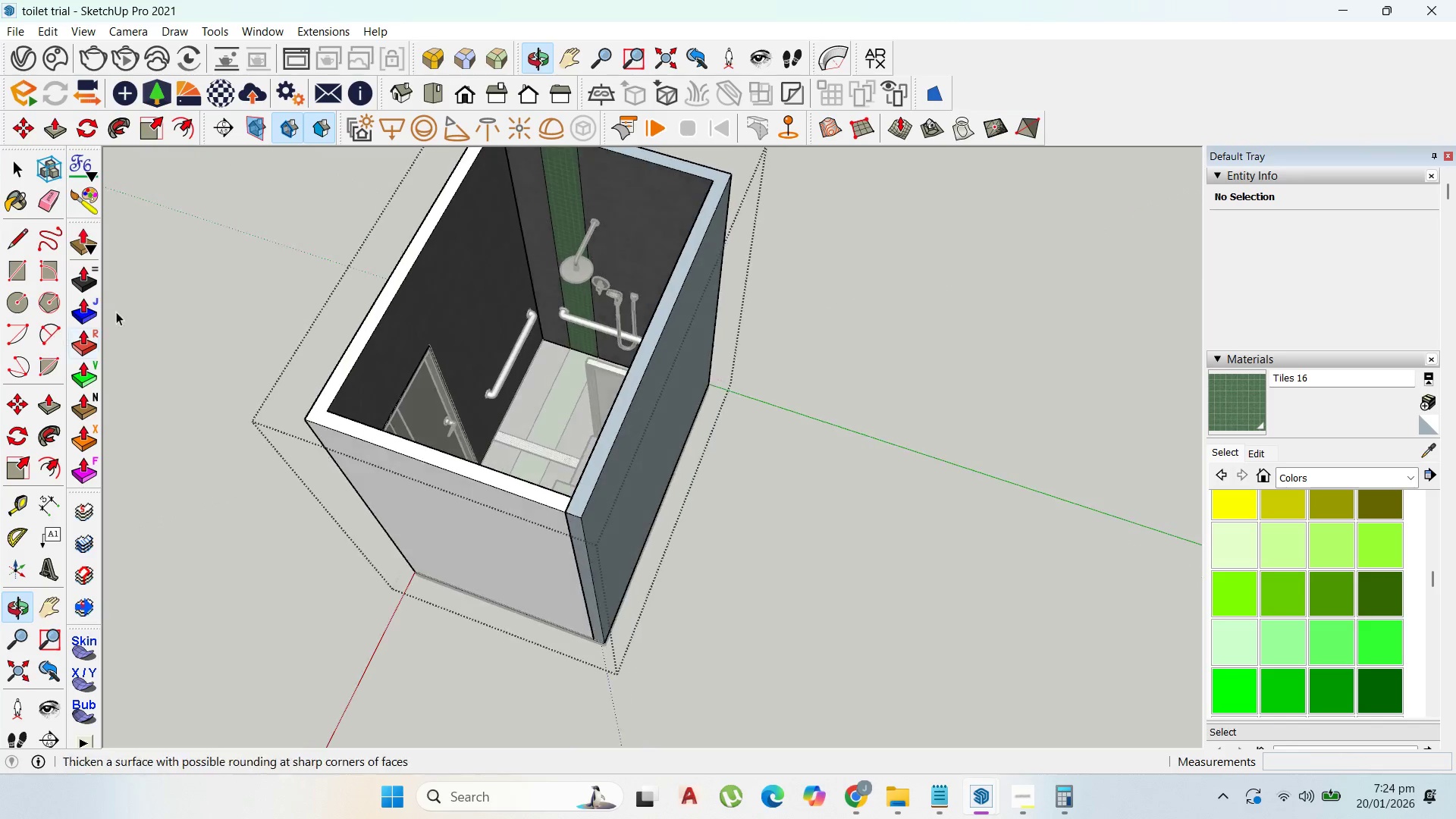 
key(Escape)
 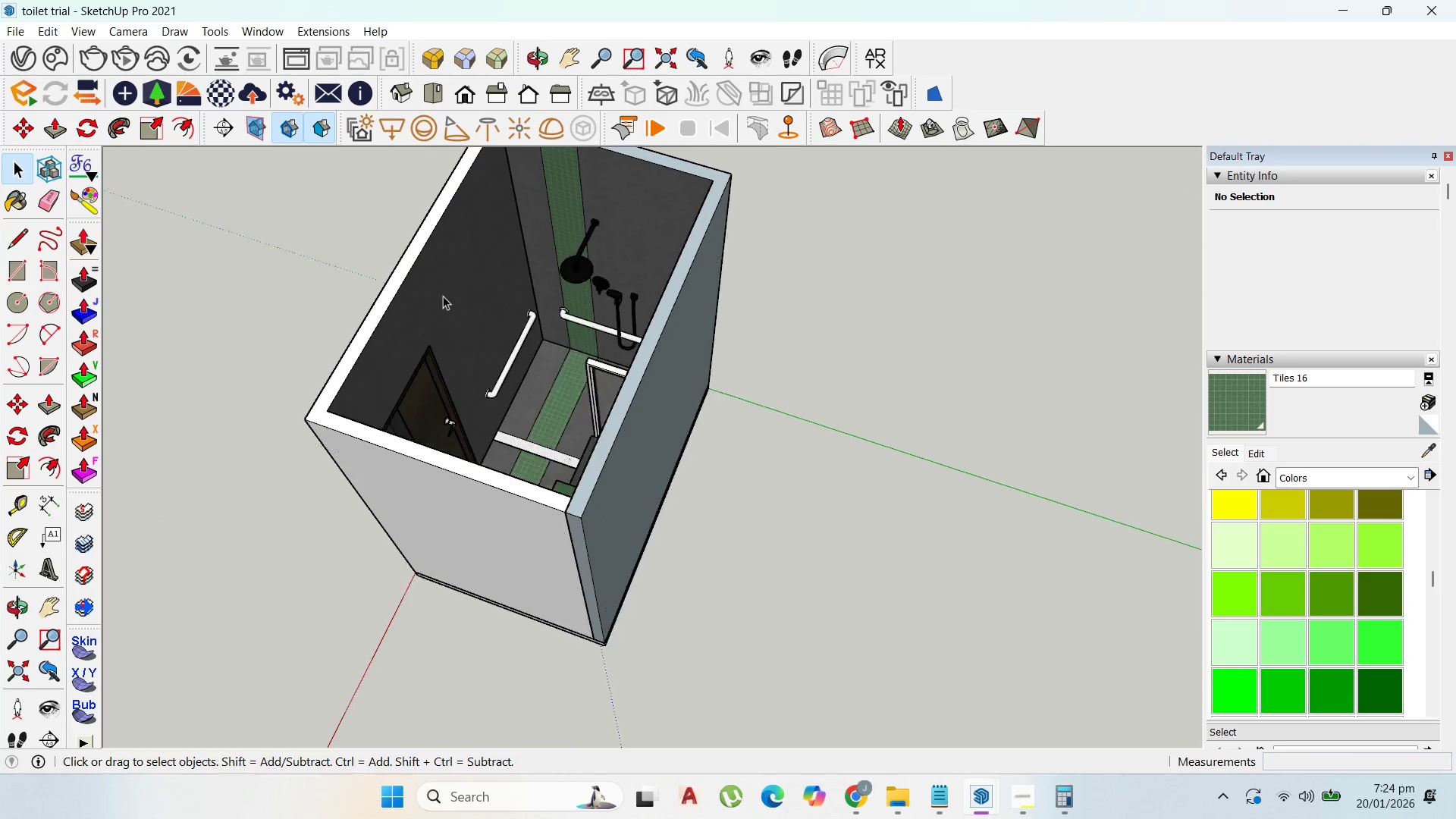 
key(Escape)
 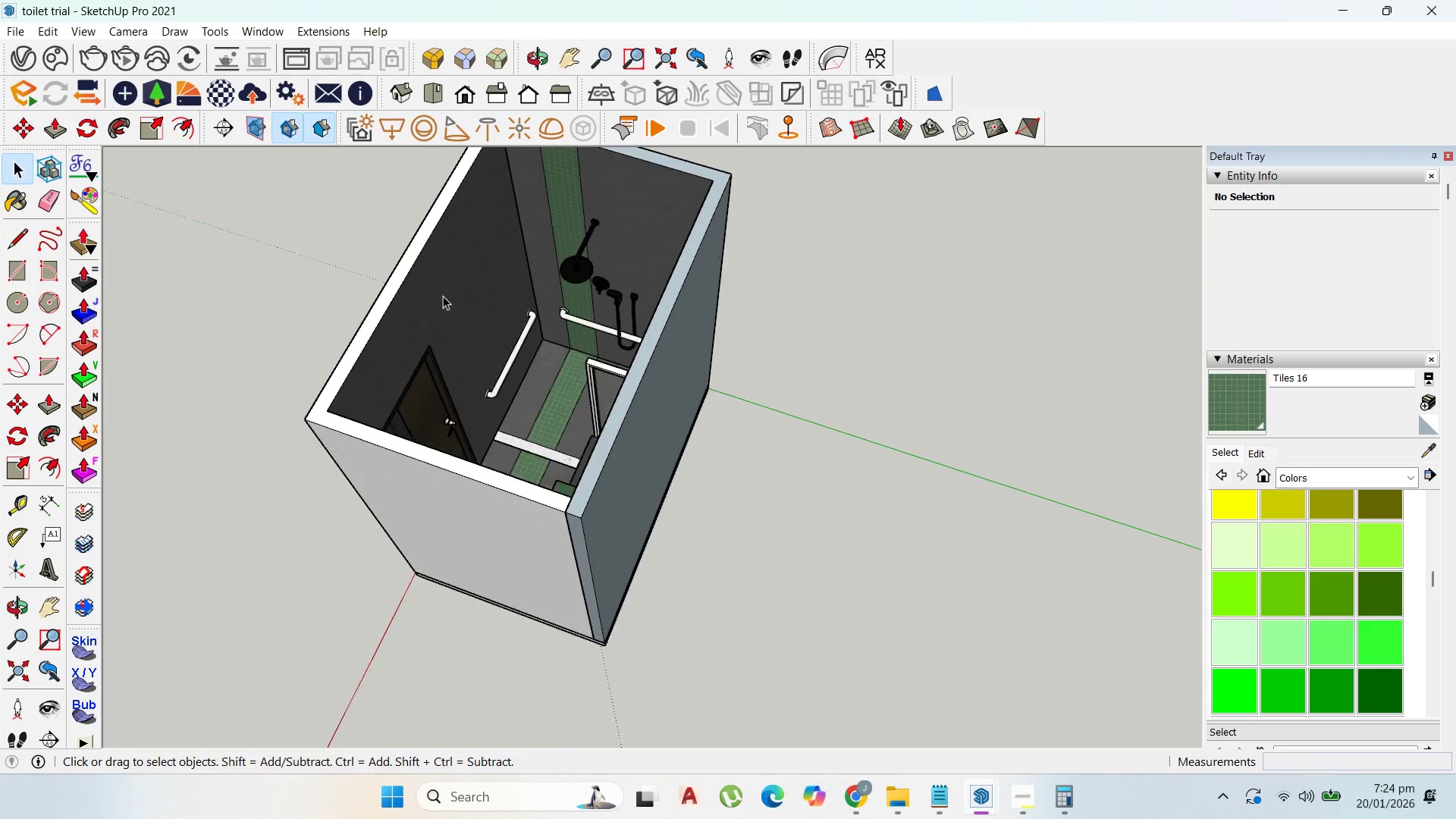 
key(Escape)
 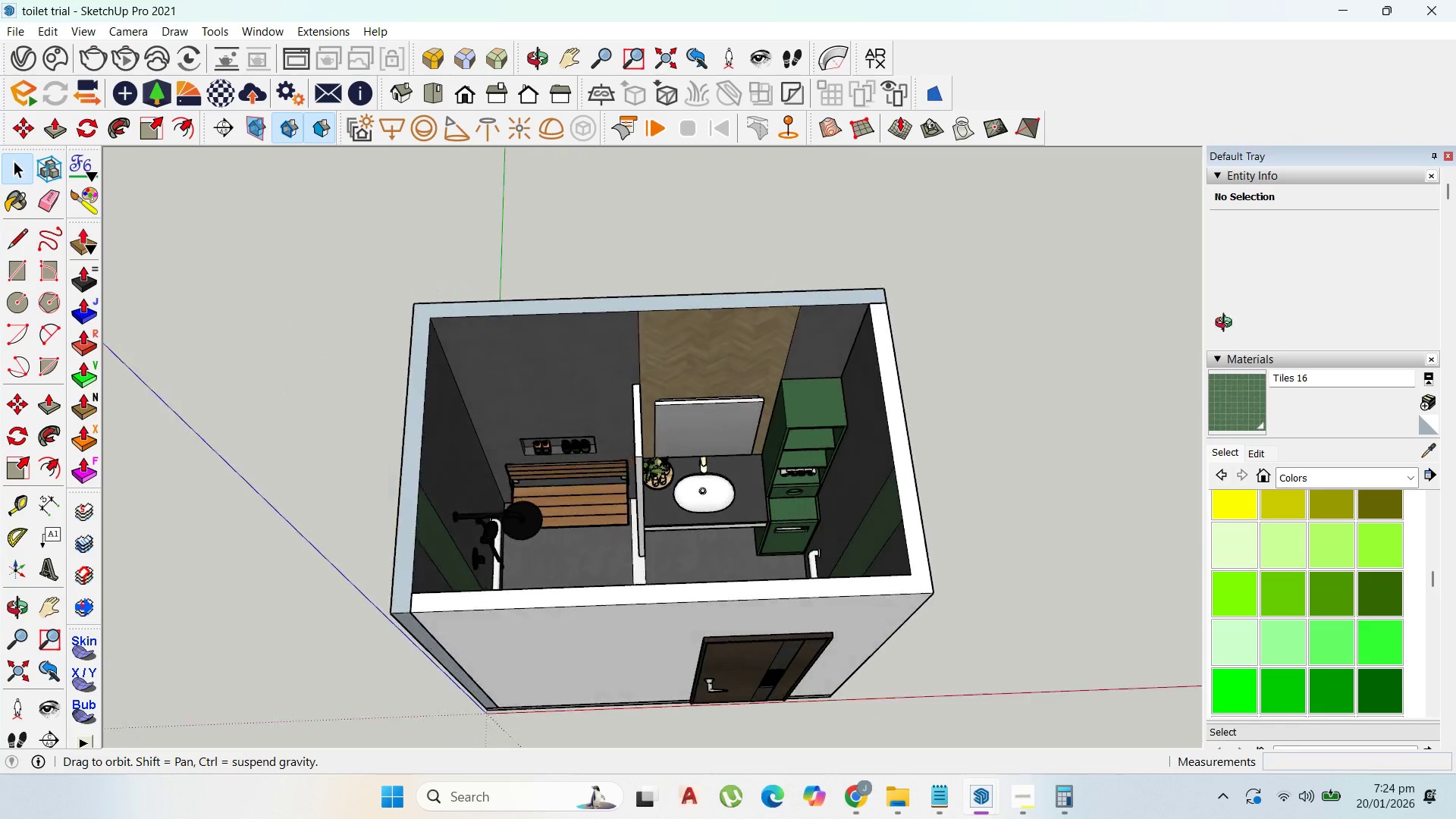 
scroll: coordinate [631, 488], scroll_direction: up, amount: 4.0
 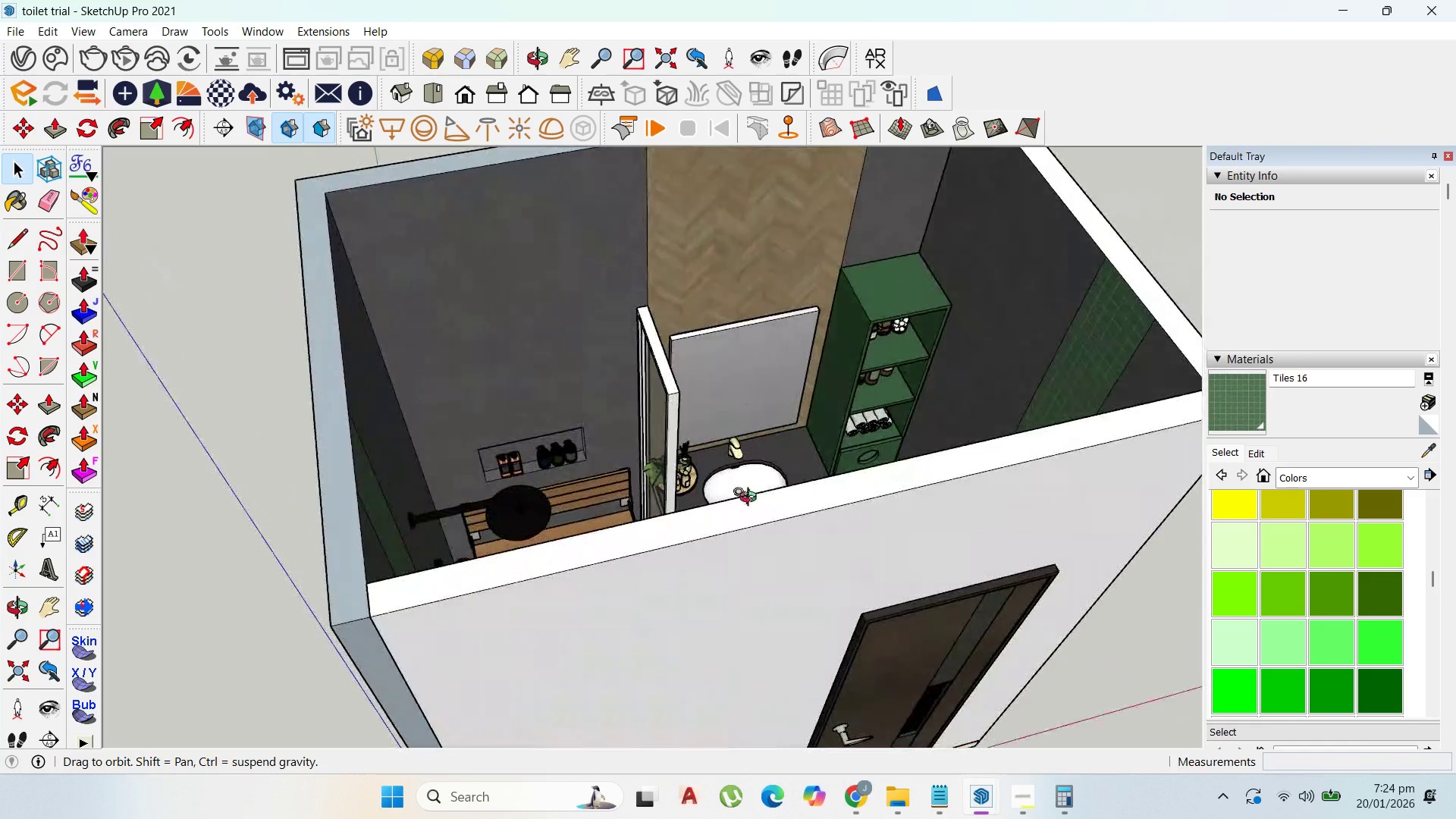 
scroll: coordinate [730, 516], scroll_direction: down, amount: 7.0
 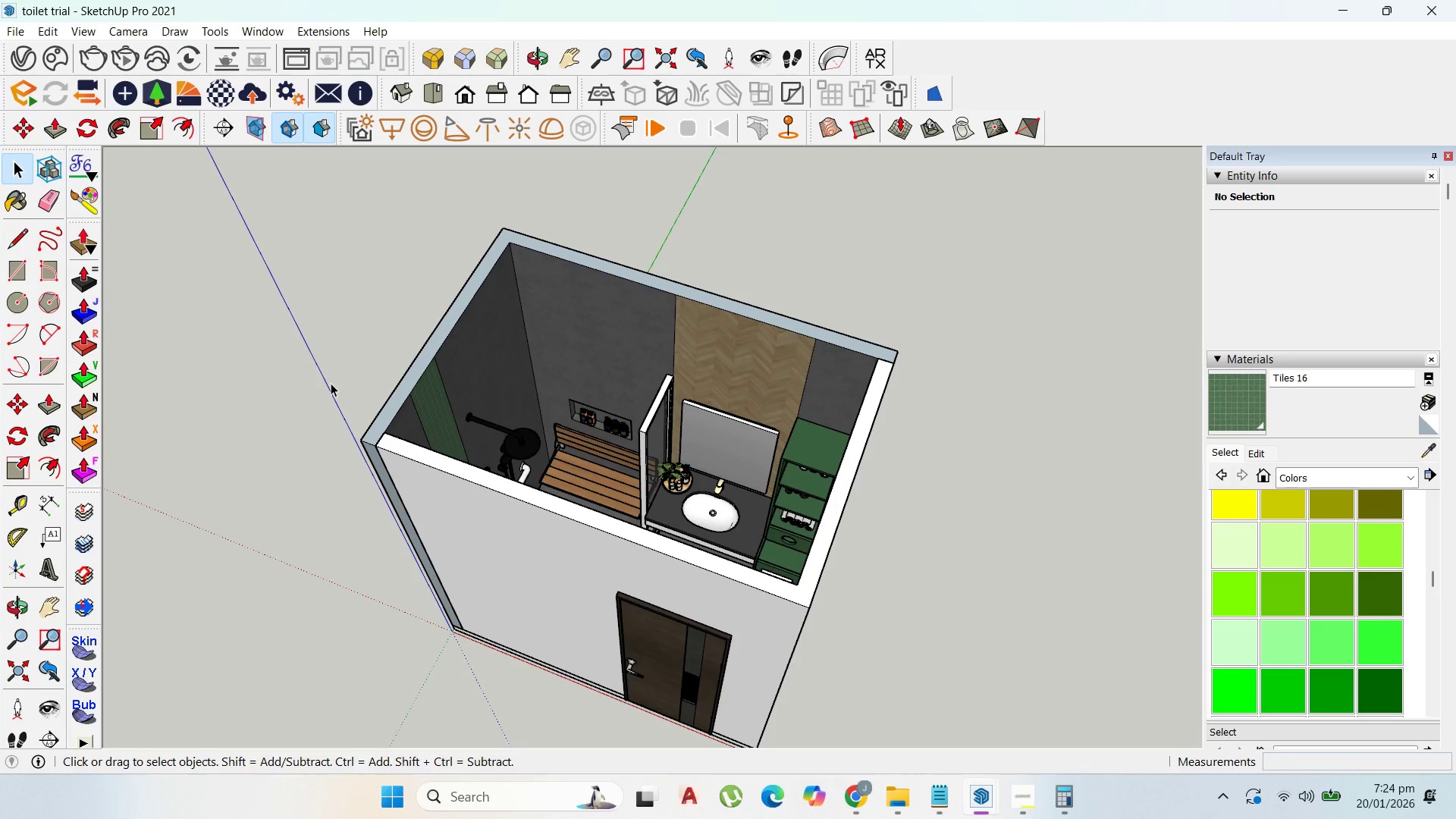 
scroll: coordinate [550, 500], scroll_direction: up, amount: 1.0
 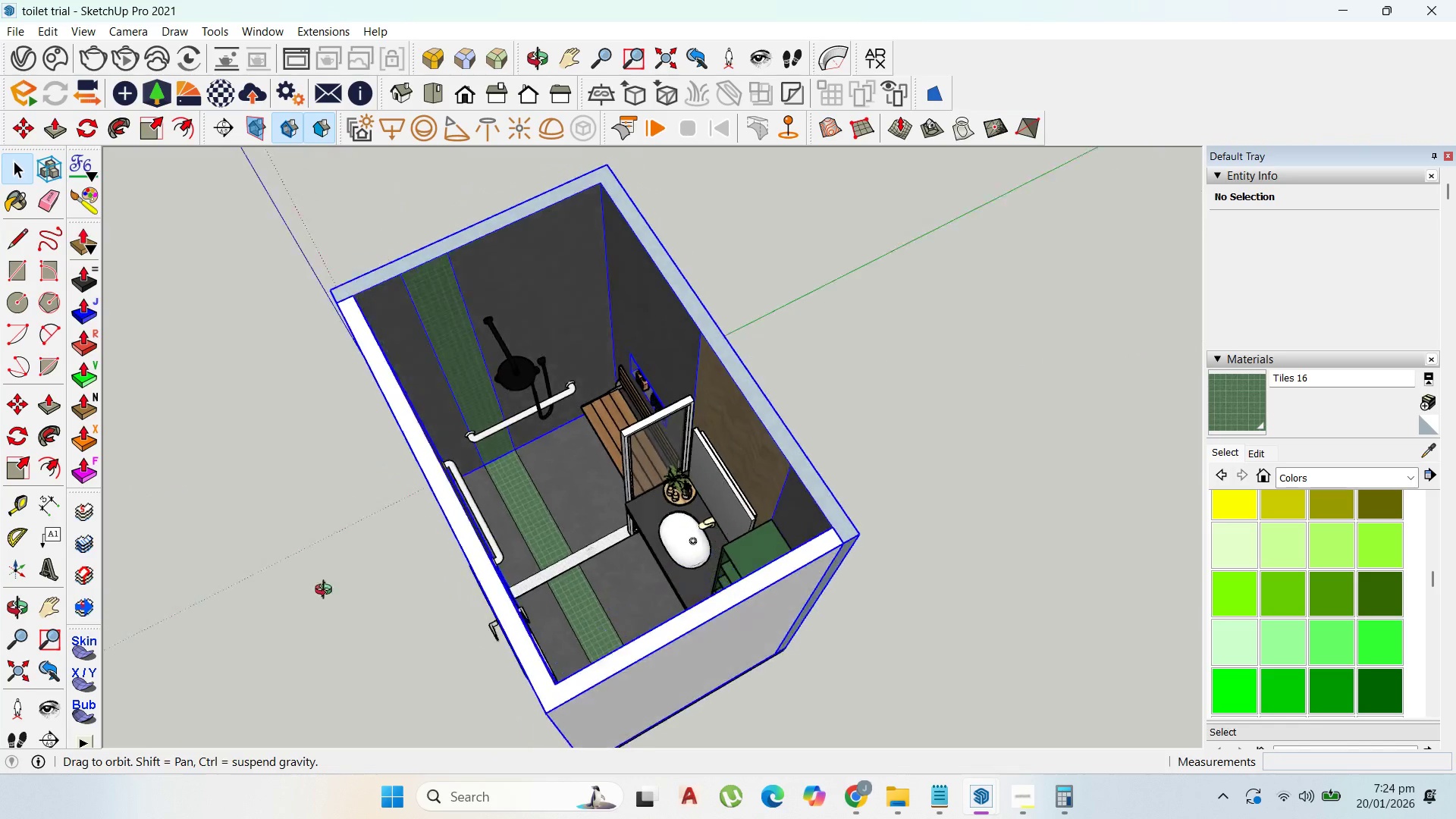 
key(Escape)
 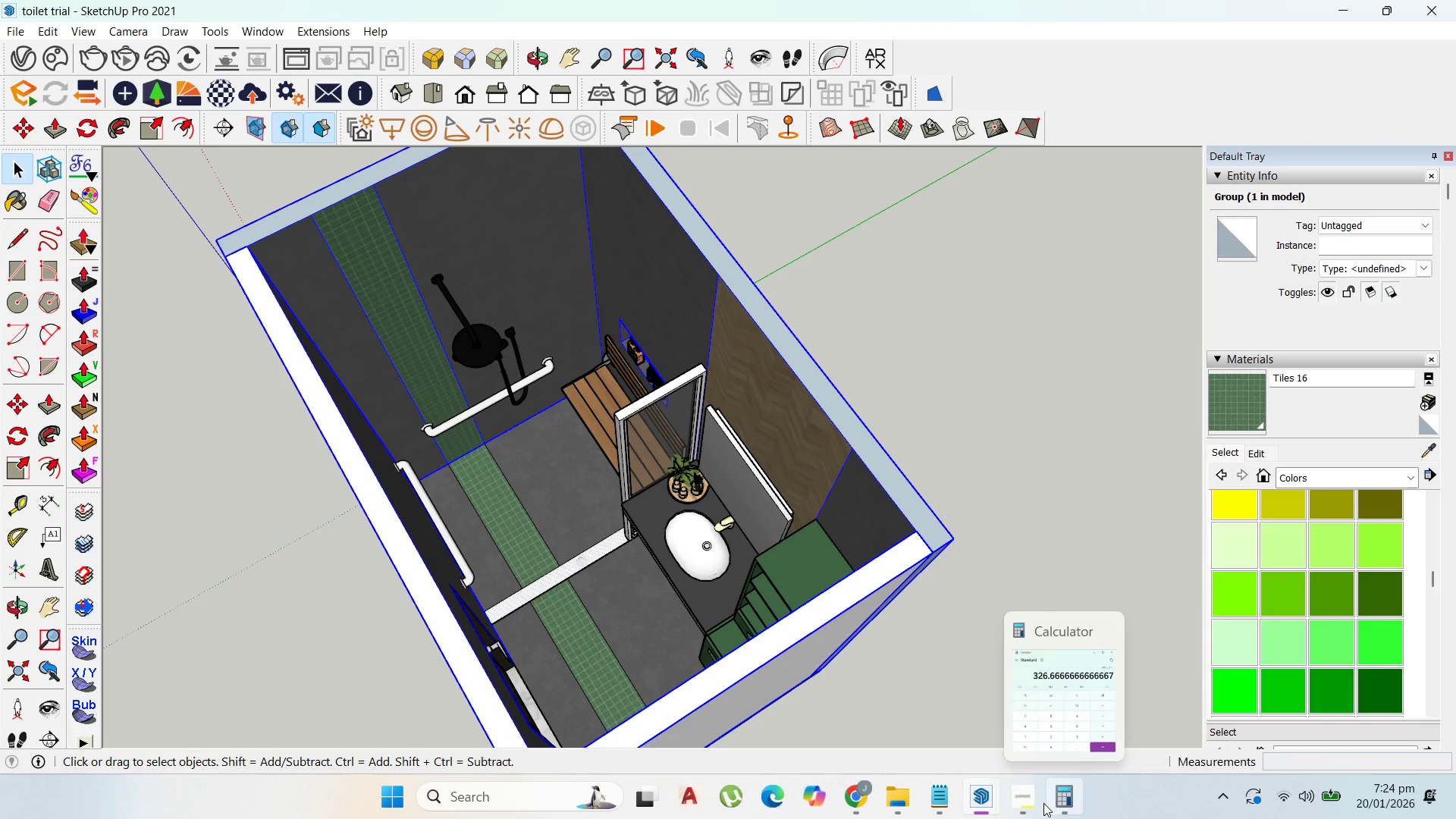 
scroll: coordinate [663, 502], scroll_direction: up, amount: 2.0
 